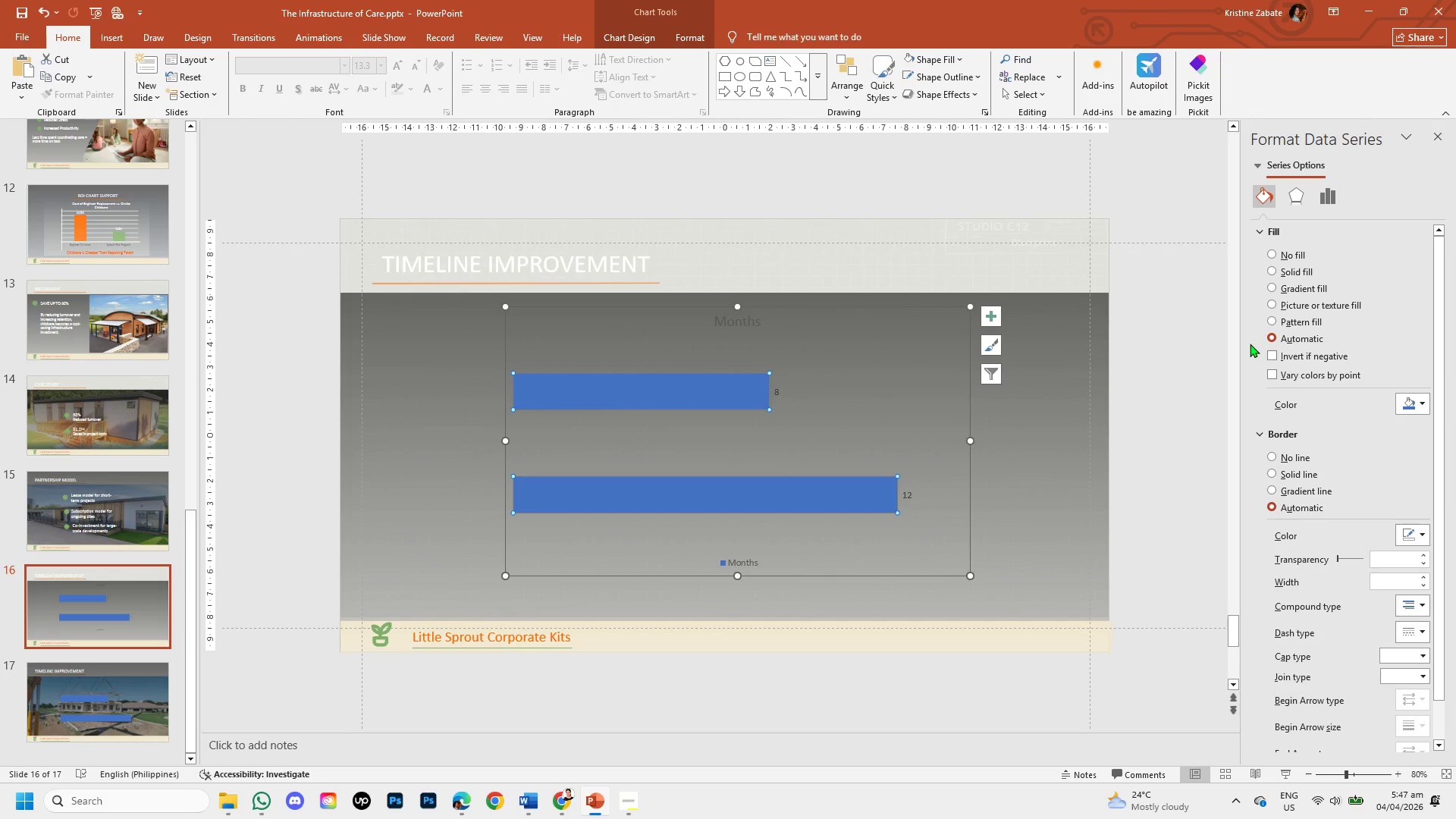 
double_click([752, 325])
 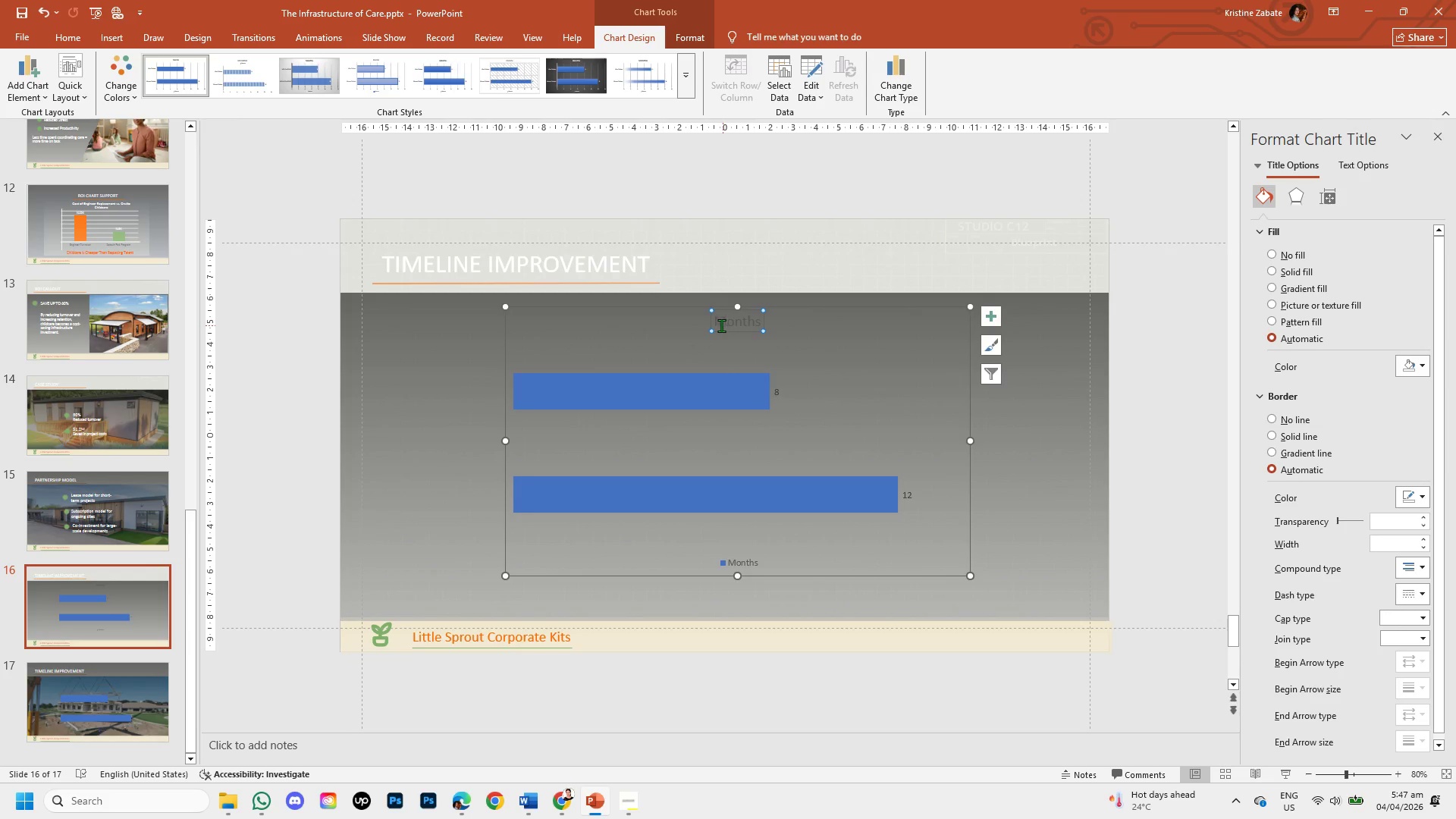 
left_click_drag(start_coordinate=[716, 322], to_coordinate=[771, 321])
 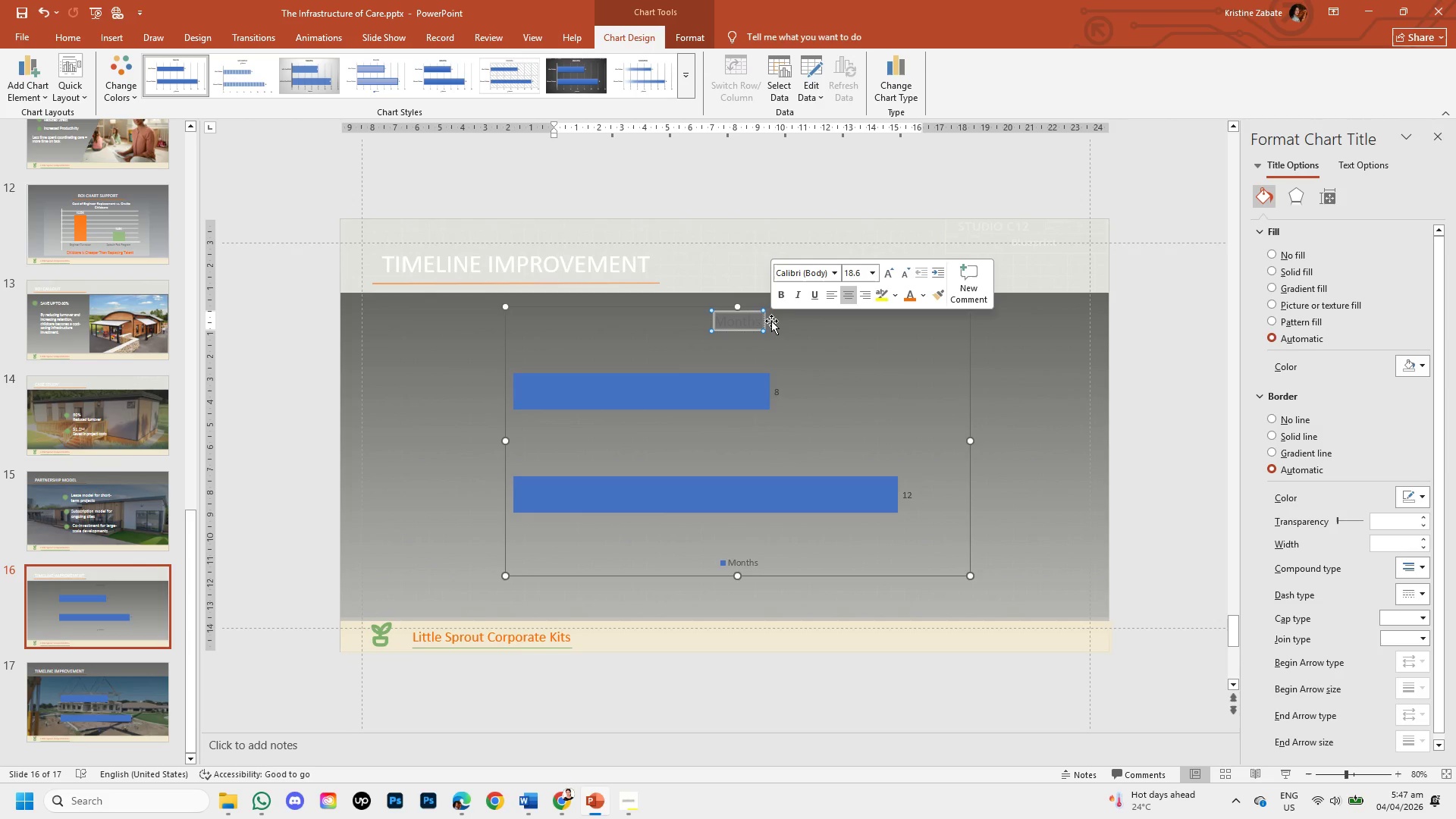 
key(Backspace)
 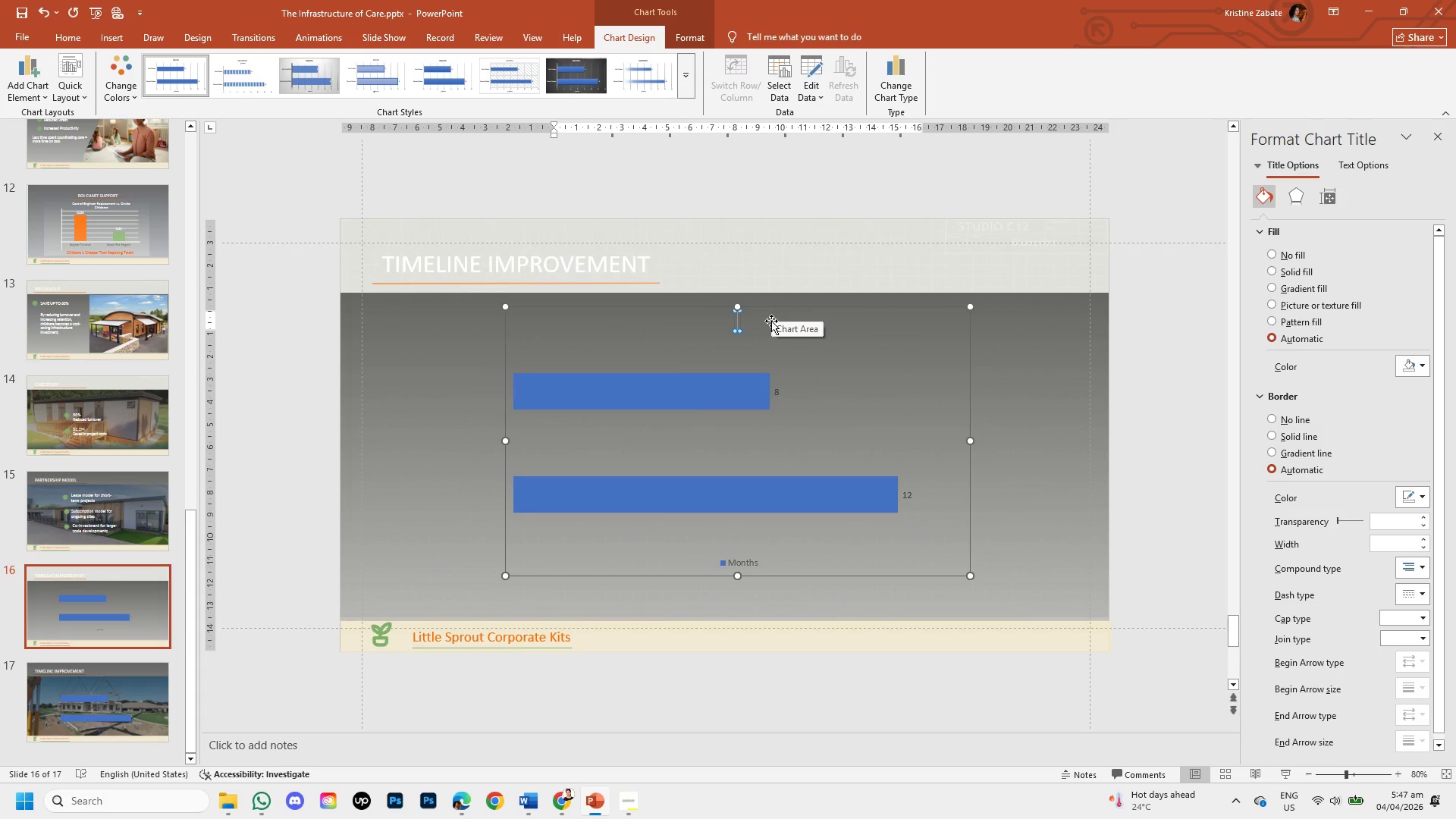 
left_click([1176, 463])
 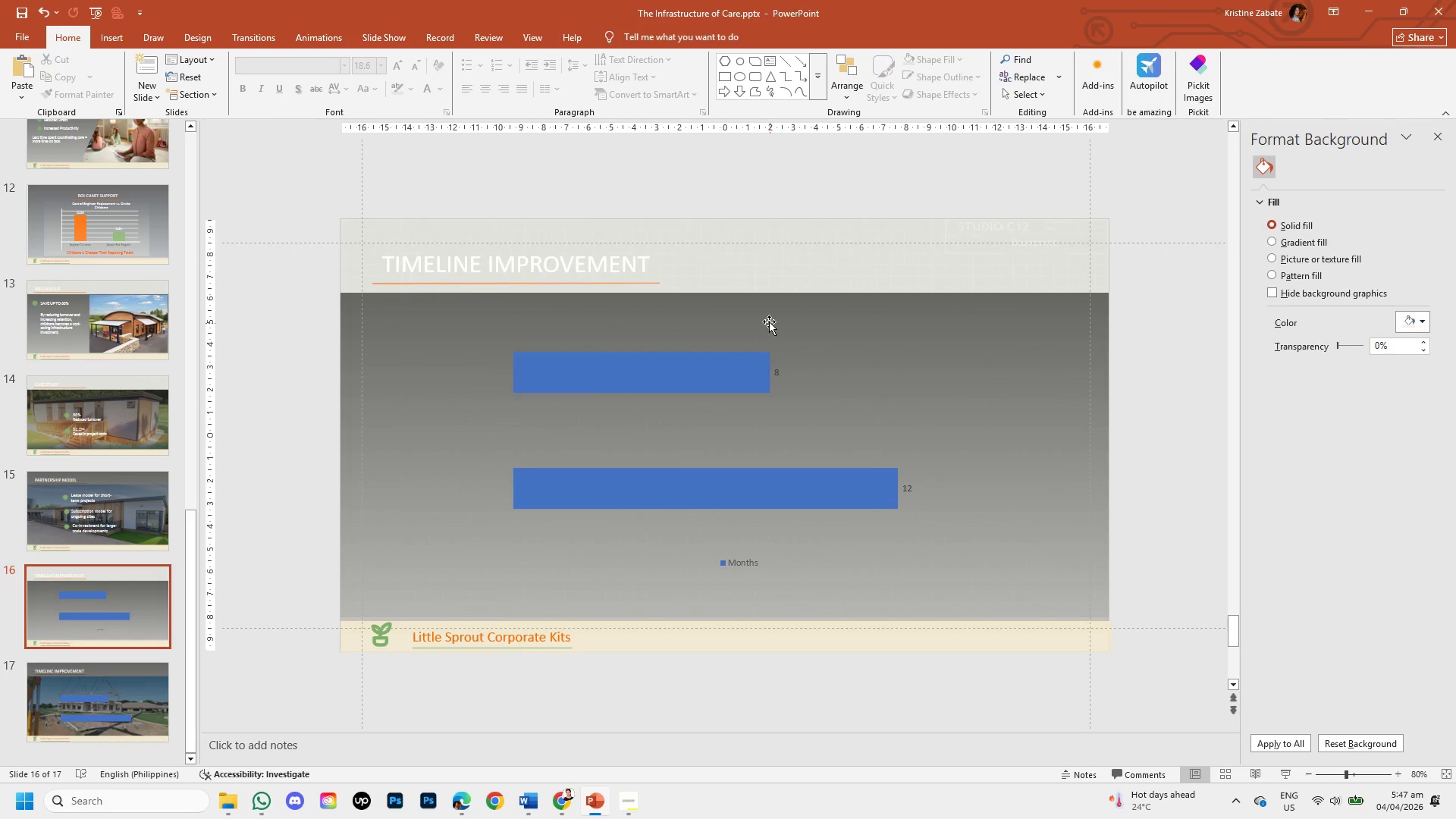 
left_click([715, 369])
 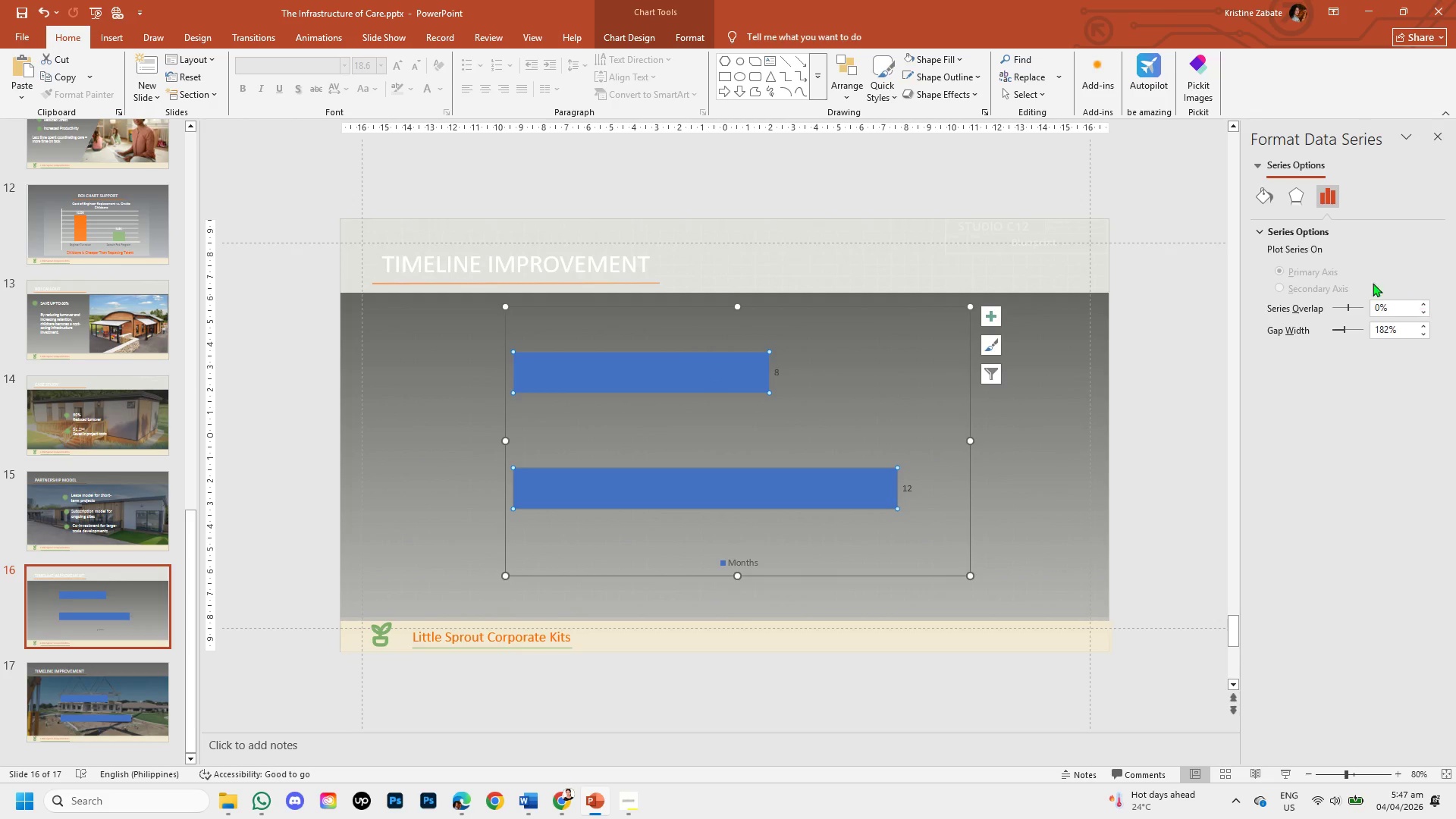 
left_click([1271, 190])
 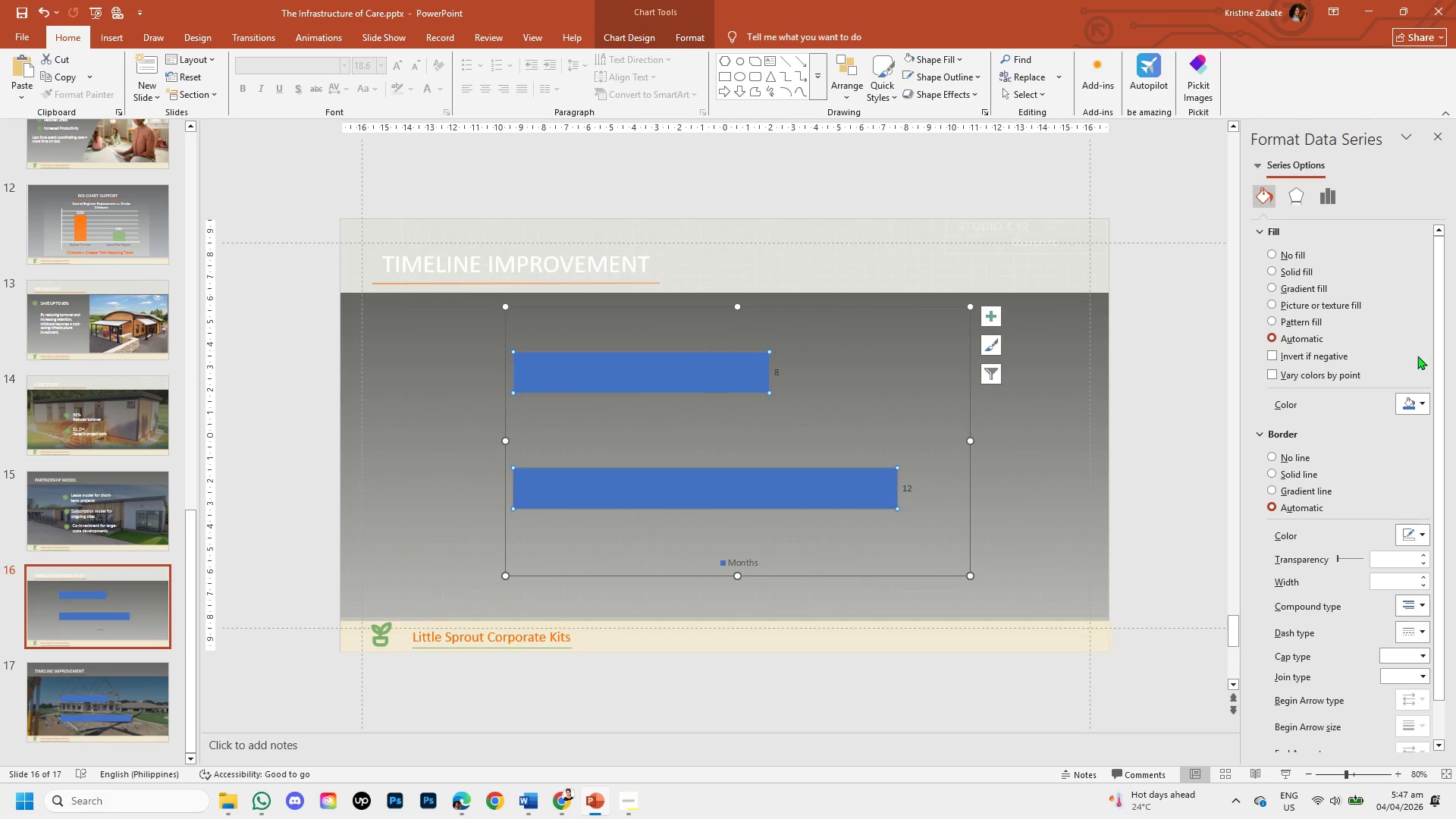 
left_click([1421, 397])
 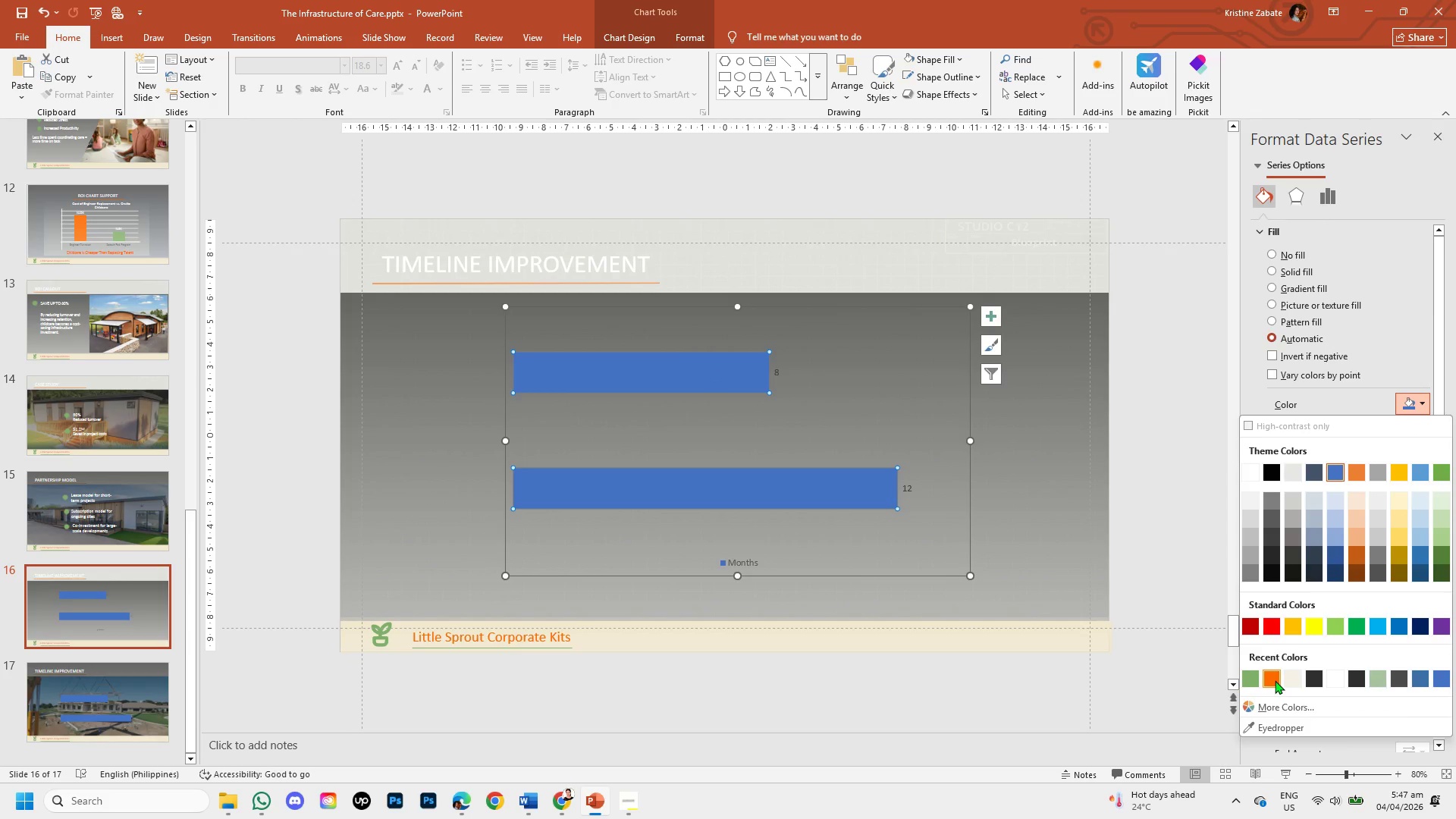 
left_click([1250, 679])
 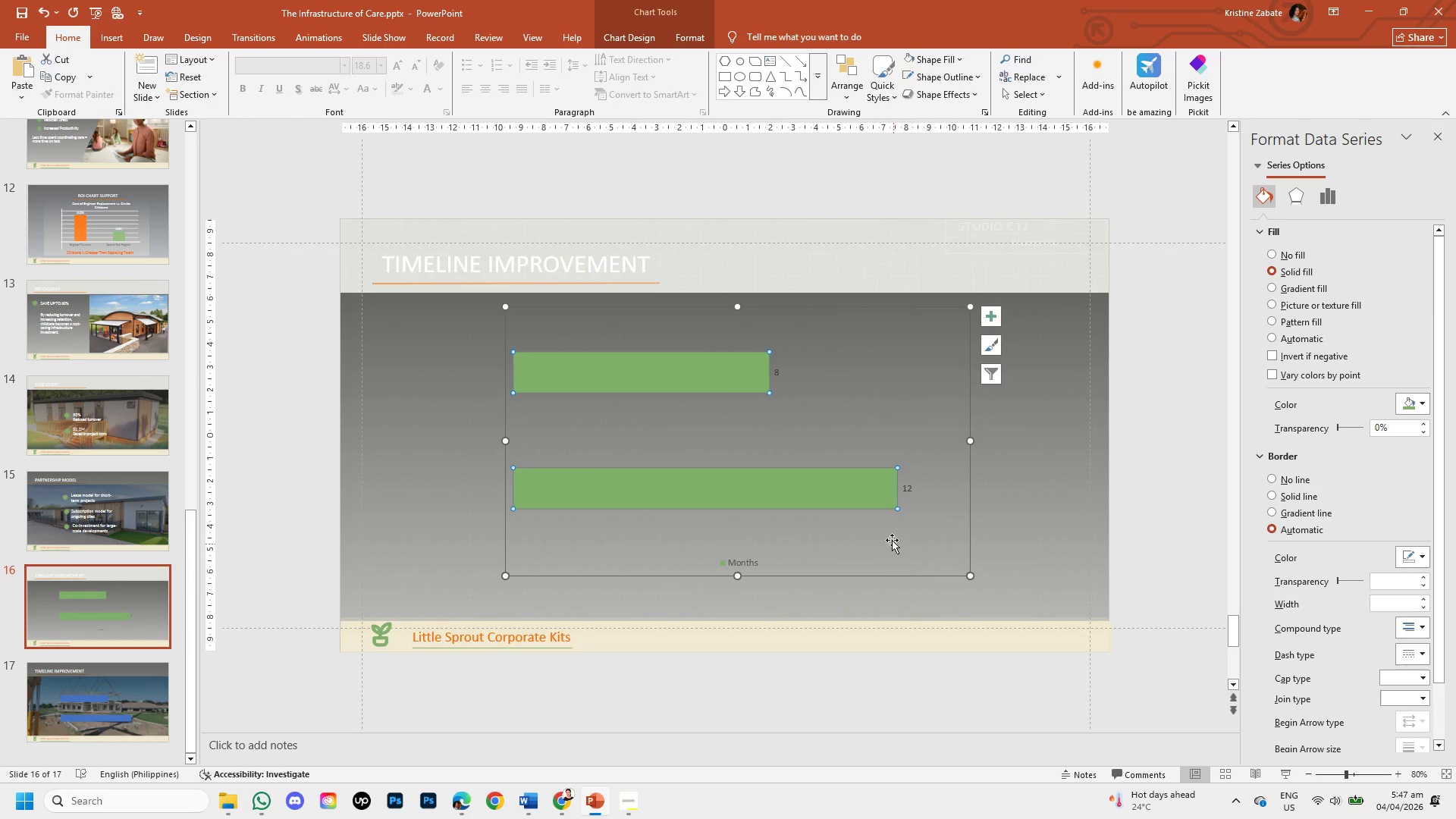 
left_click([860, 471])
 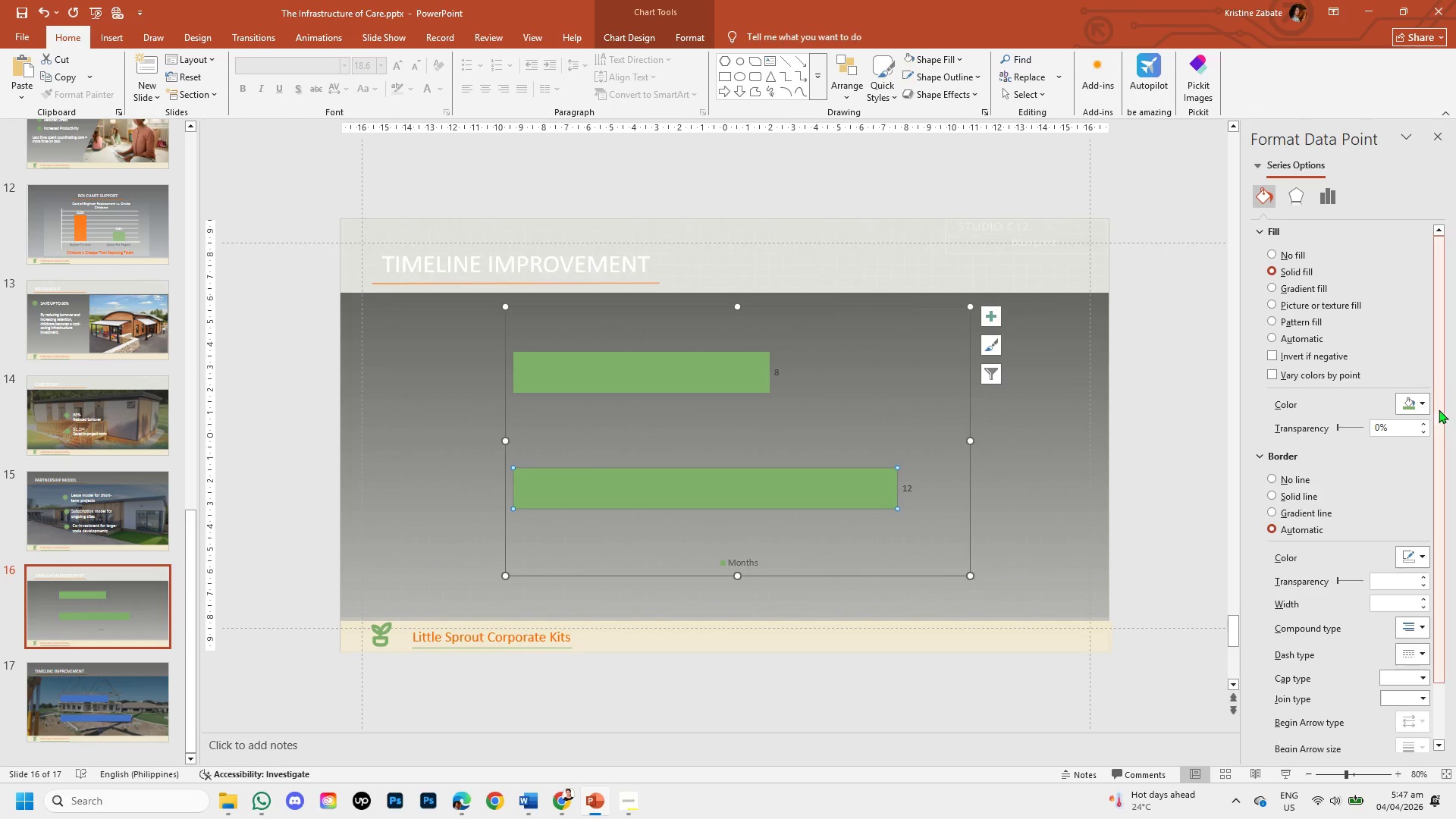 
left_click([1426, 399])
 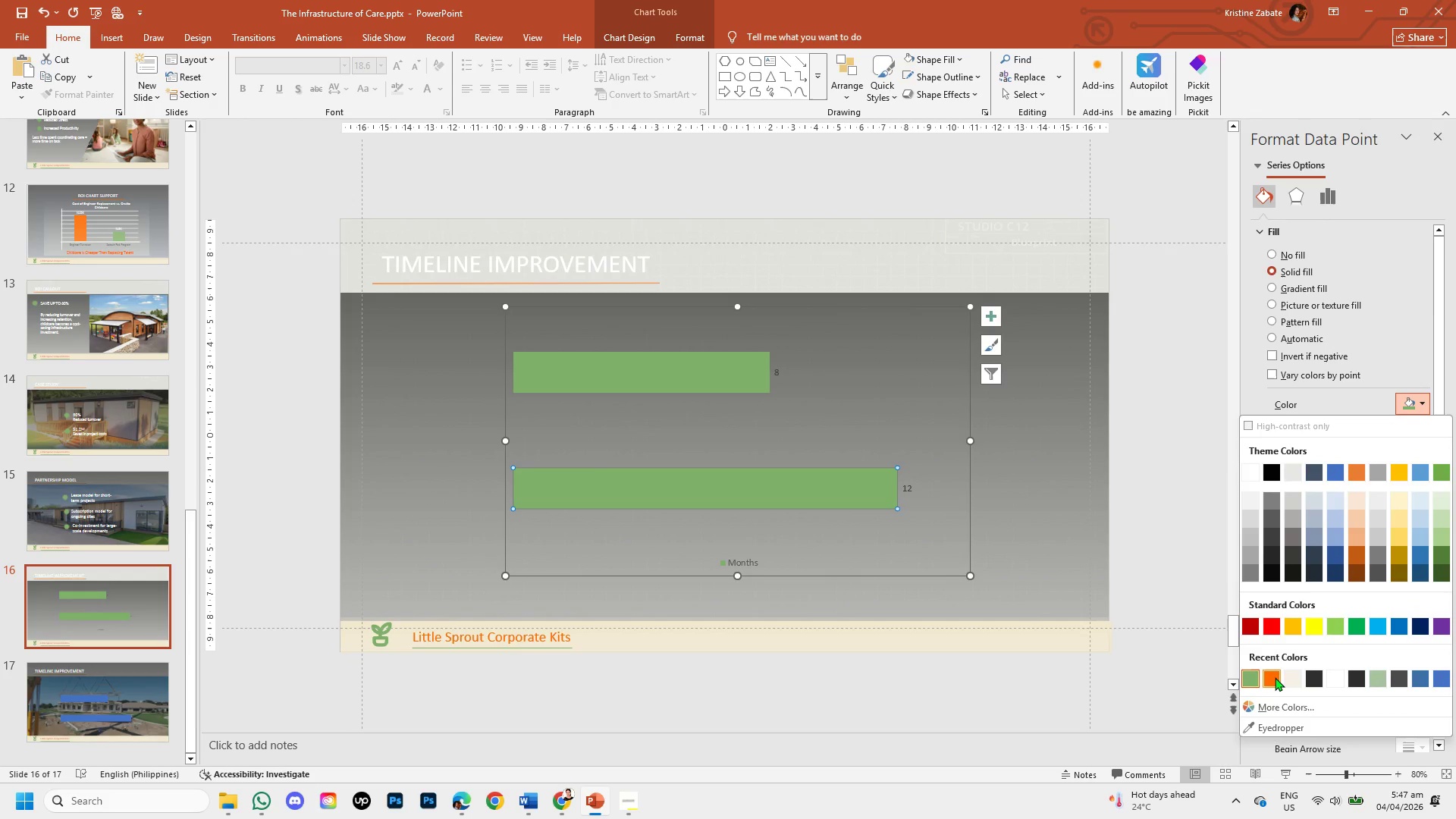 
left_click([1275, 677])
 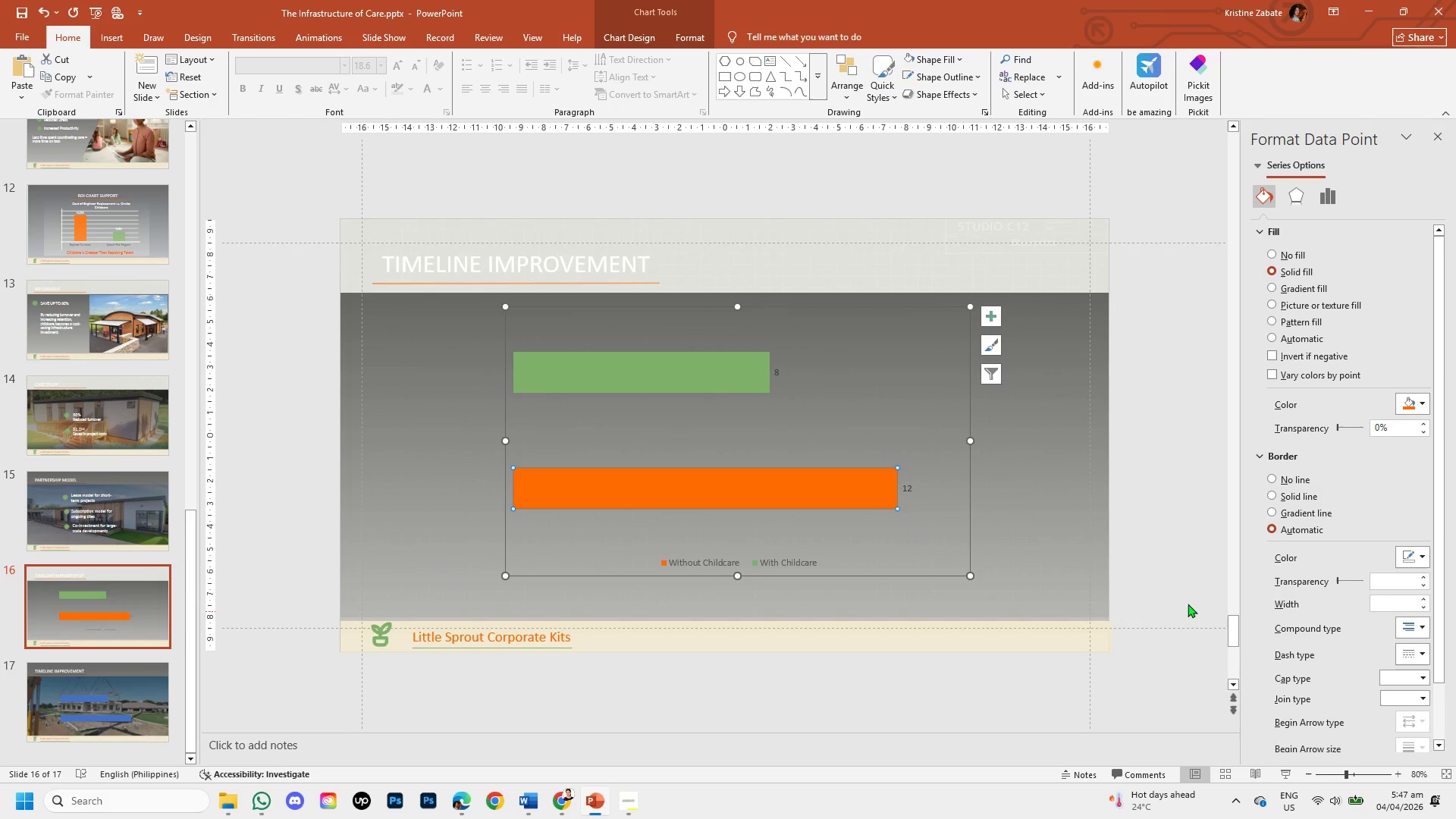 
left_click([1197, 573])
 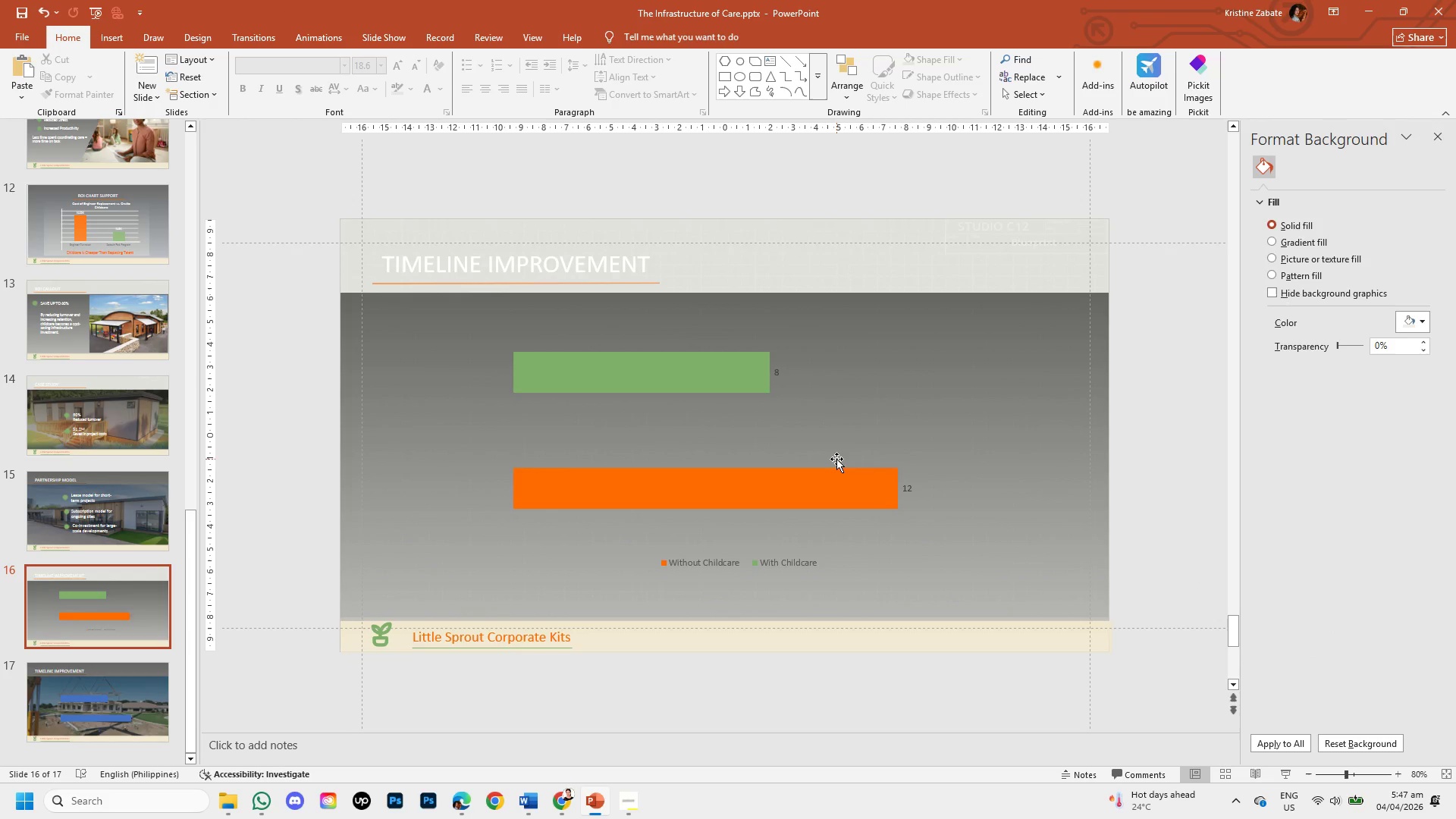 
left_click([910, 487])
 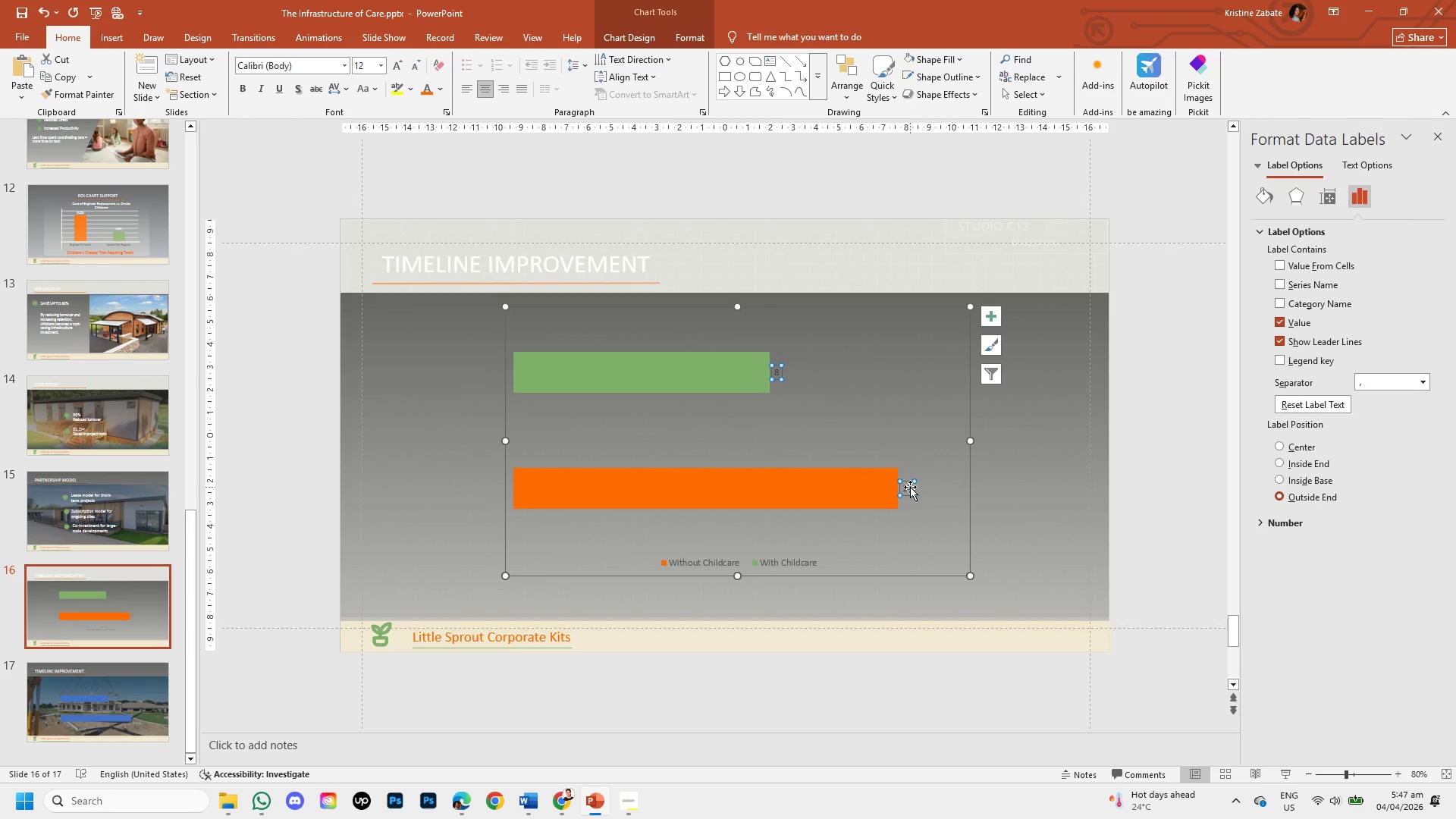 
key(Backspace)
 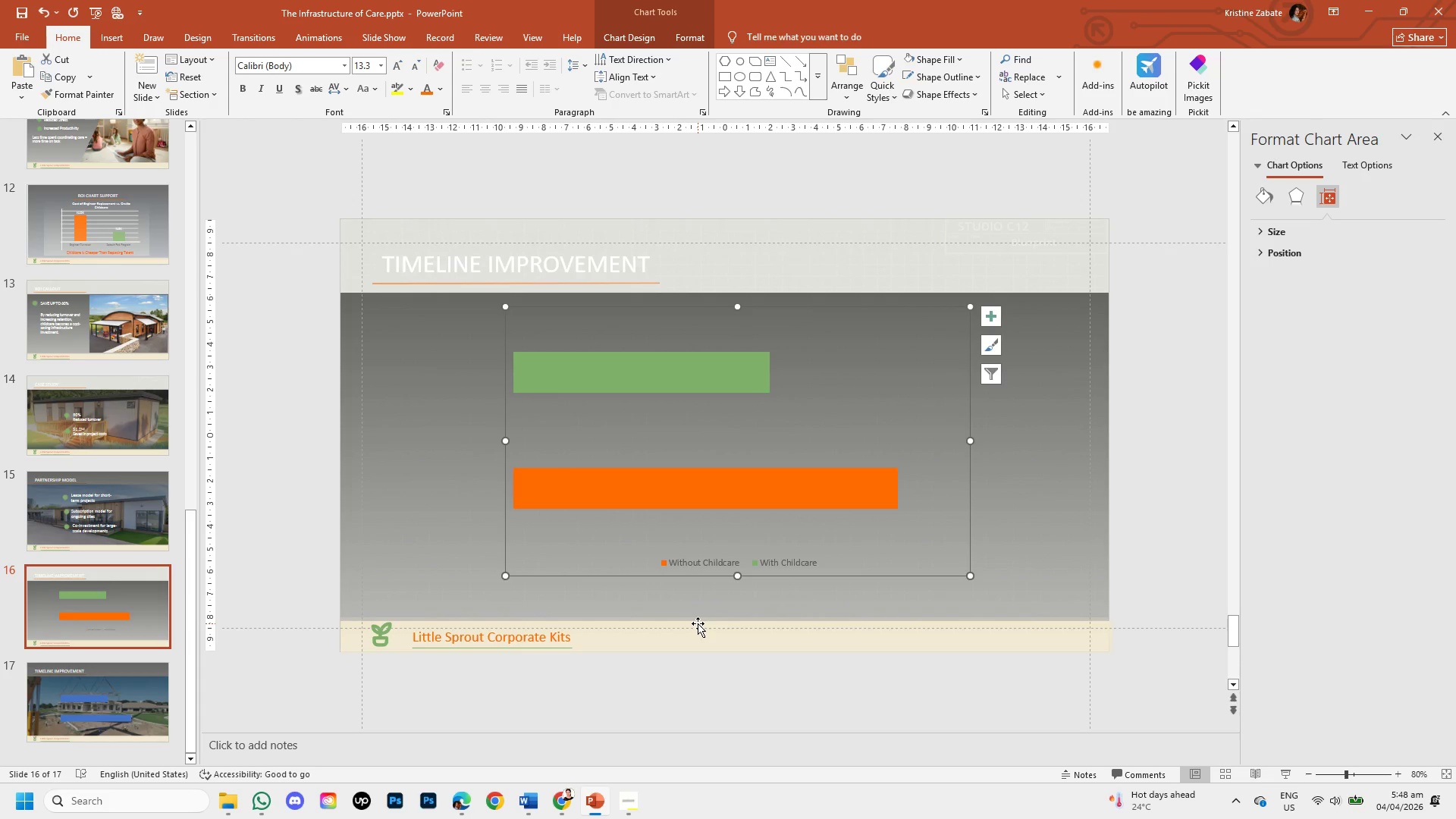 
wait(39.06)
 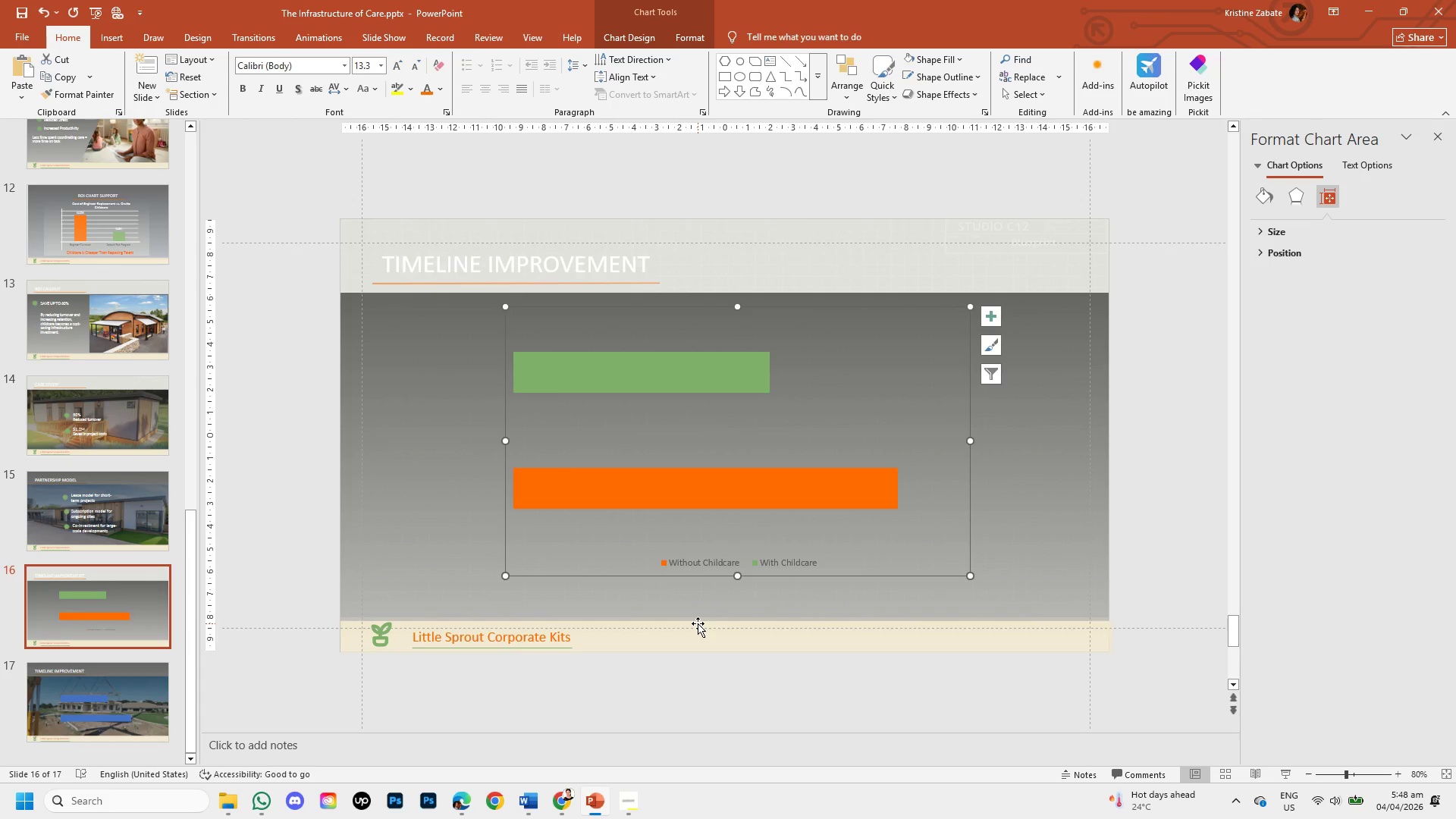 
left_click([728, 367])
 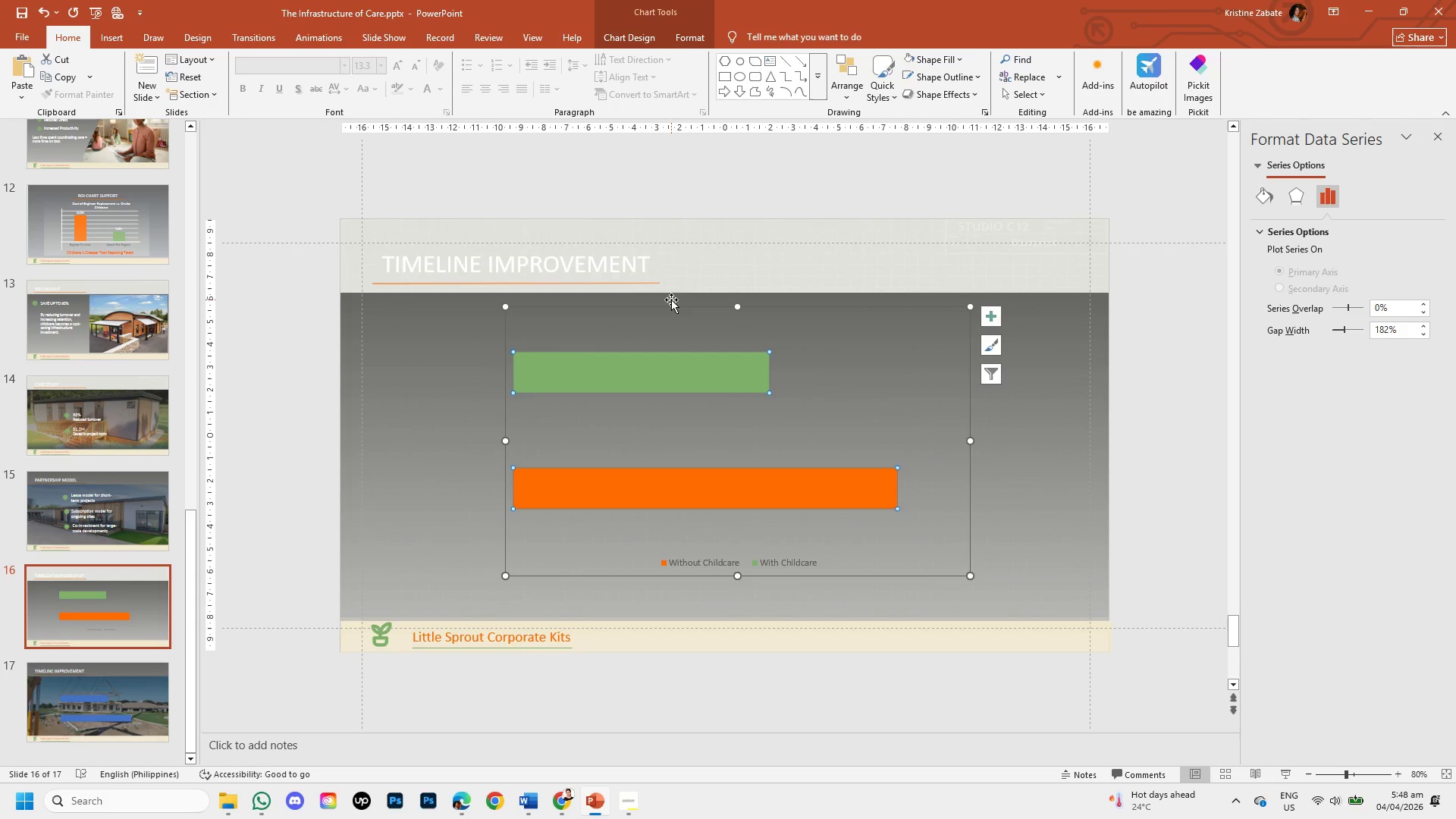 
left_click([672, 305])
 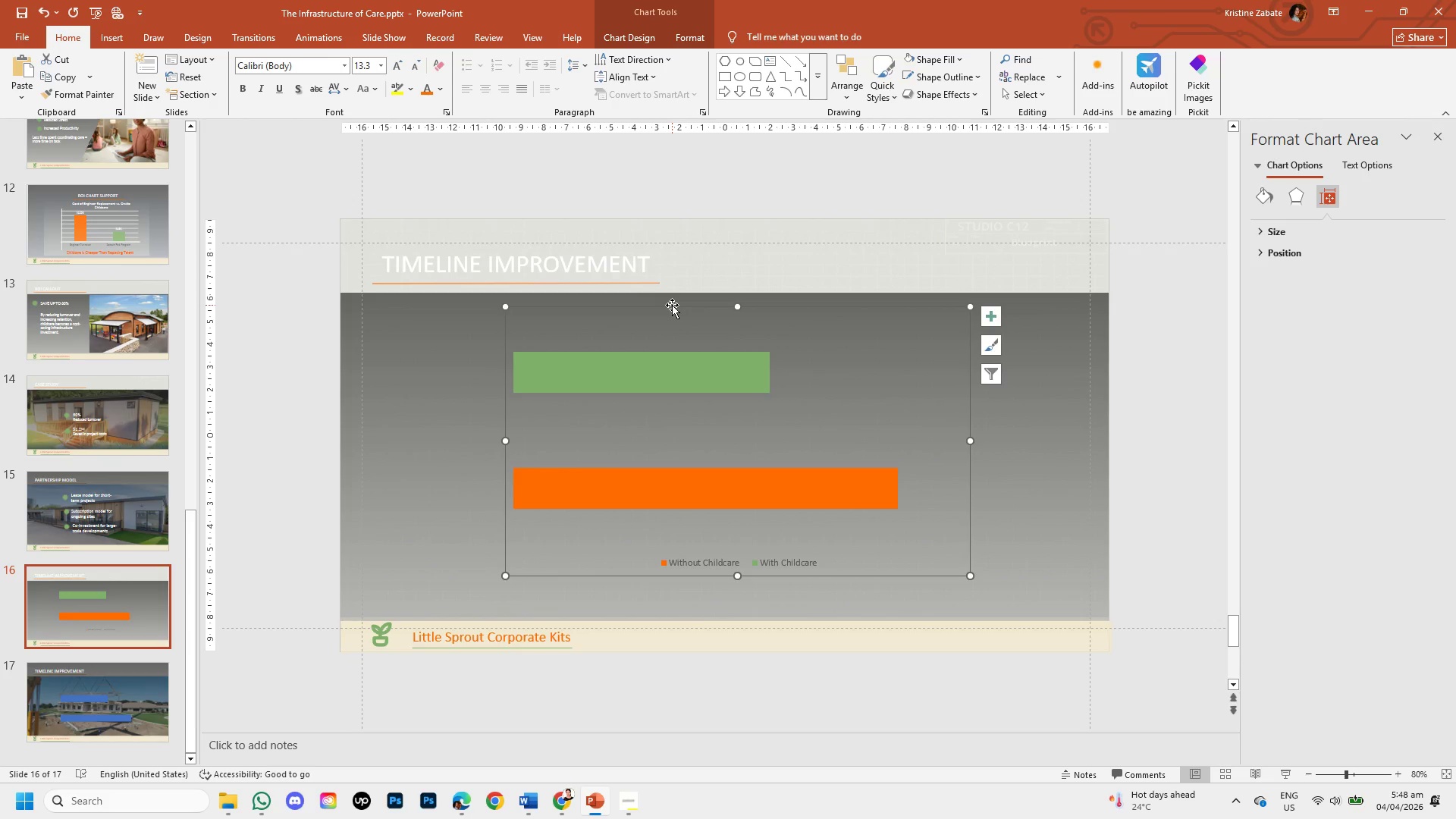 
left_click([672, 305])
 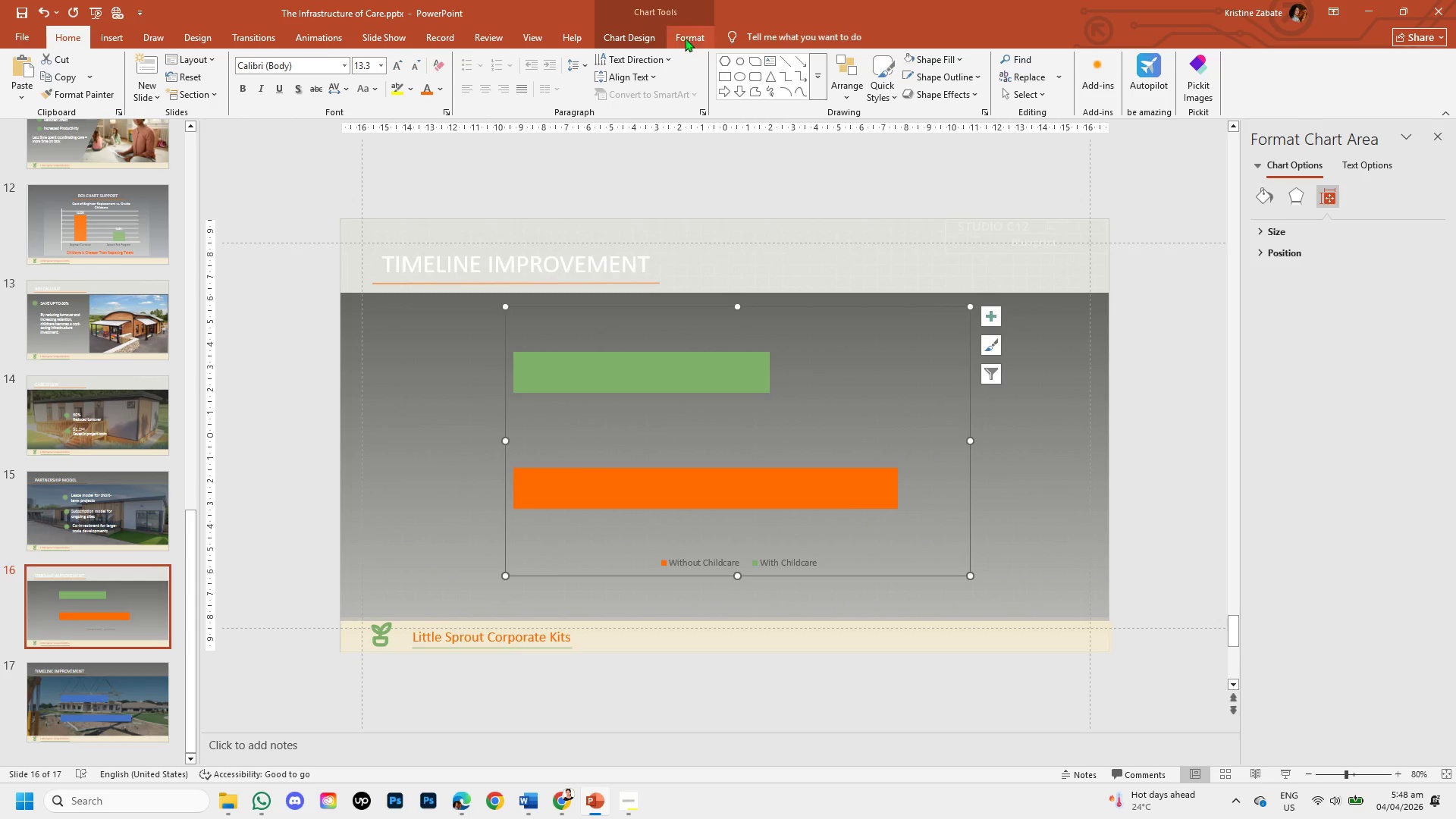 
left_click([680, 29])
 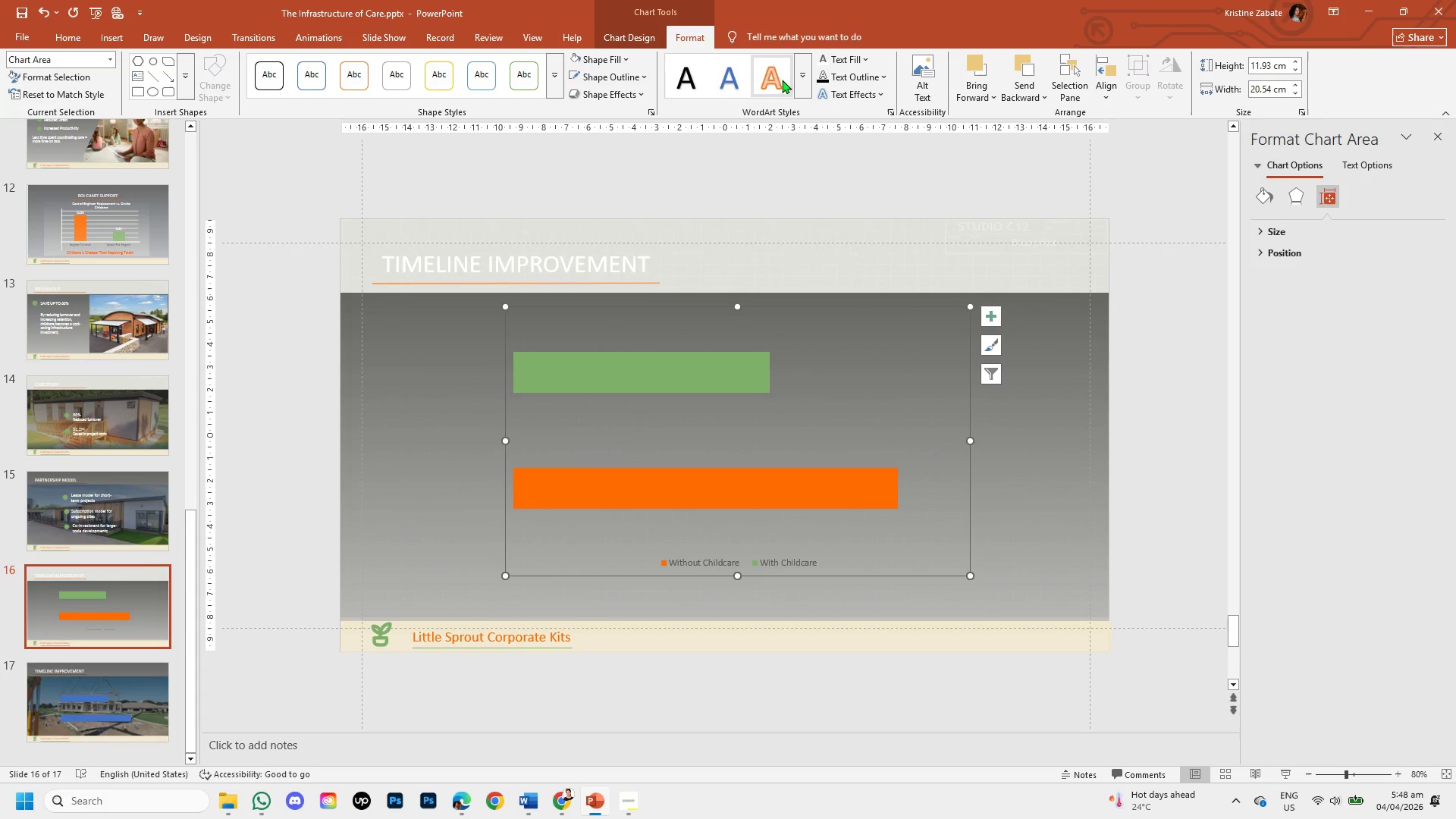 
left_click([598, 31])
 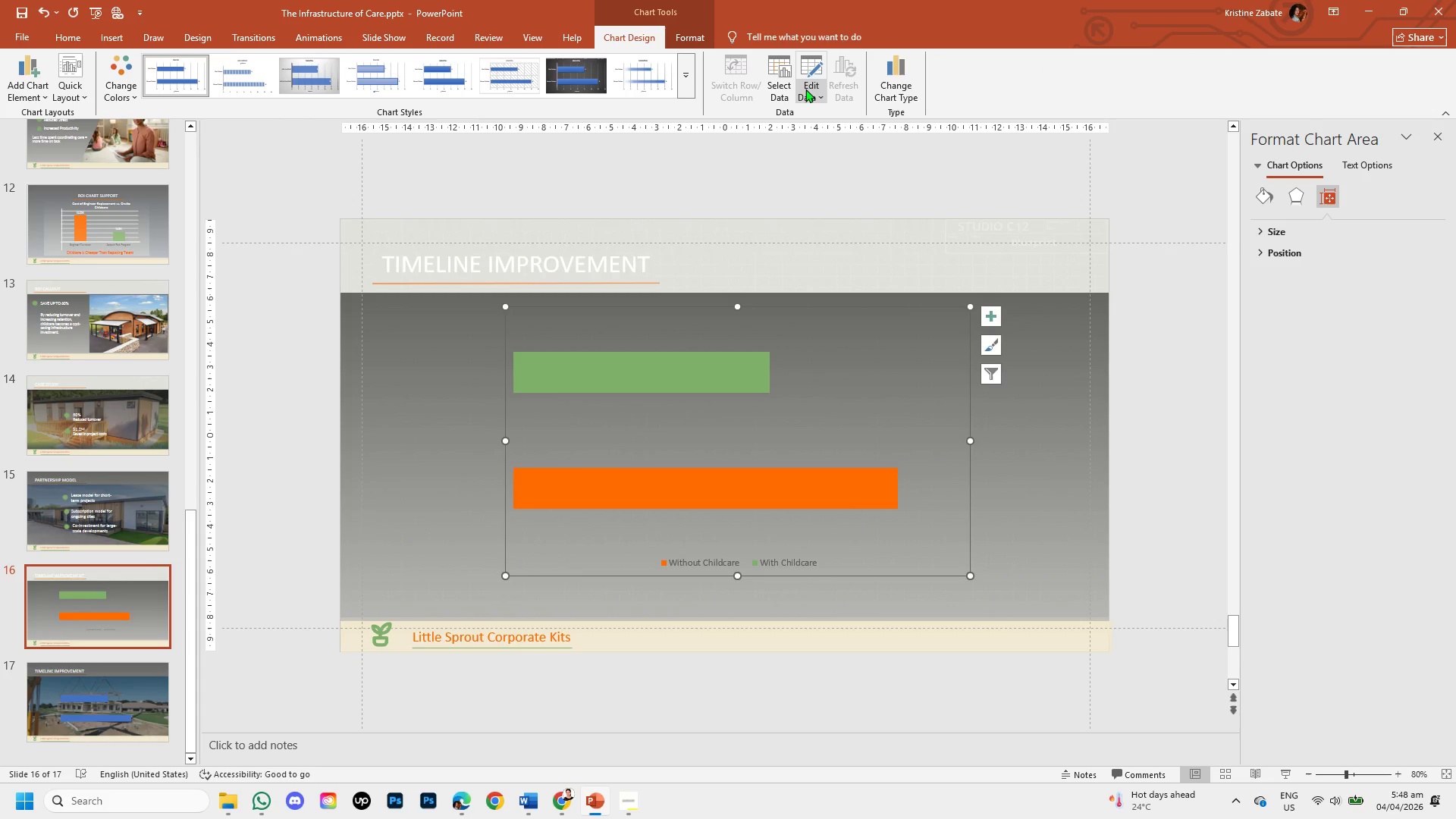 
left_click([805, 93])
 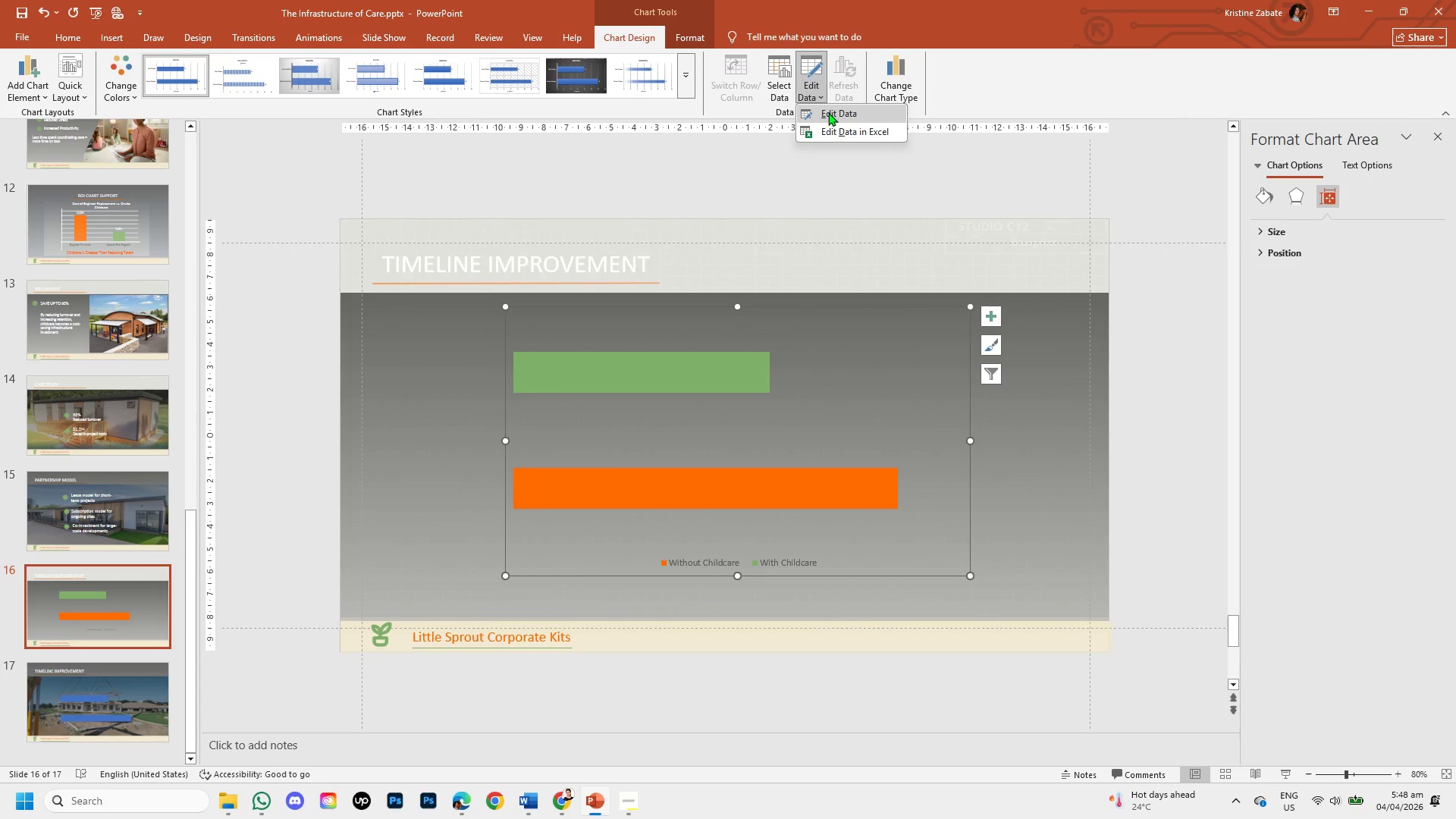 
left_click([828, 112])
 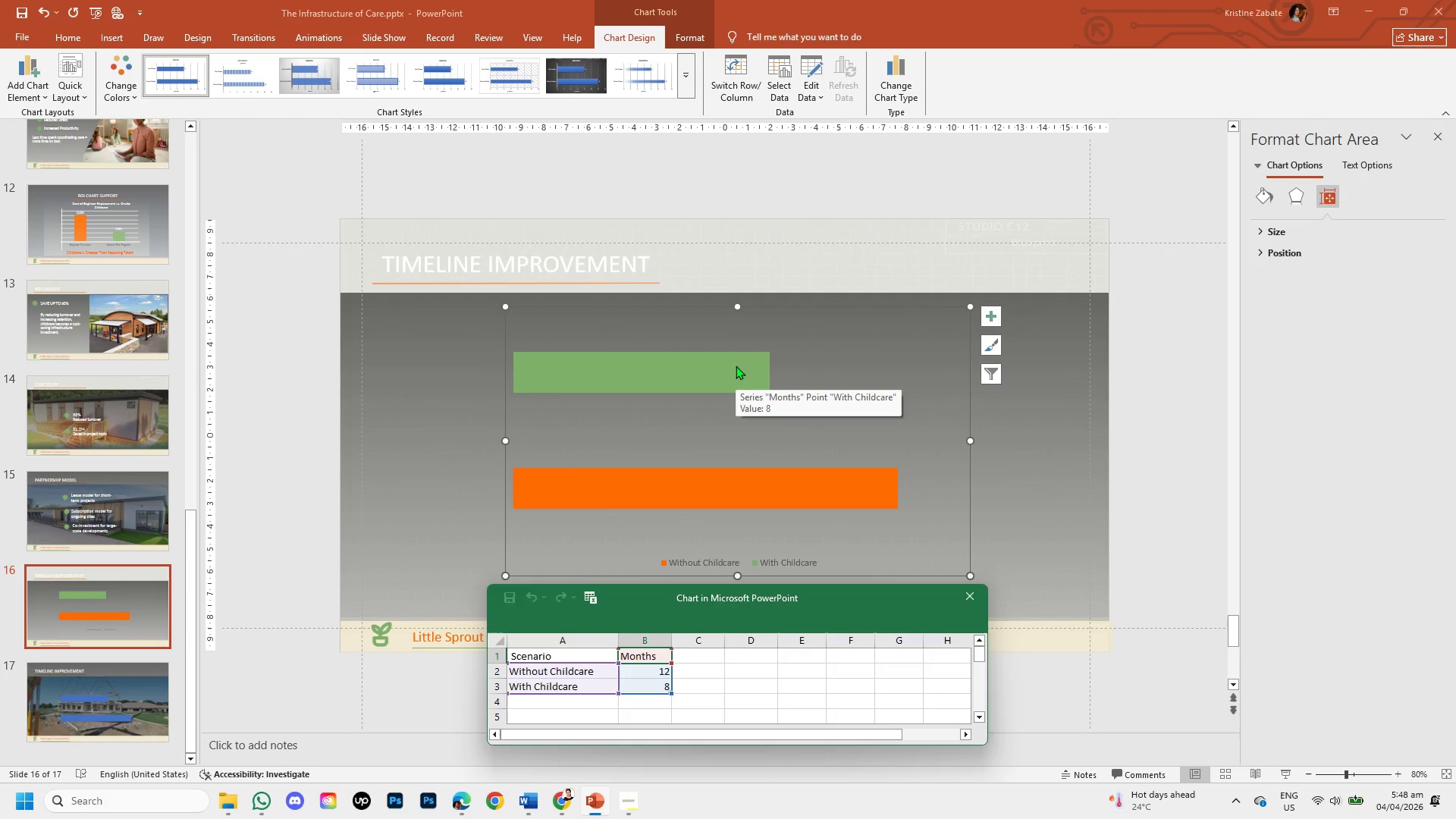 
left_click([598, 676])
 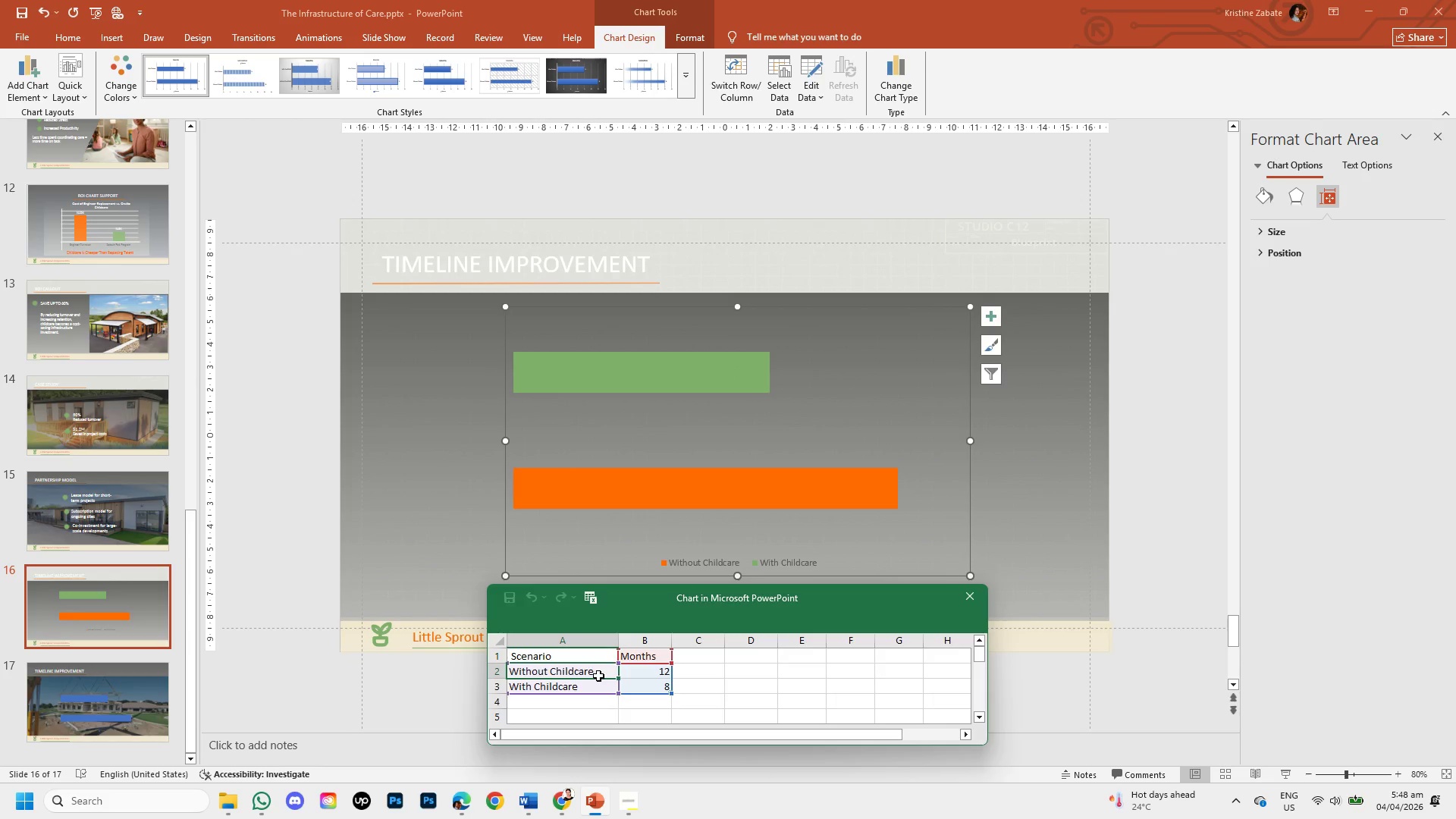 
key(Control+C)
 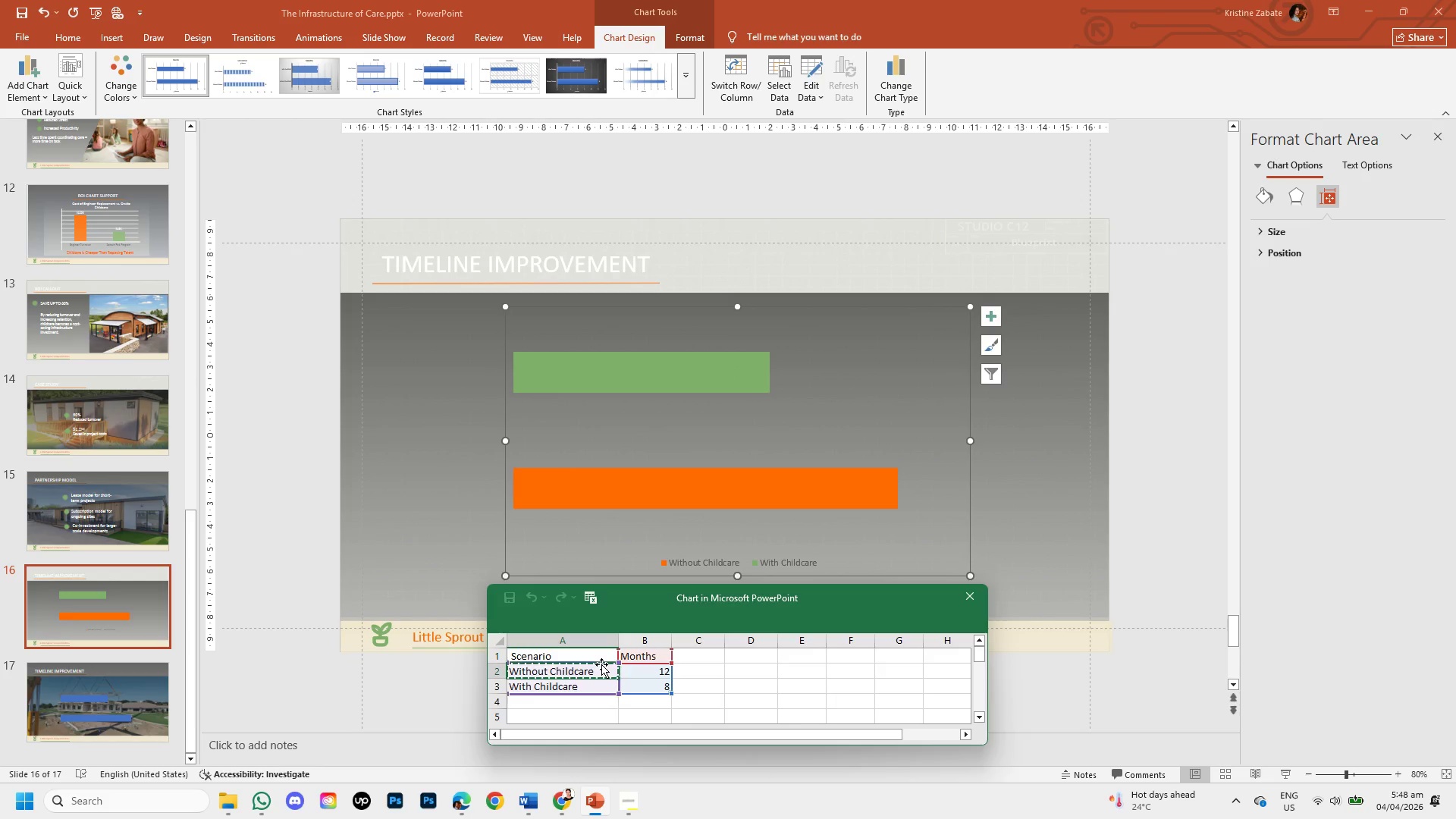 
double_click([601, 672])
 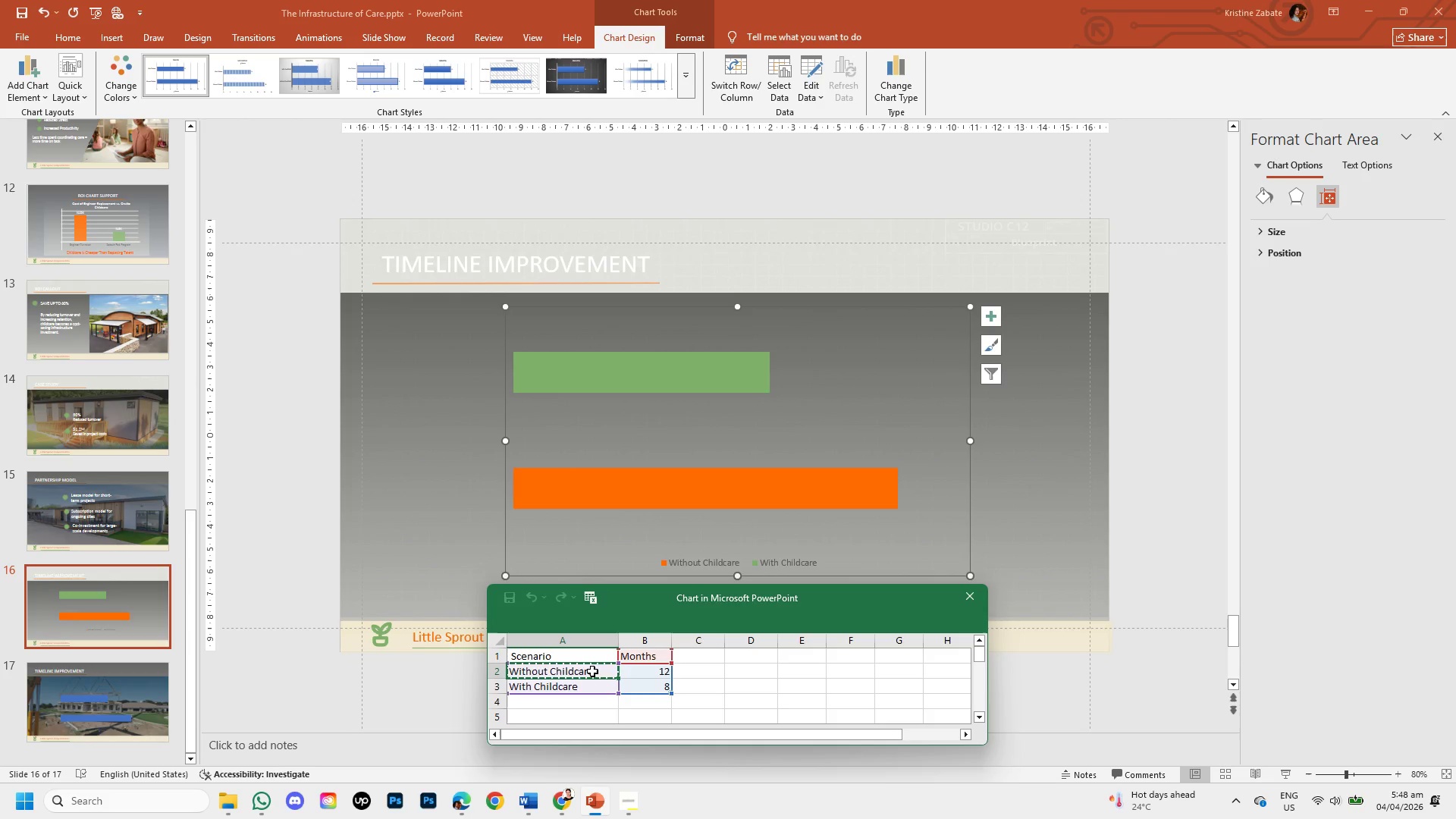 
double_click([592, 671])
 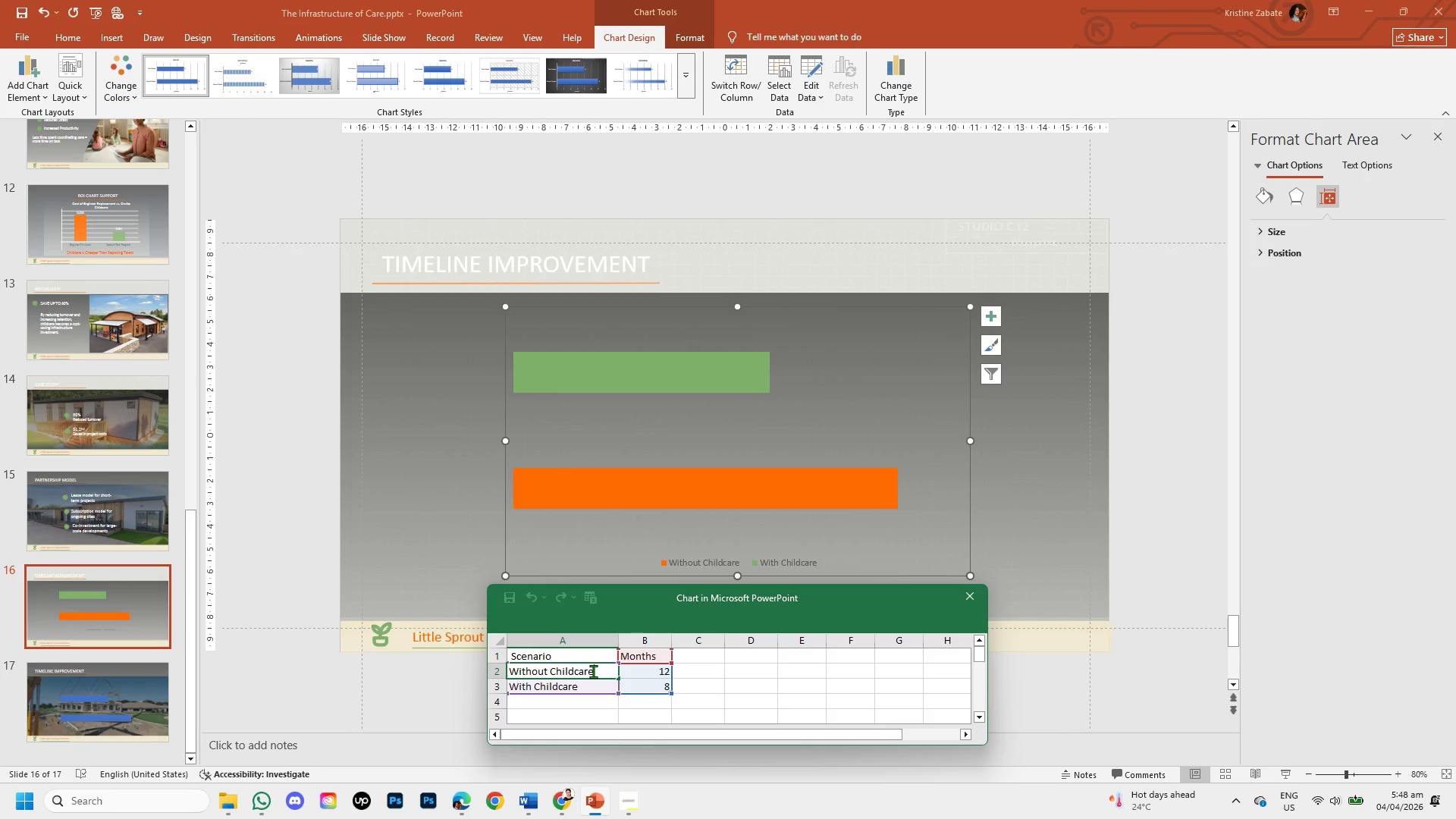 
hold_key(key=Backspace, duration=0.86)
 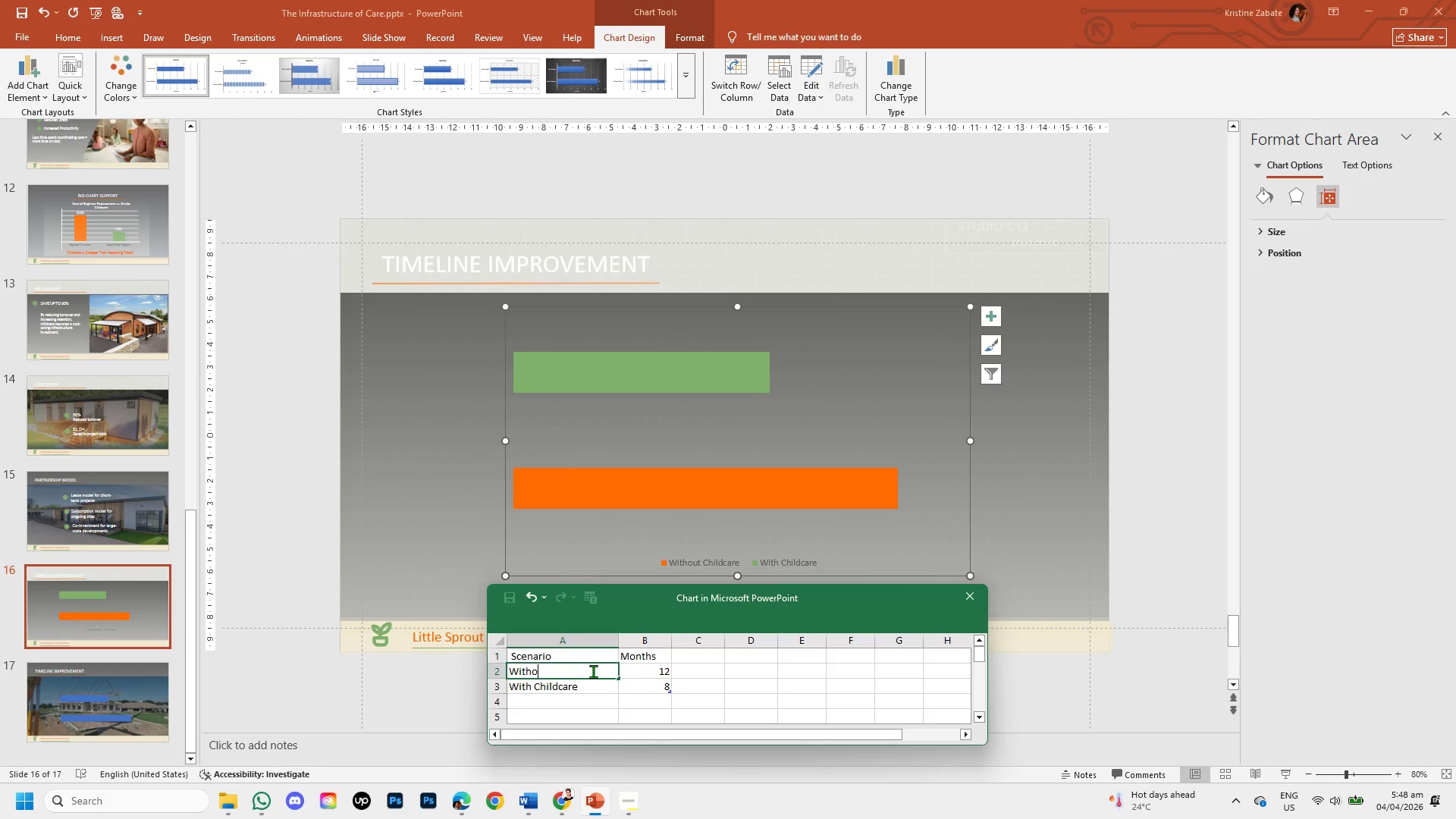 
key(Backspace)
type( Childcare)
 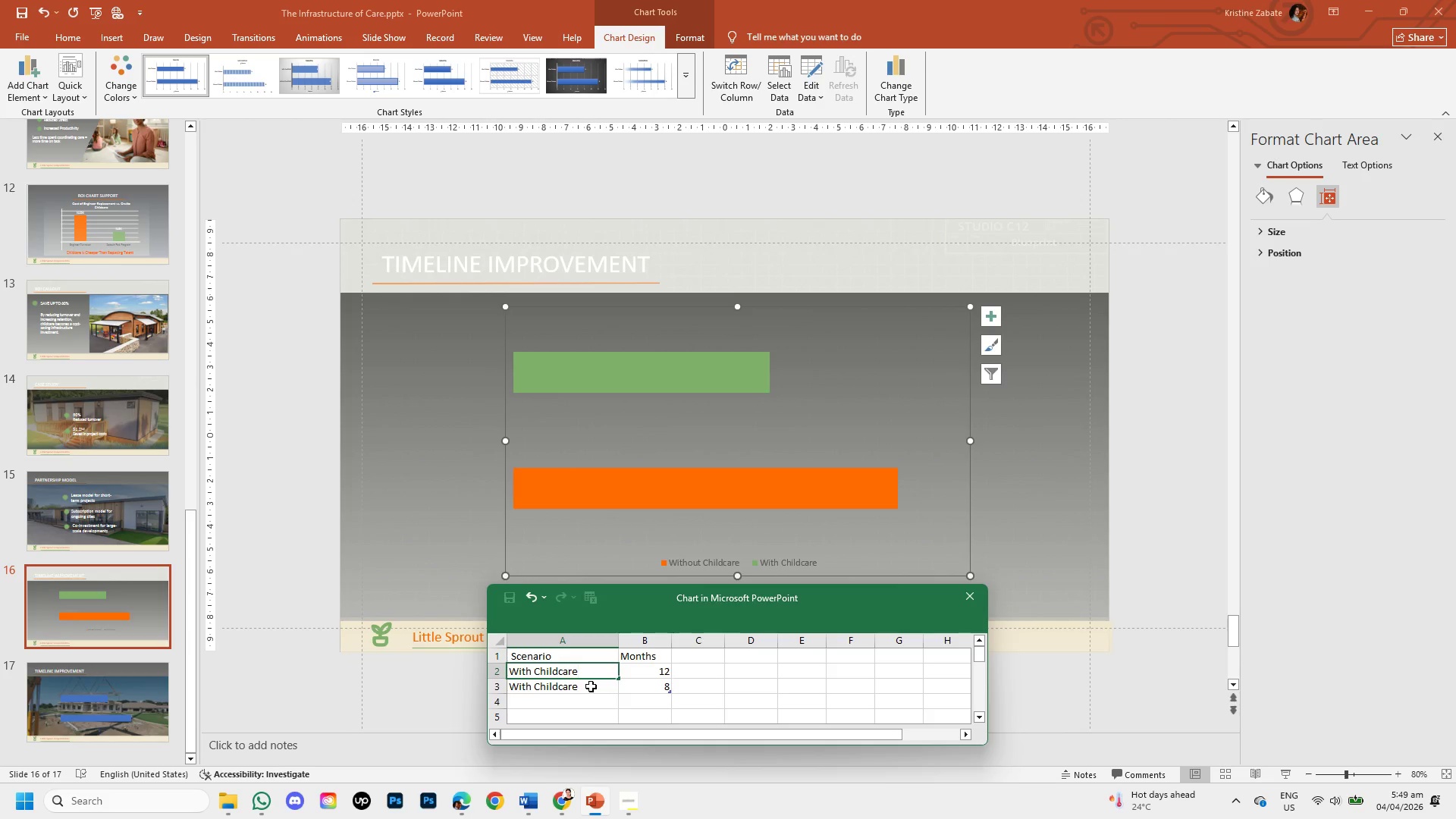 
left_click([591, 686])
 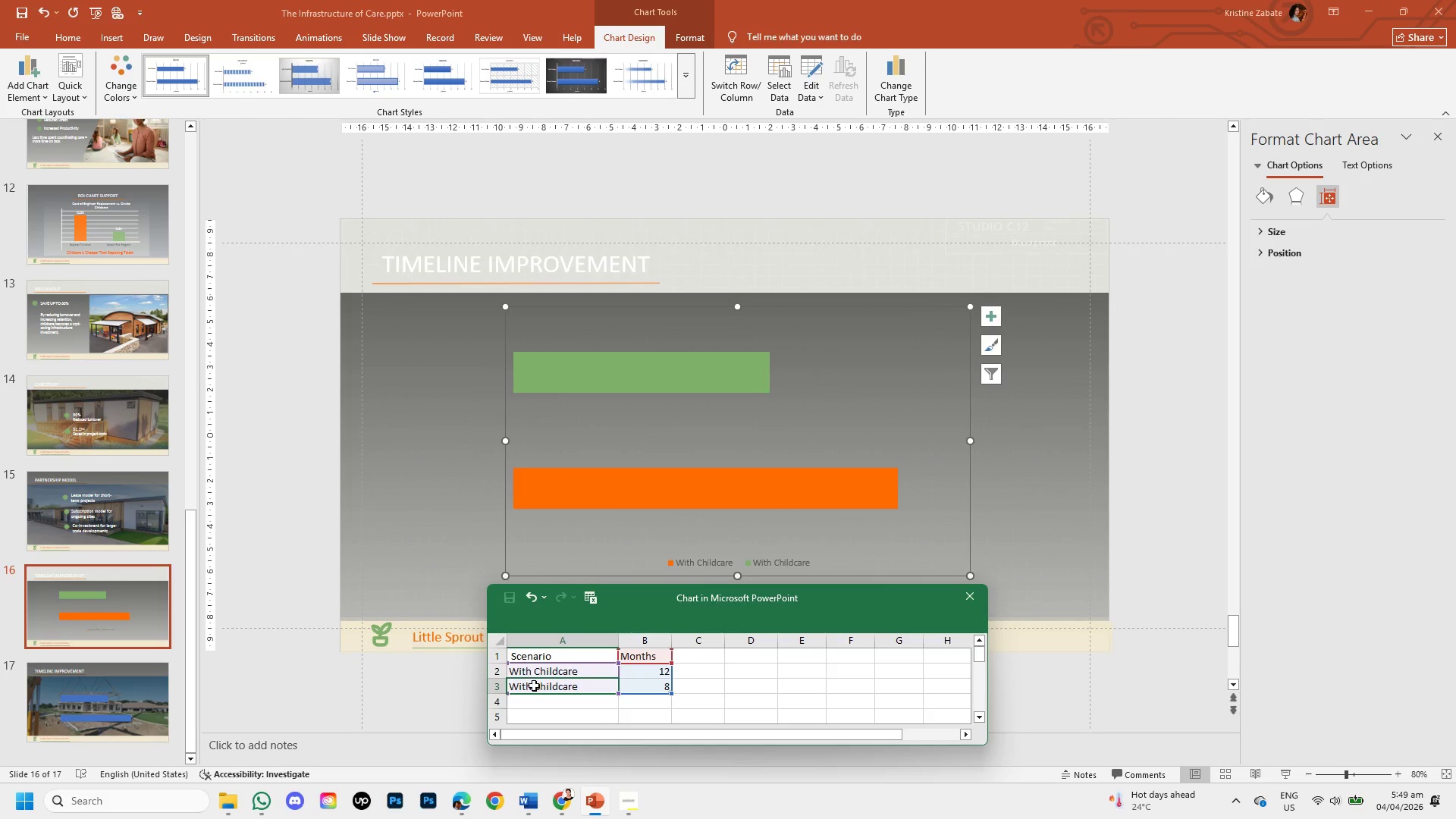 
double_click([535, 686])
 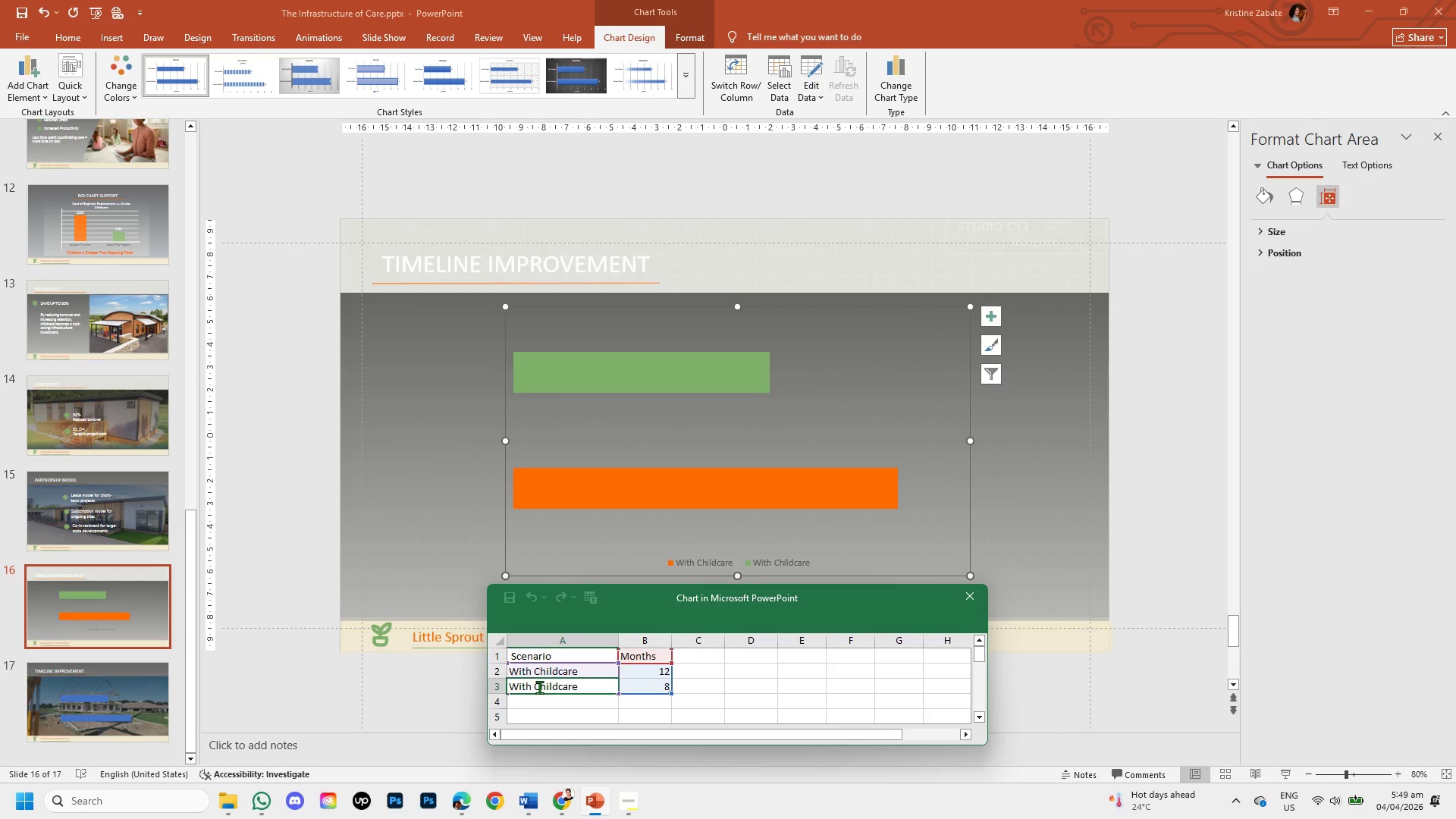 
key(Backspace)
type(out )
 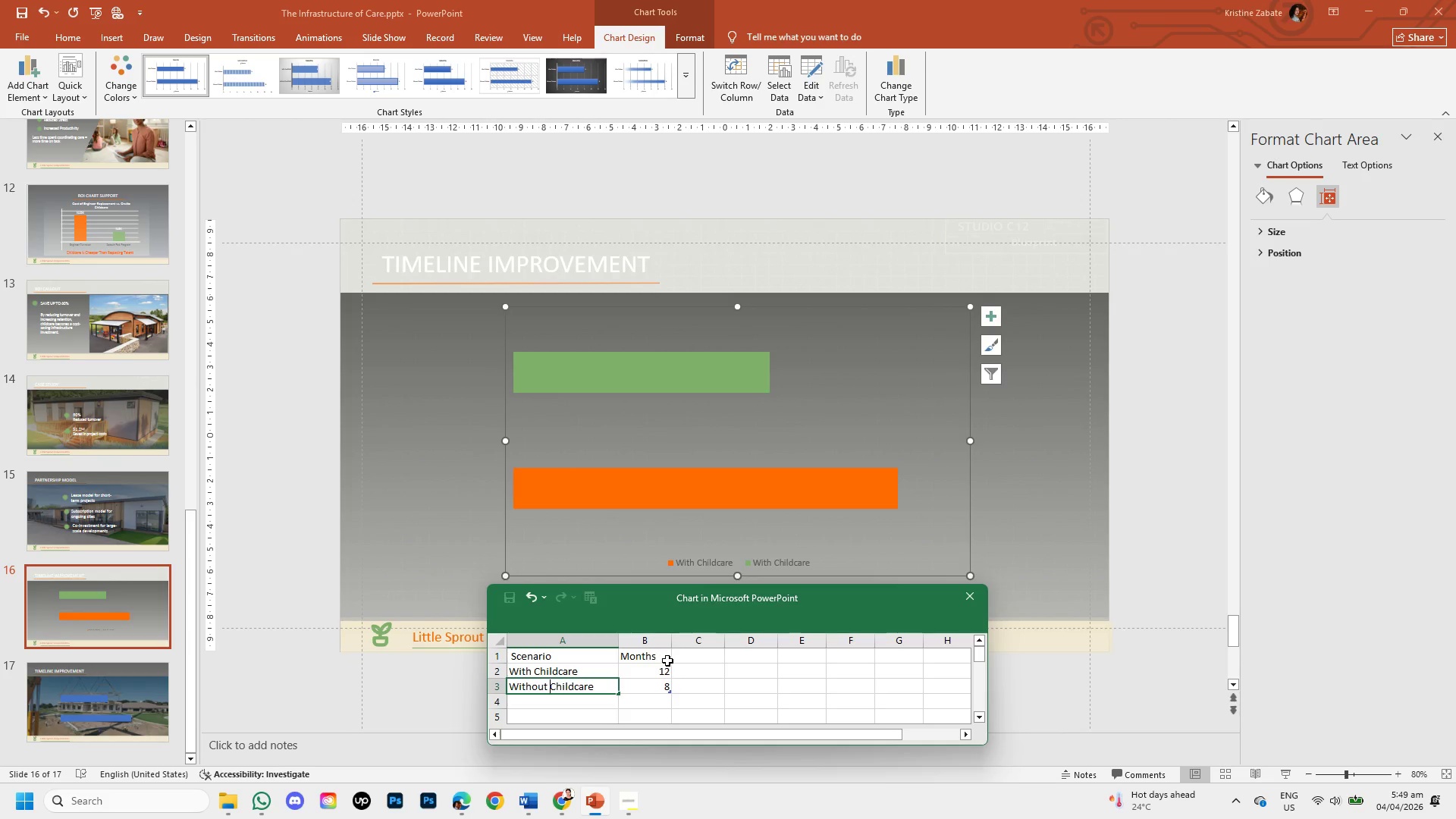 
left_click([660, 672])
 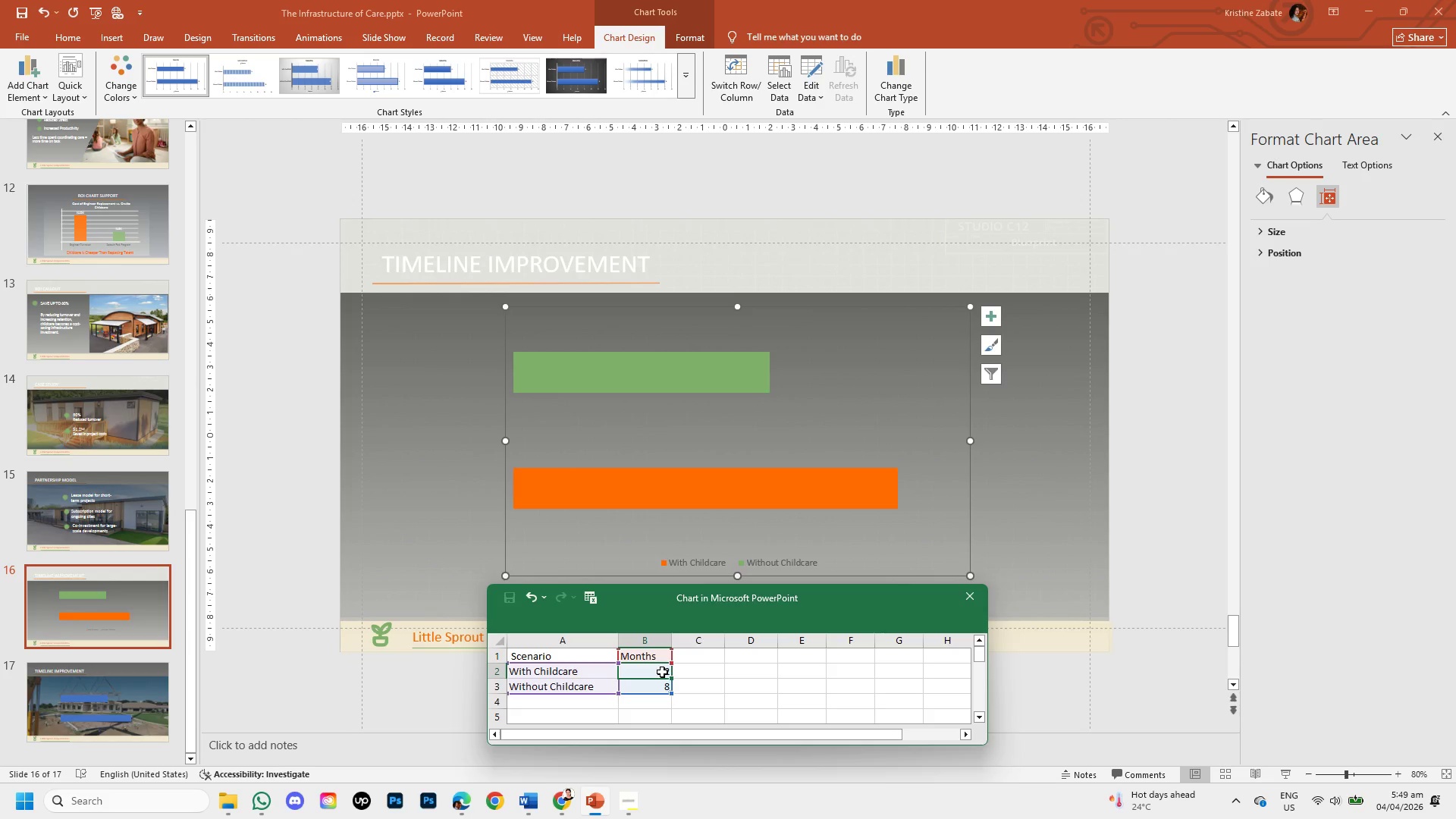 
double_click([662, 672])
 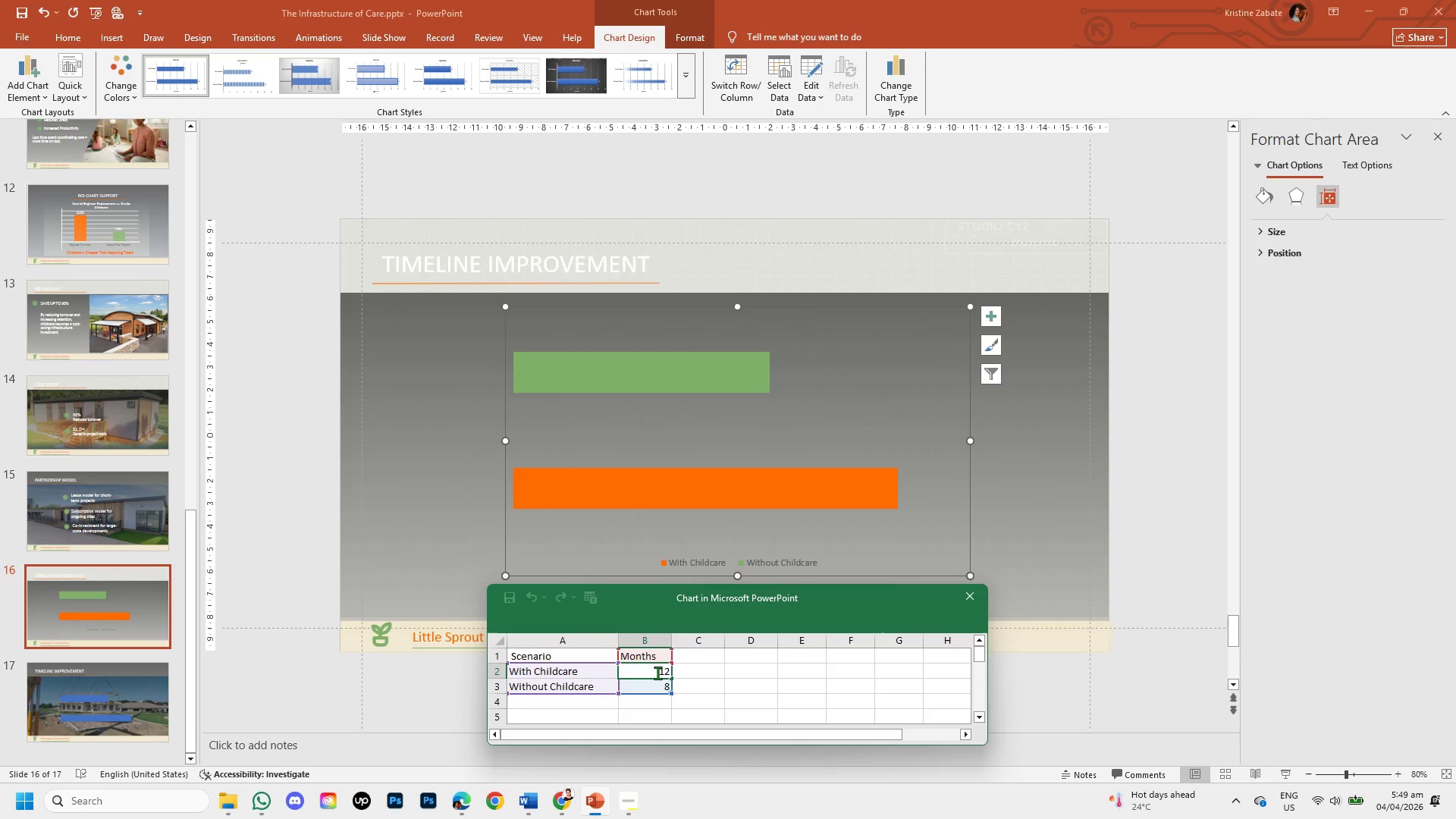 
left_click_drag(start_coordinate=[657, 673], to_coordinate=[673, 673])
 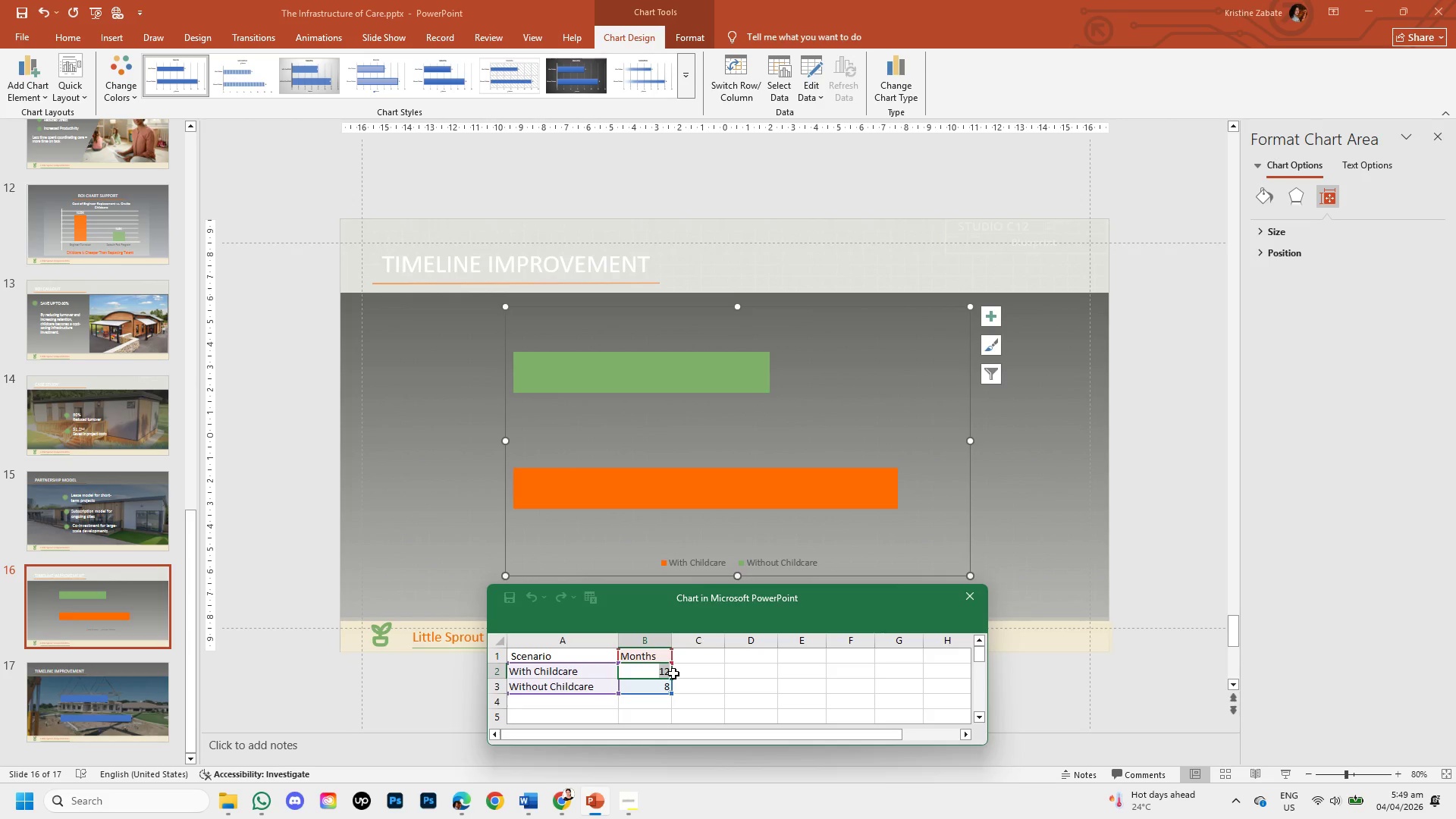 
key(Backspace)
 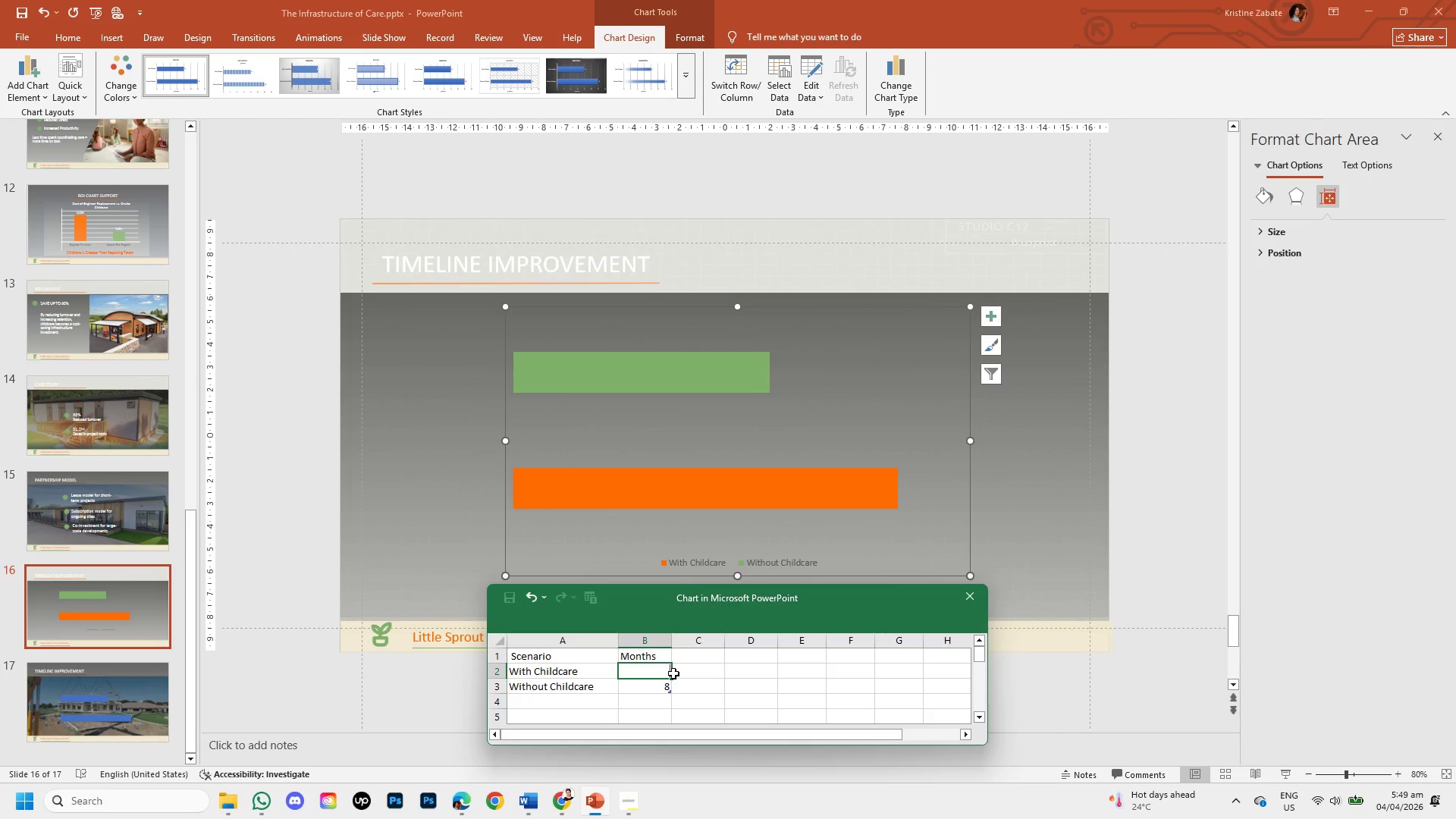 
key(8)
 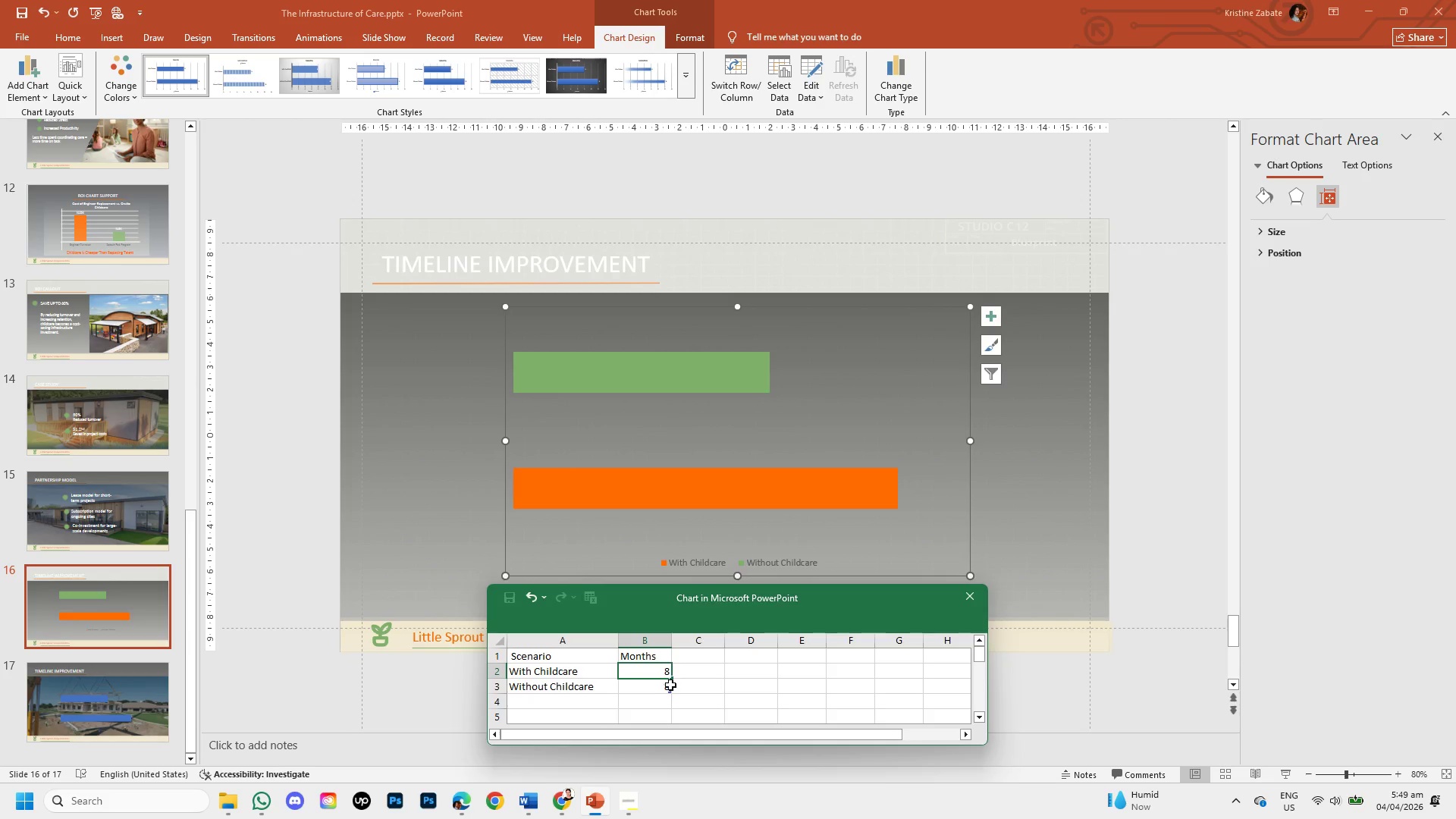 
double_click([666, 689])
 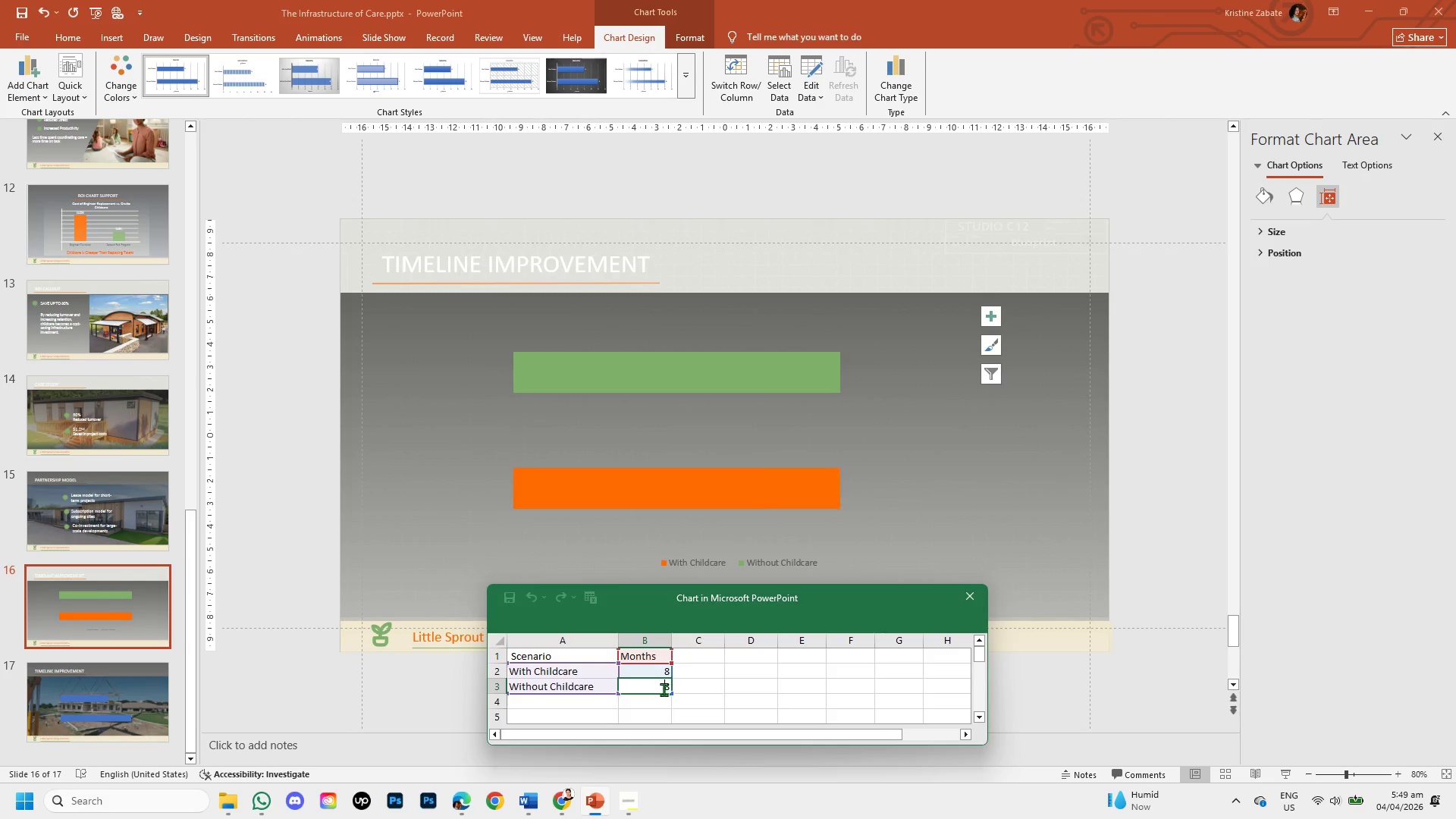 
left_click_drag(start_coordinate=[664, 689], to_coordinate=[678, 691])
 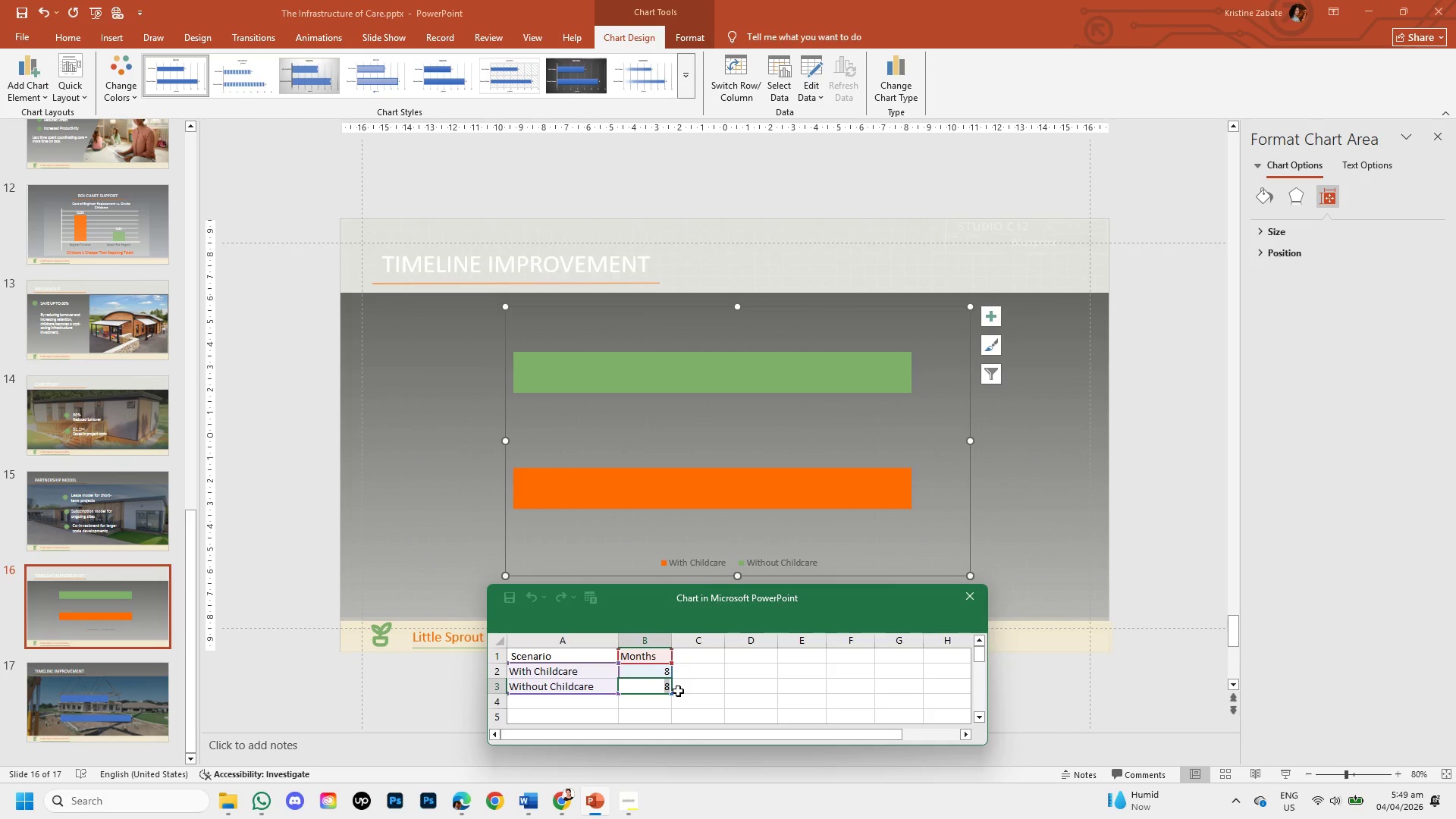 
key(Backspace)
type(12)
 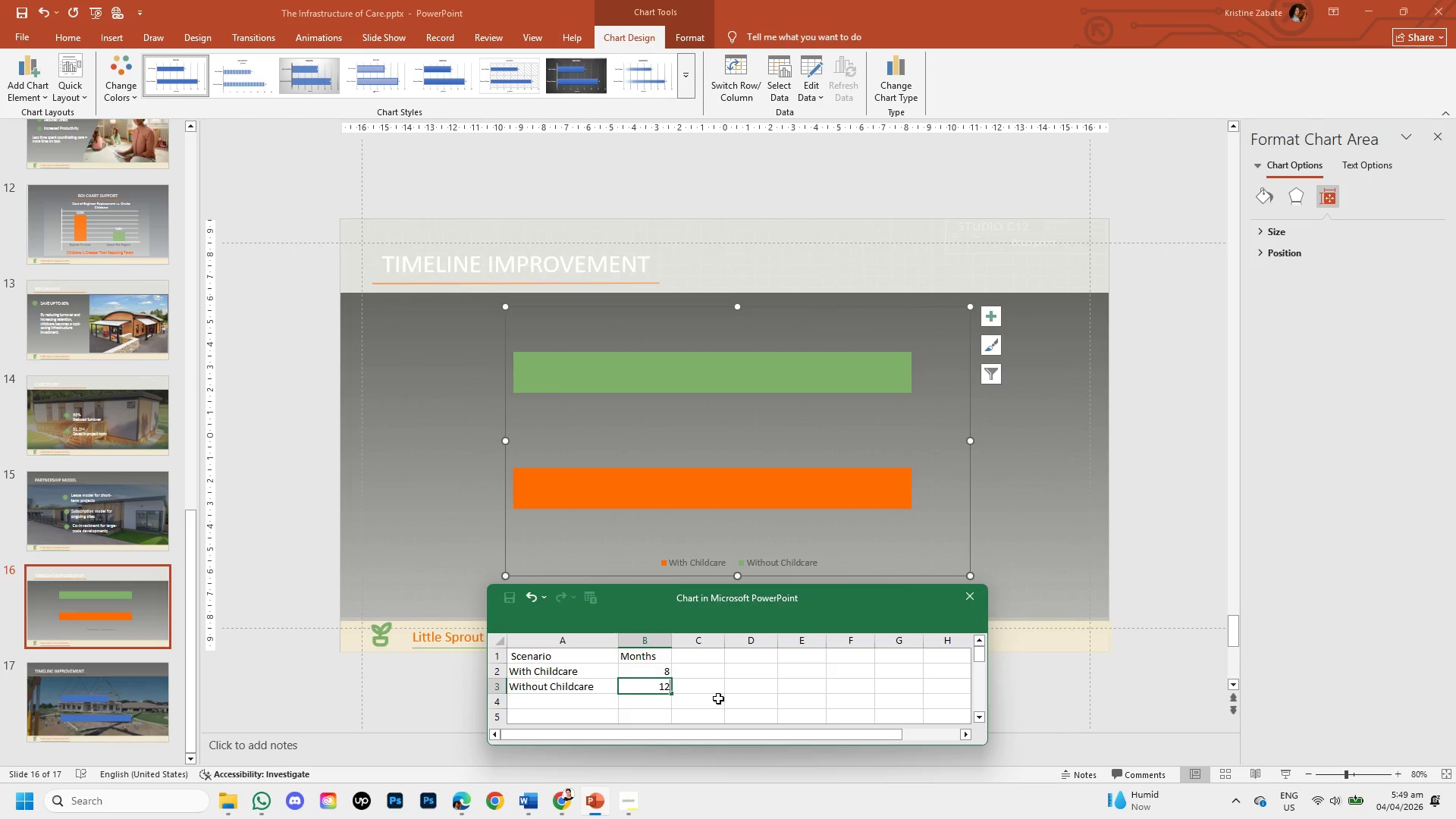 
left_click([719, 693])
 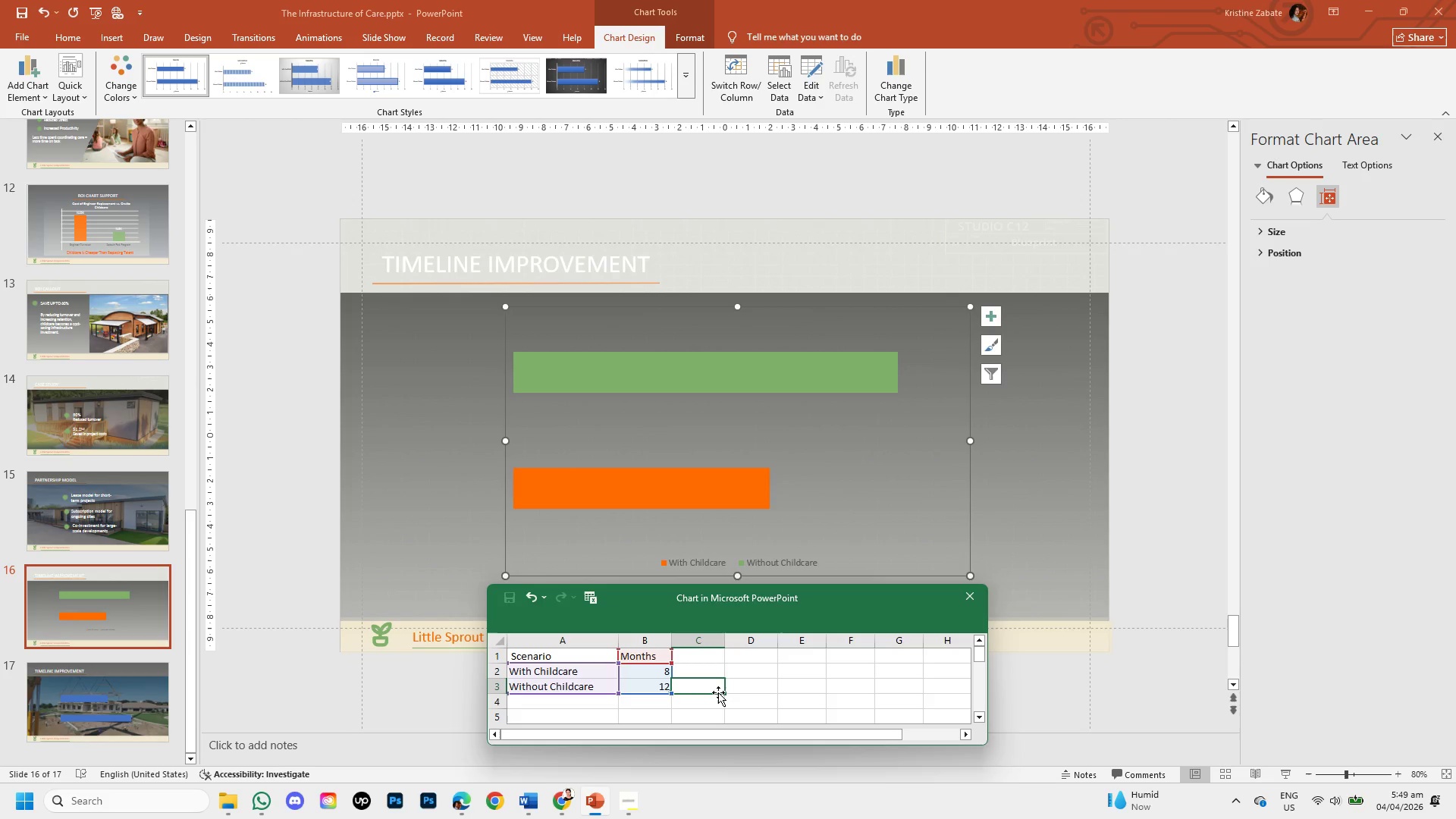 
wait(30.2)
 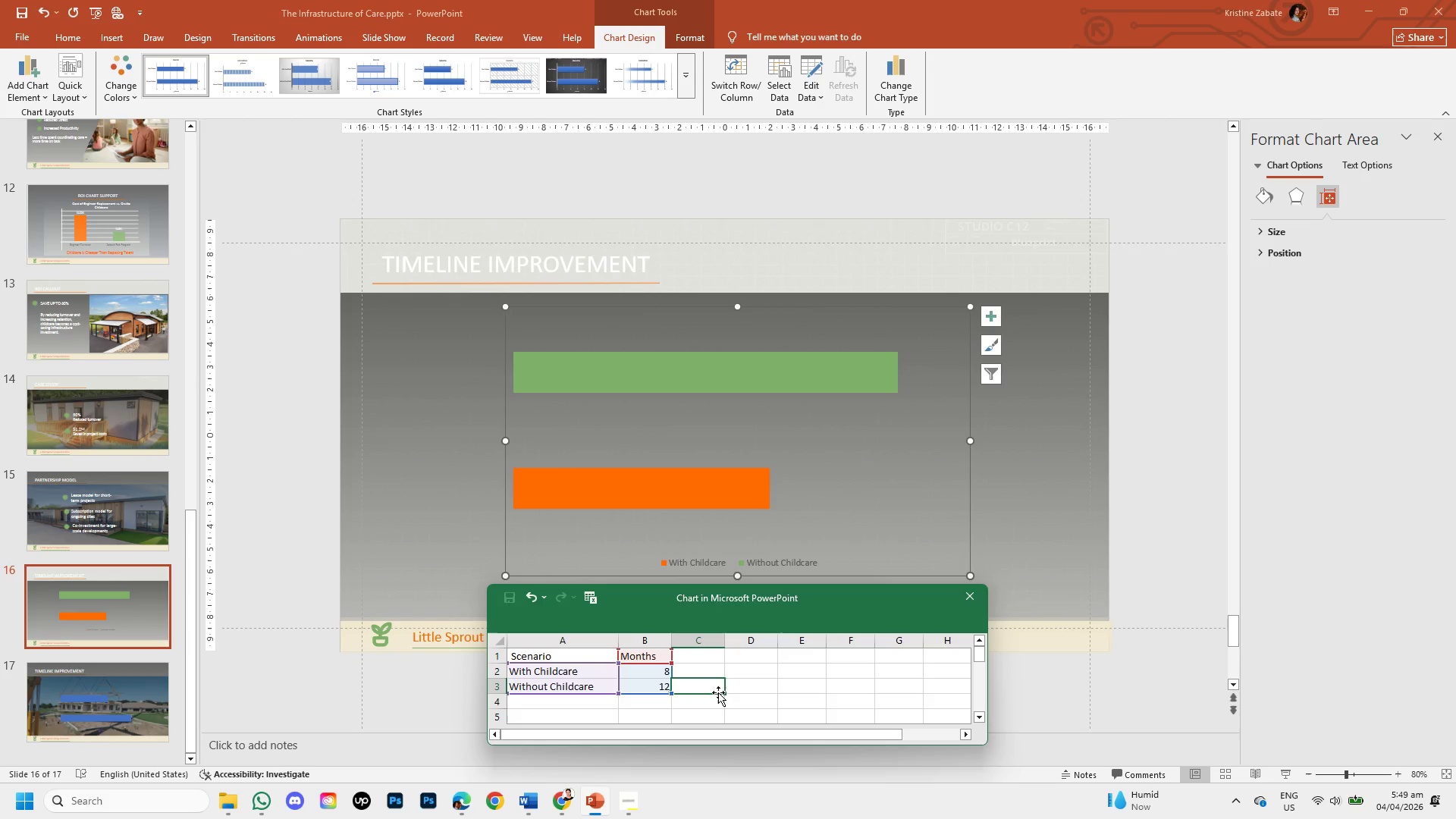 
left_click([968, 590])
 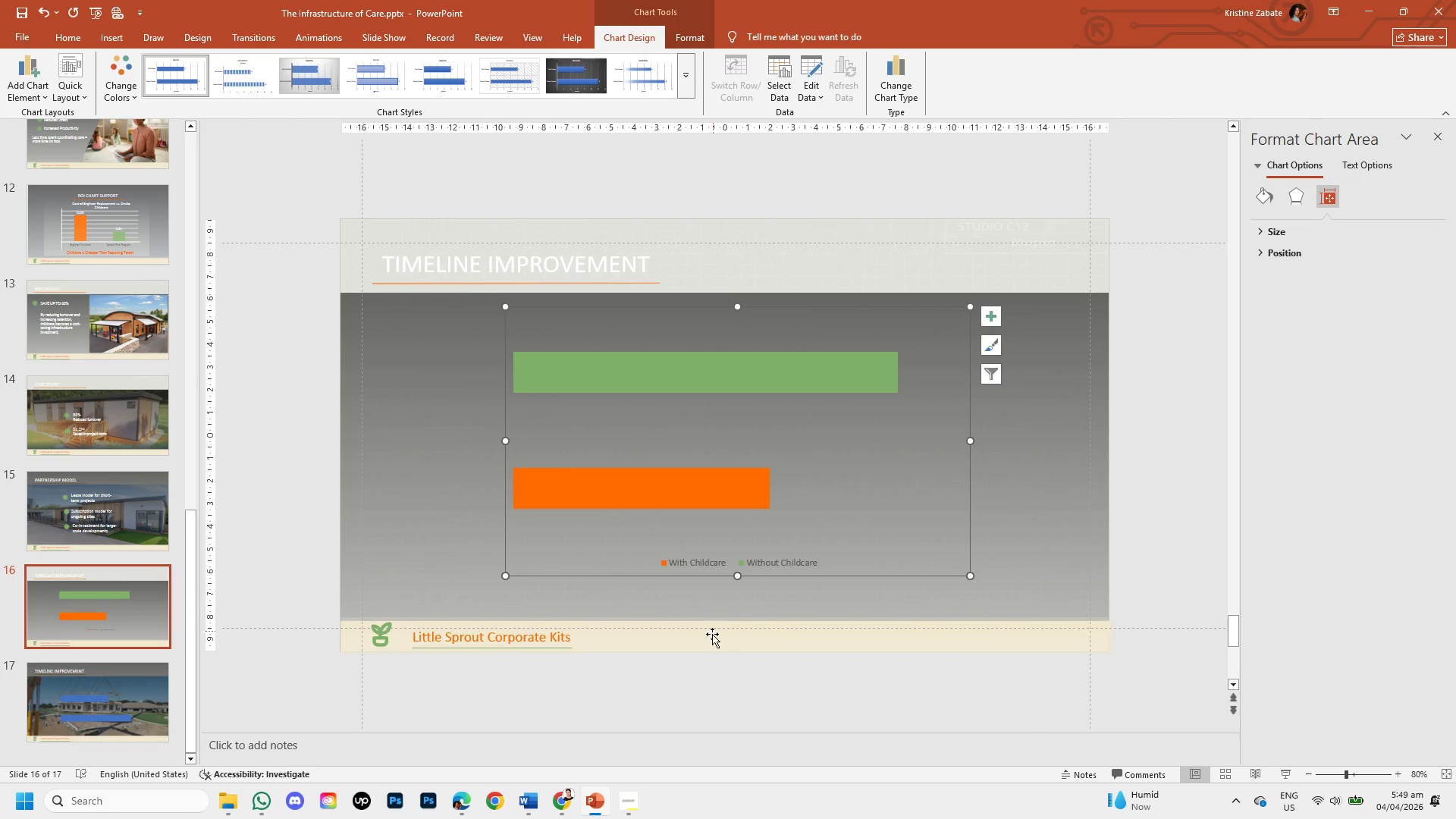 
left_click([716, 673])
 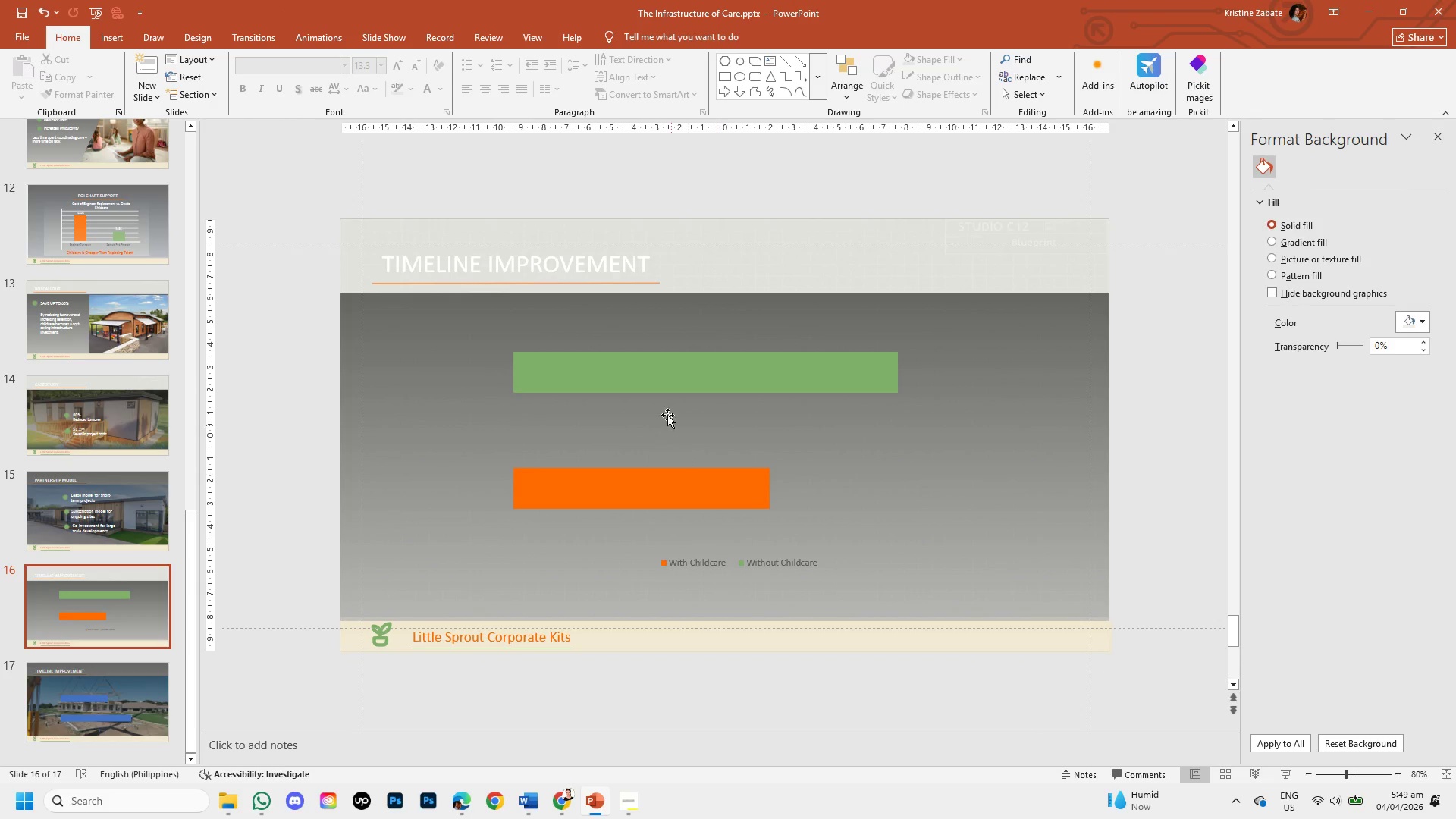 
left_click([650, 379])
 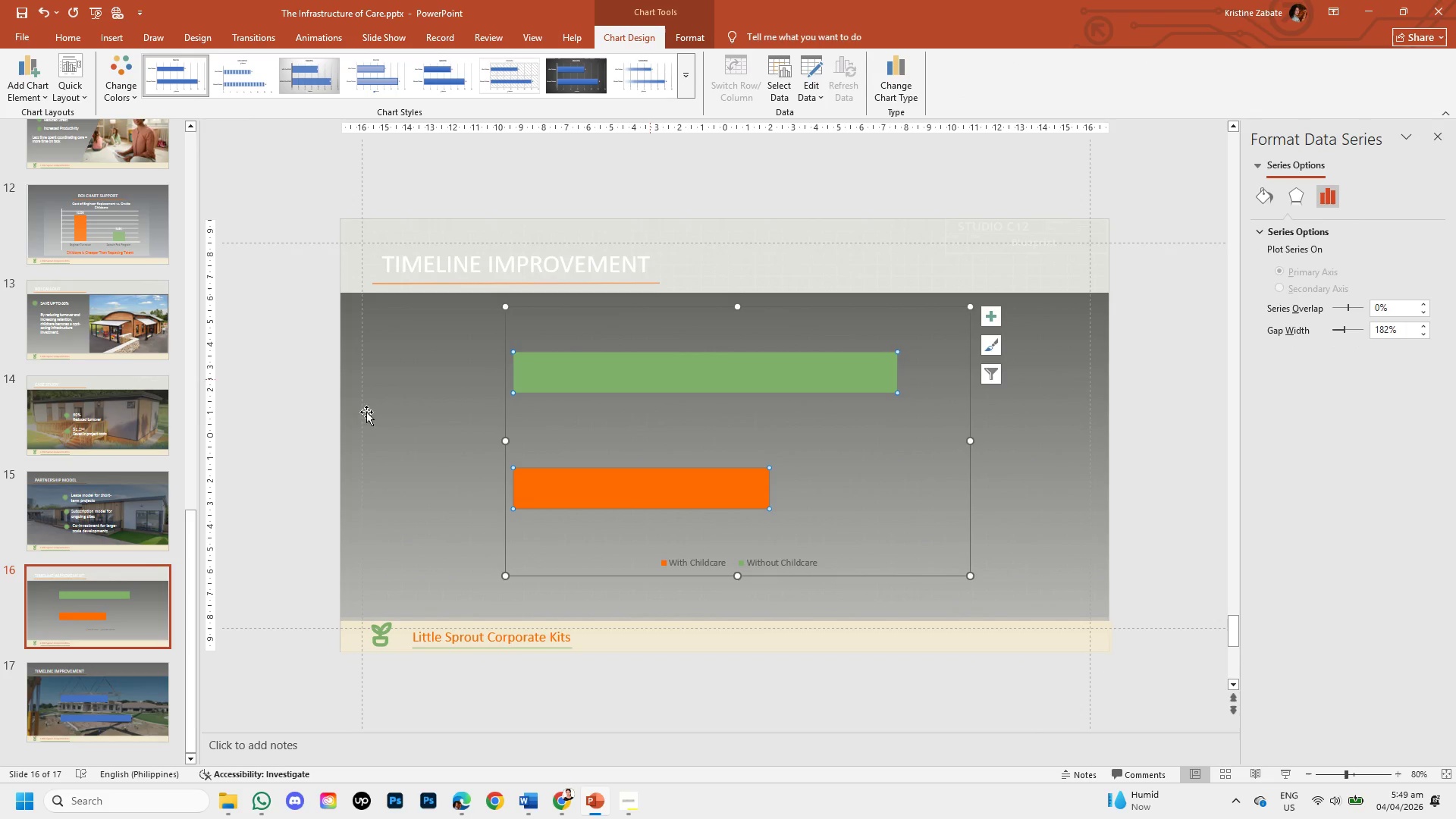 
left_click([284, 379])
 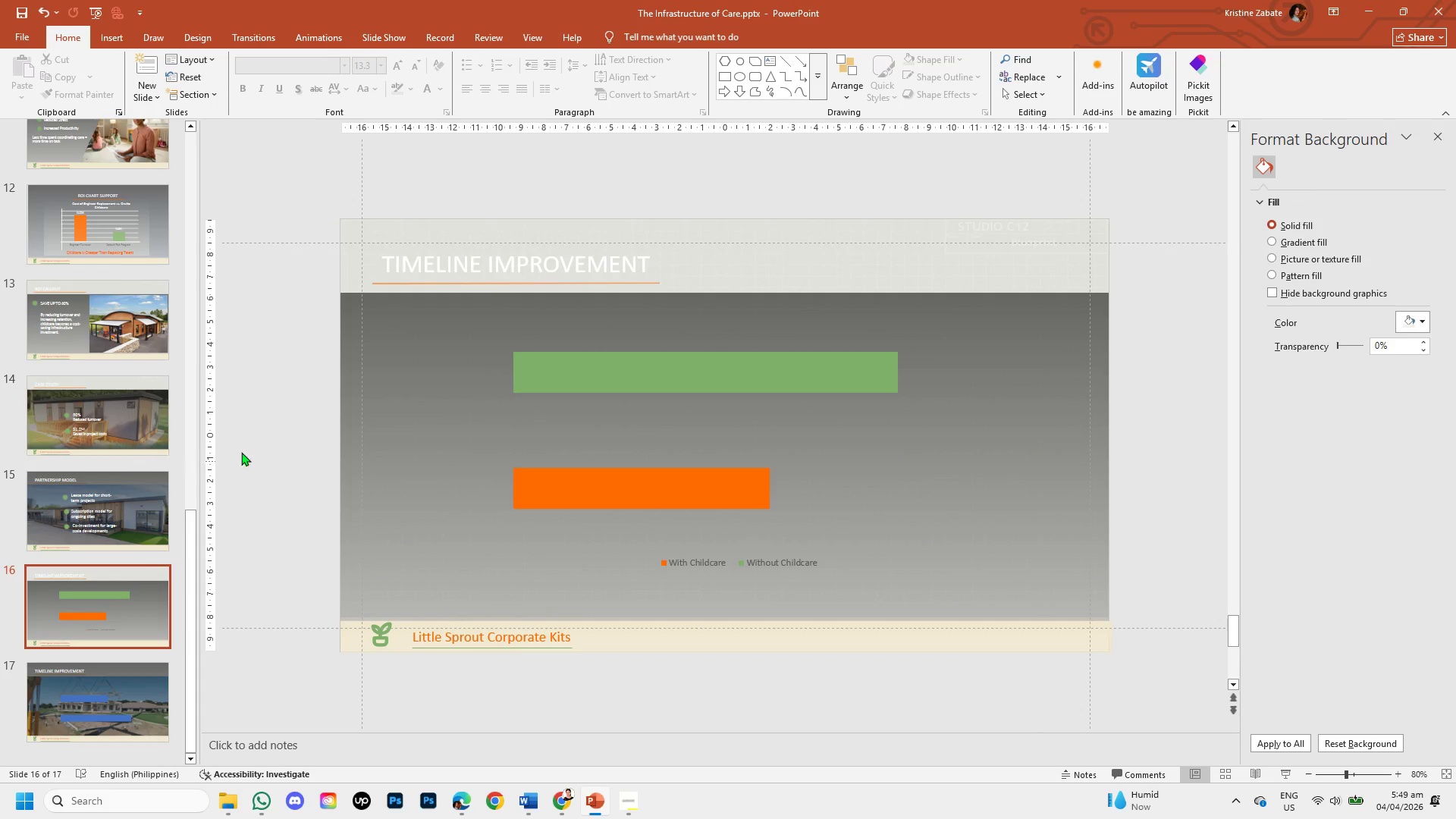 
left_click([39, 209])
 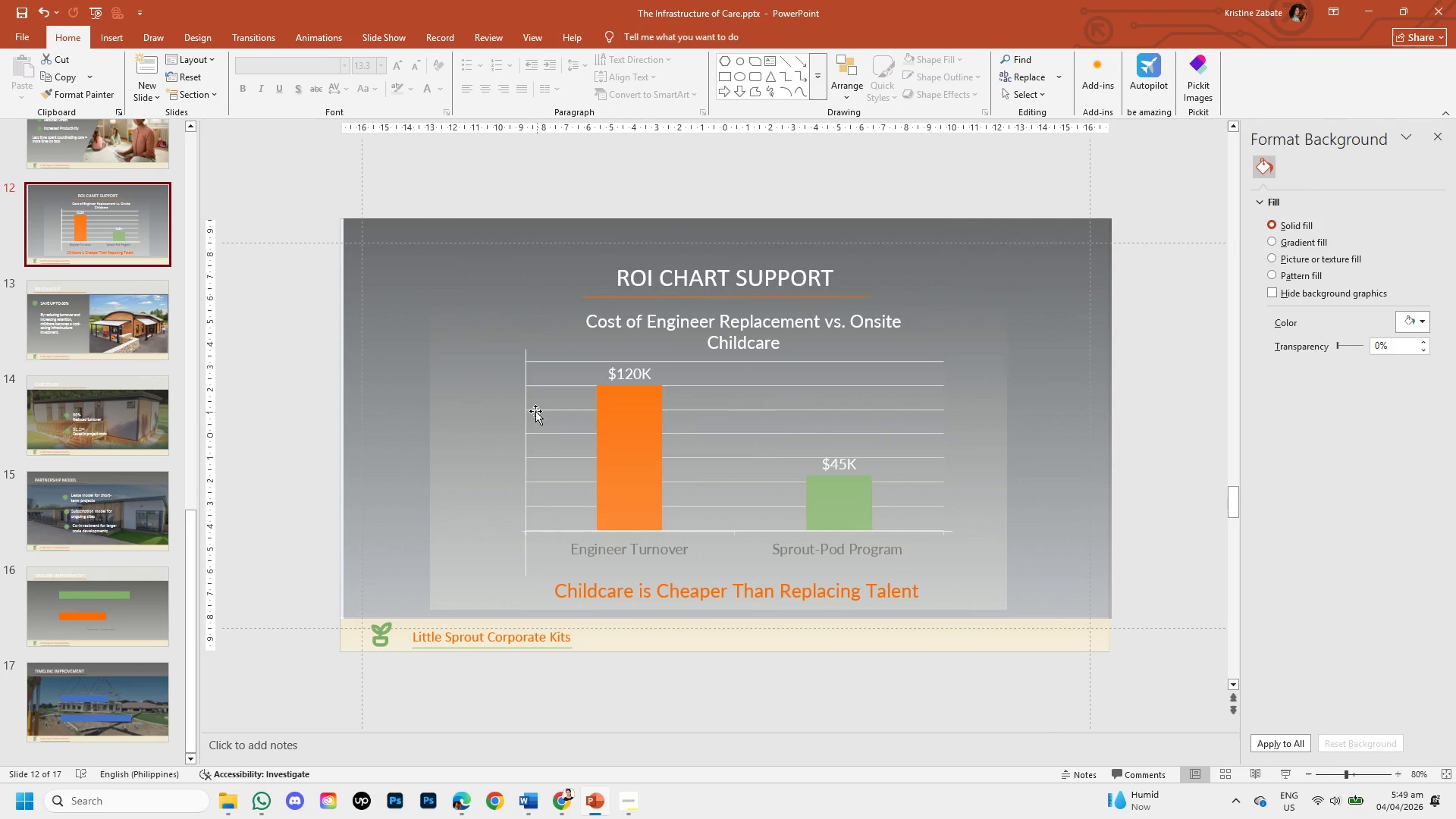 
left_click([526, 407])
 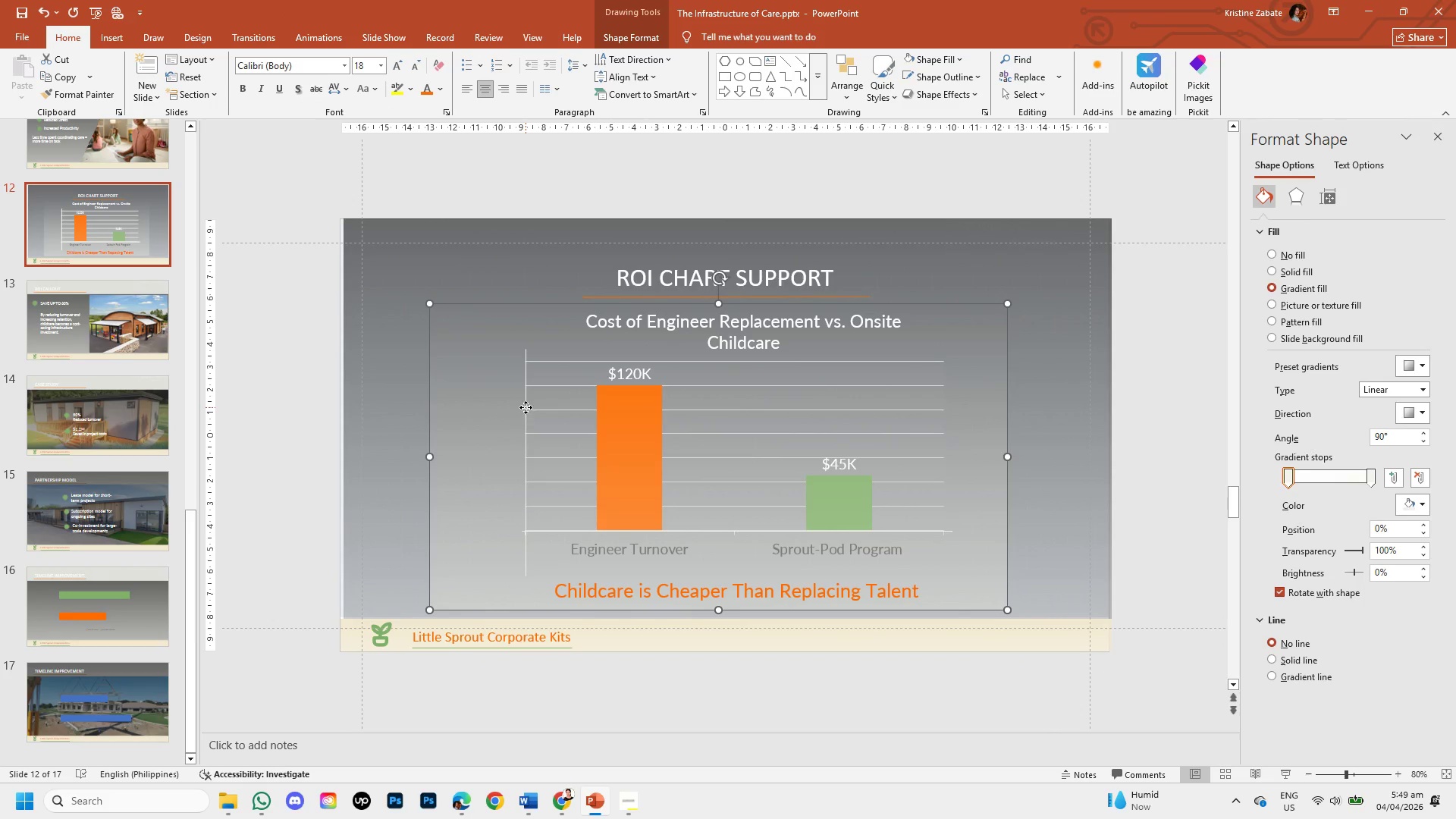 
double_click([526, 407])
 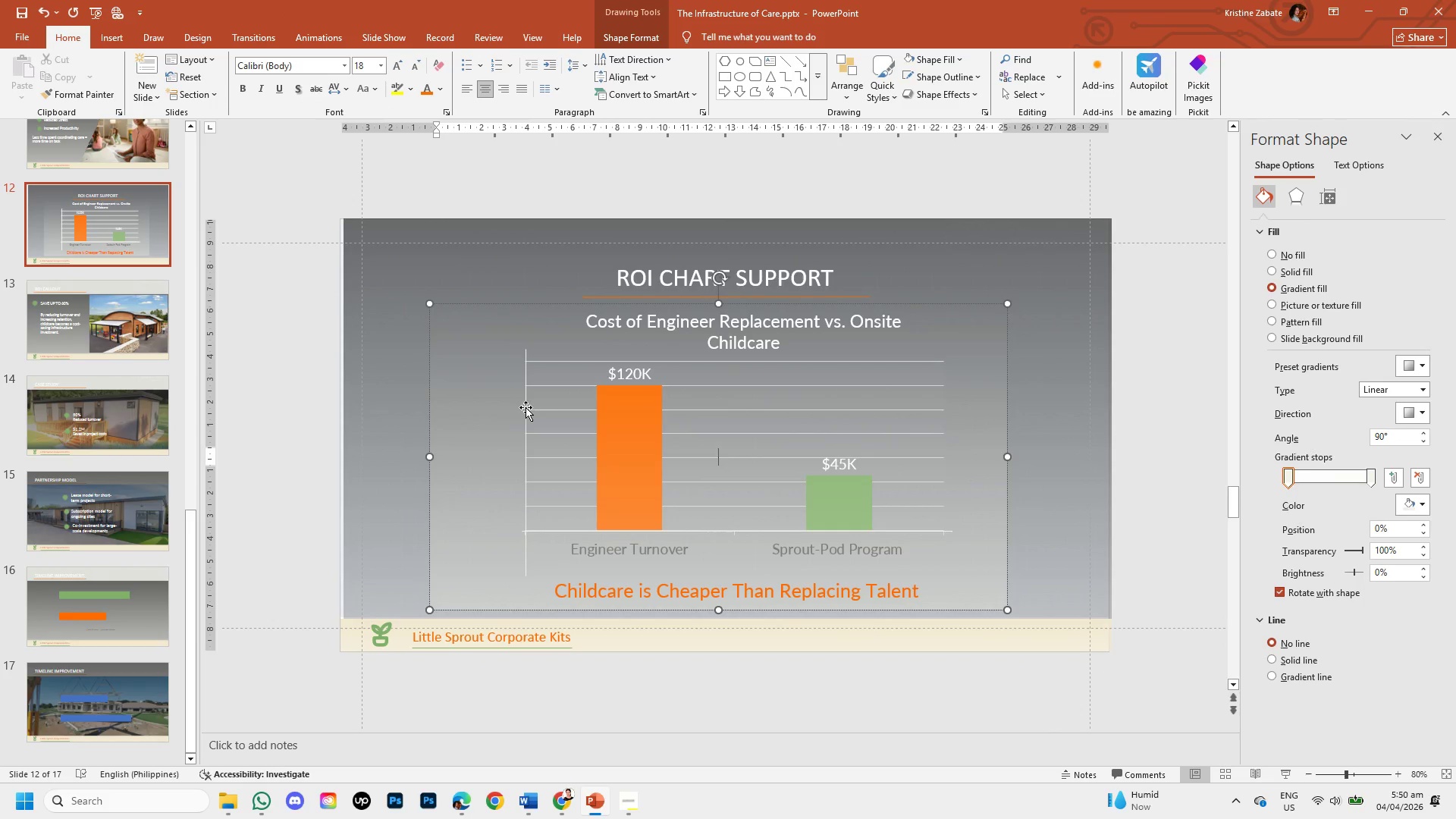 
triple_click([526, 407])
 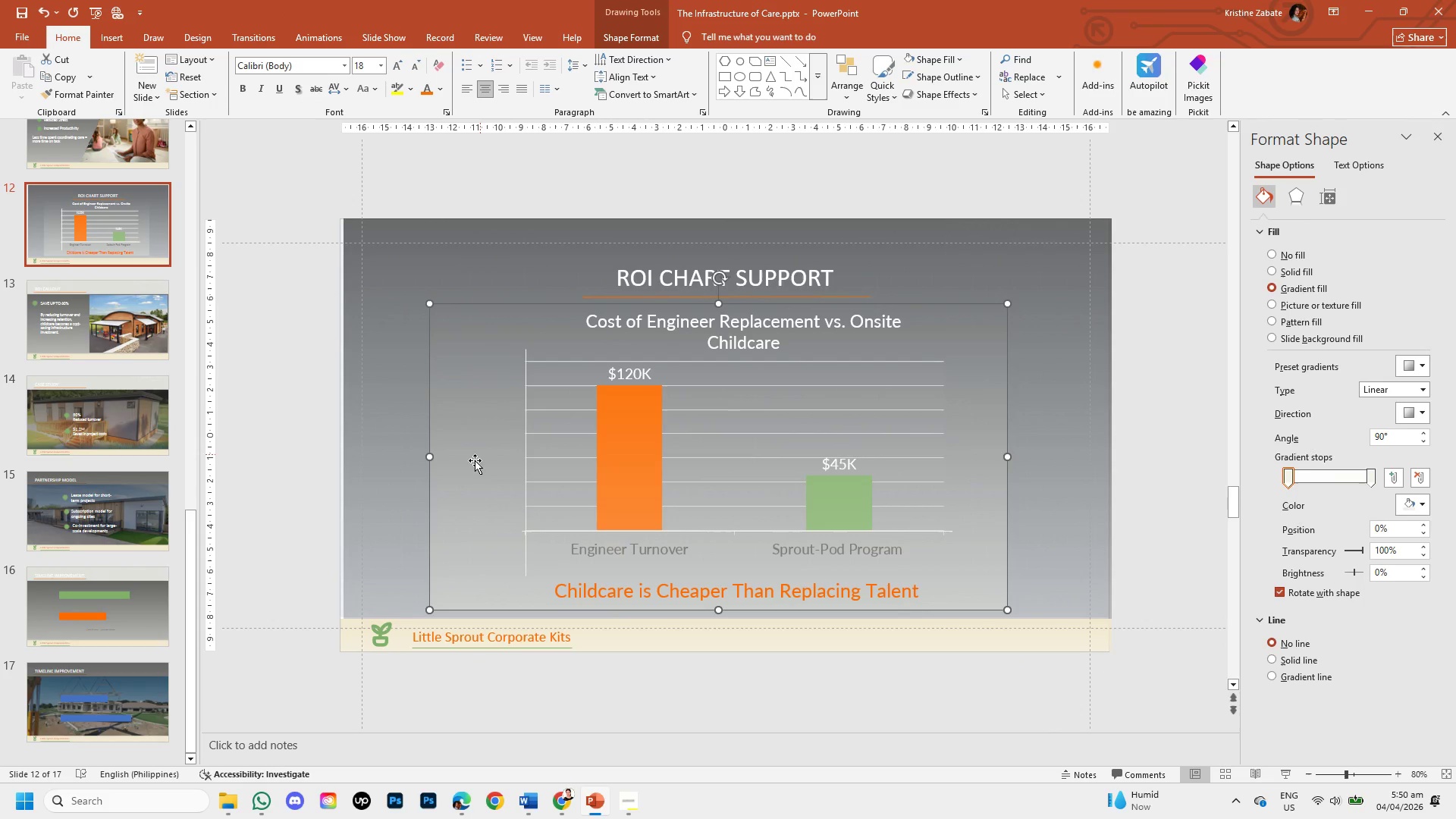 
left_click_drag(start_coordinate=[472, 463], to_coordinate=[612, 466])
 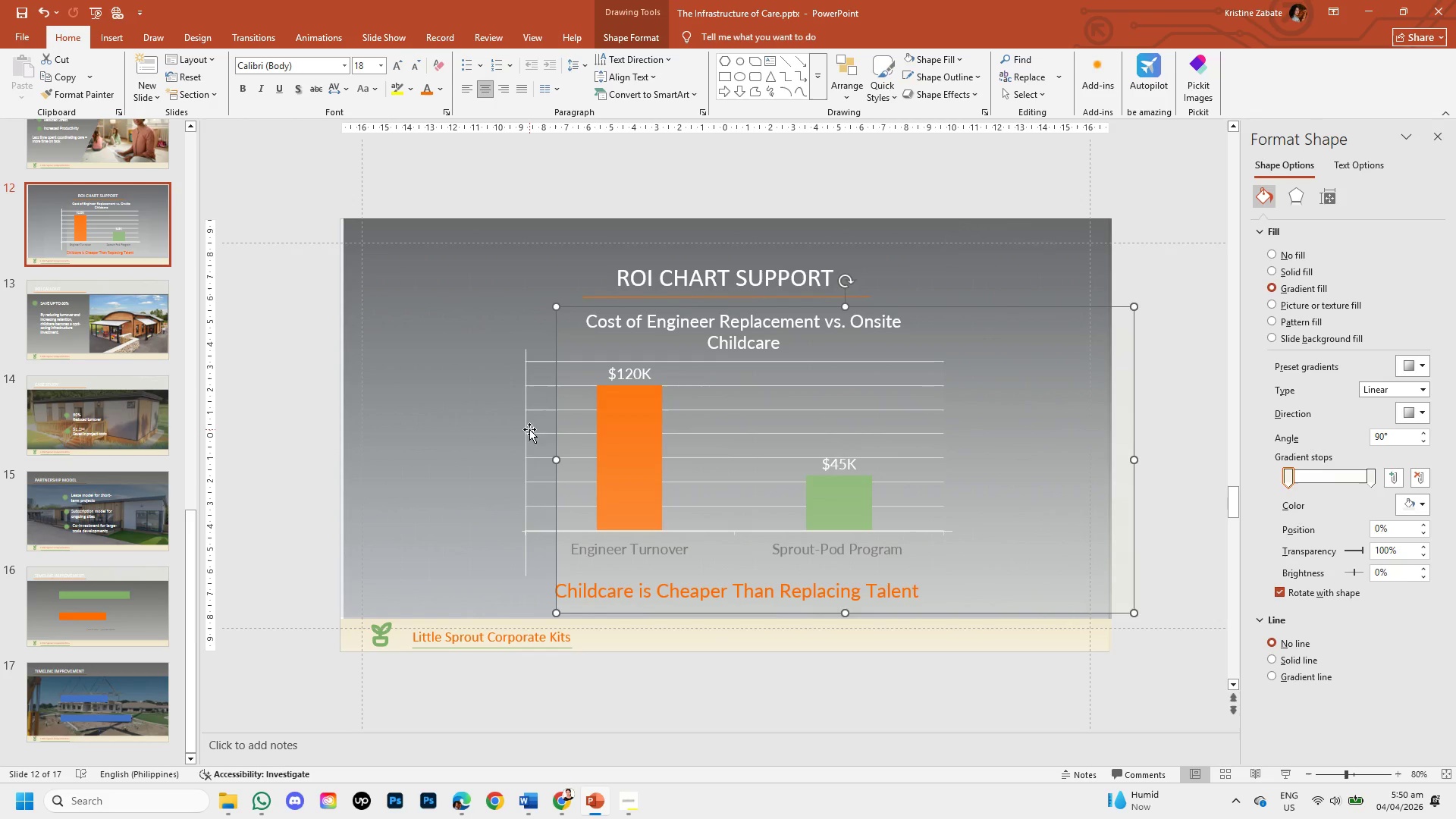 
left_click([525, 428])
 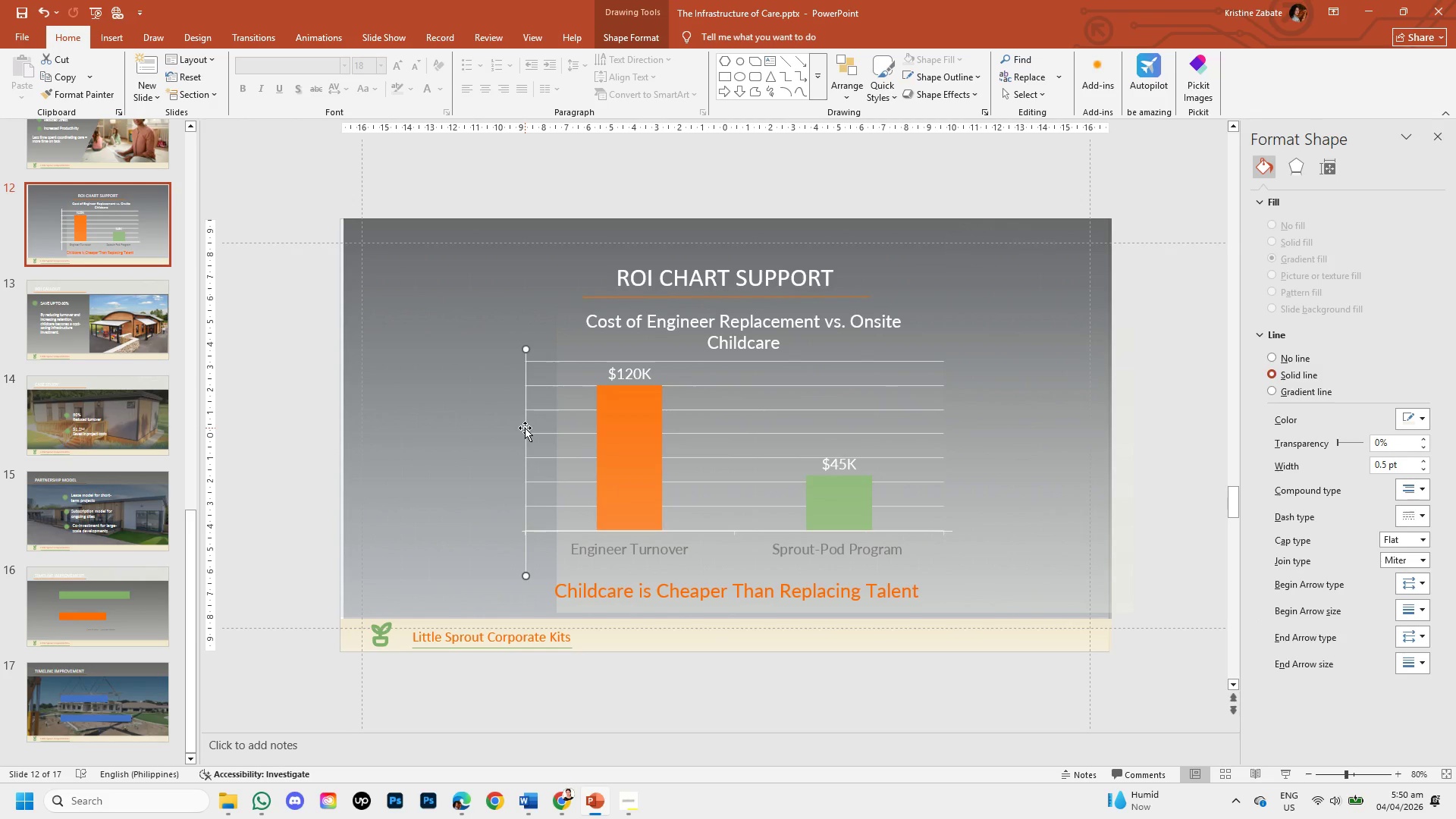 
key(Control+C)
 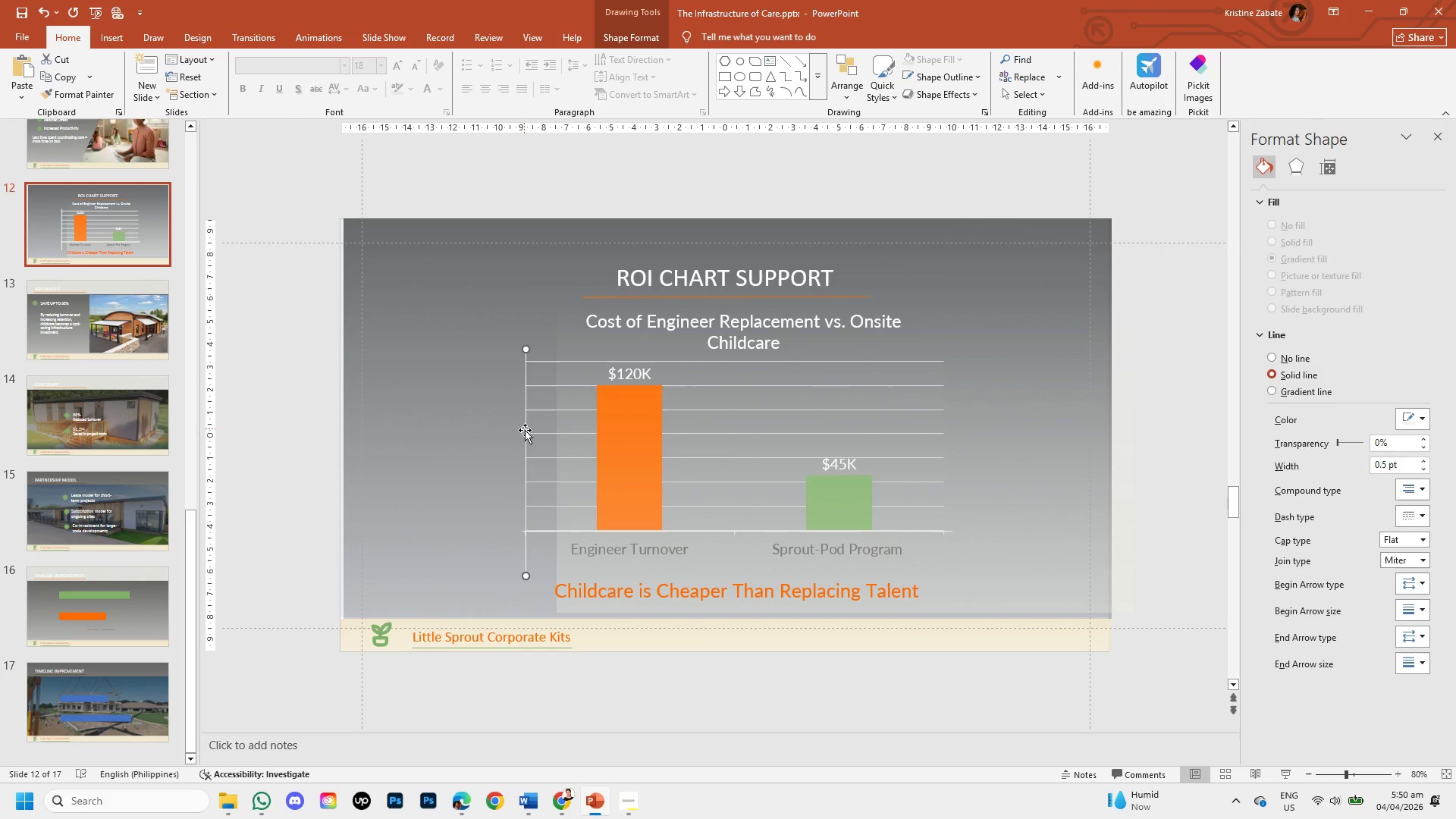 
key(Control+Z)
 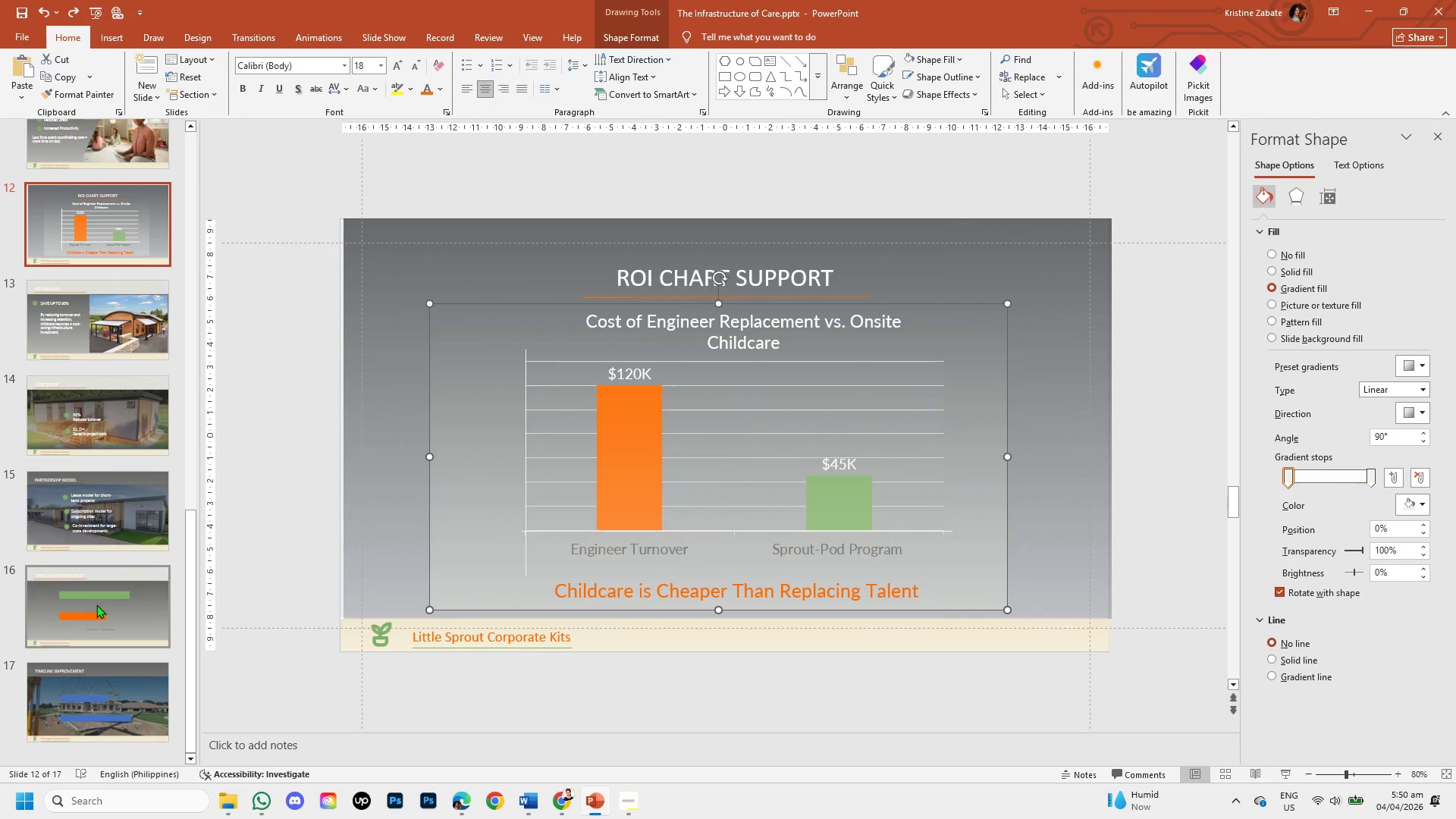 
left_click([95, 610])
 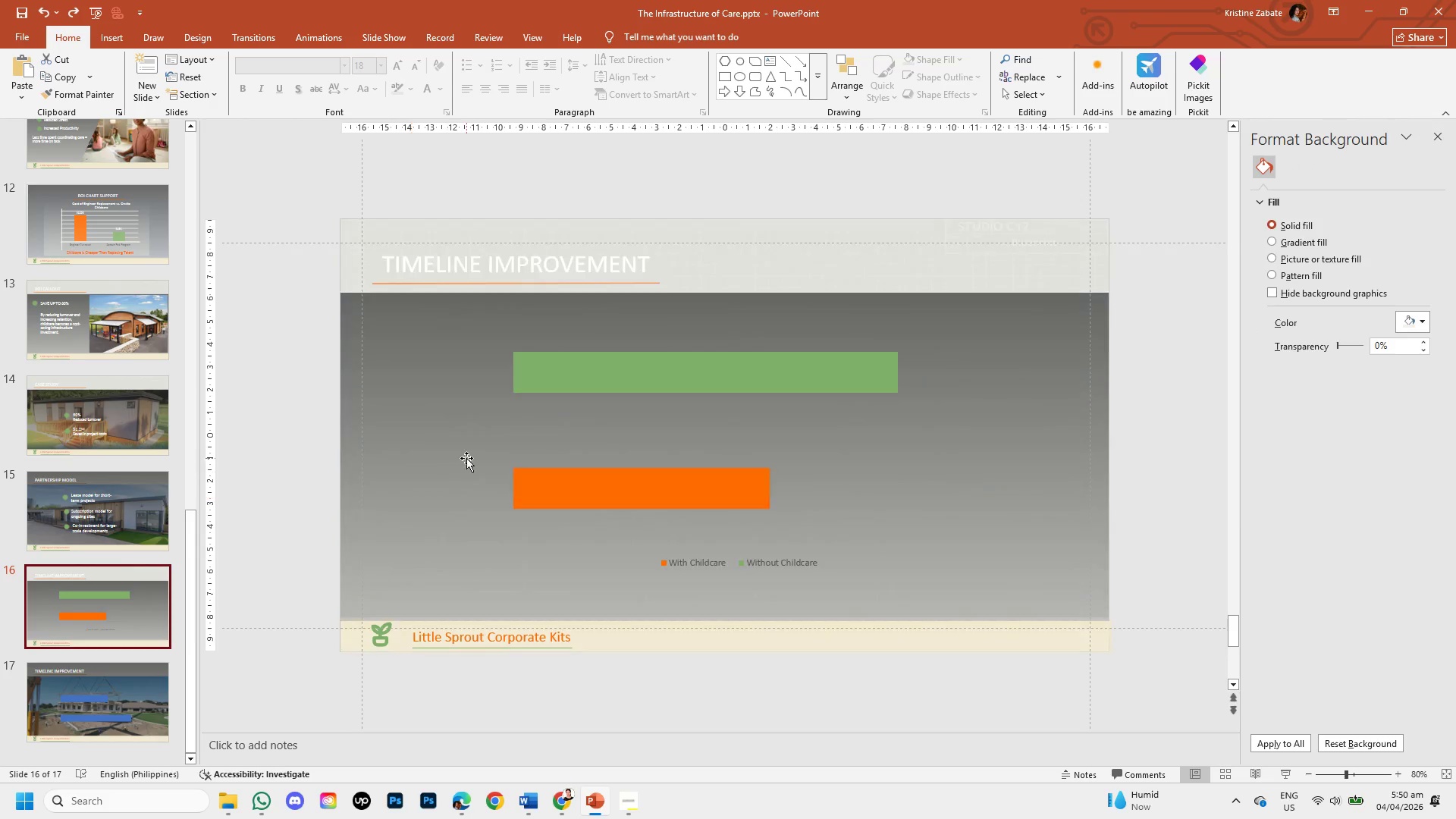 
key(Control+V)
 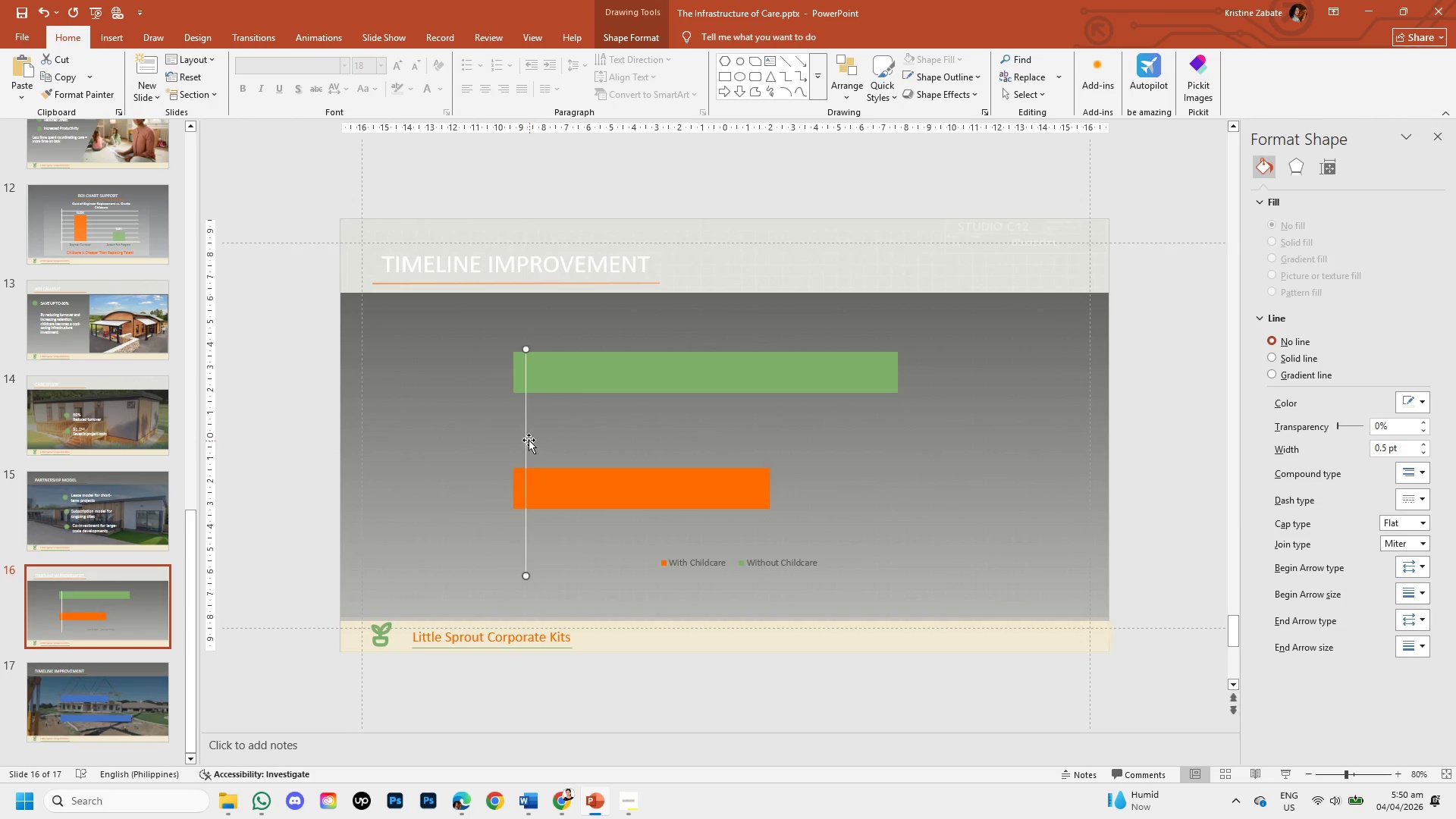 
left_click_drag(start_coordinate=[525, 435], to_coordinate=[513, 428])
 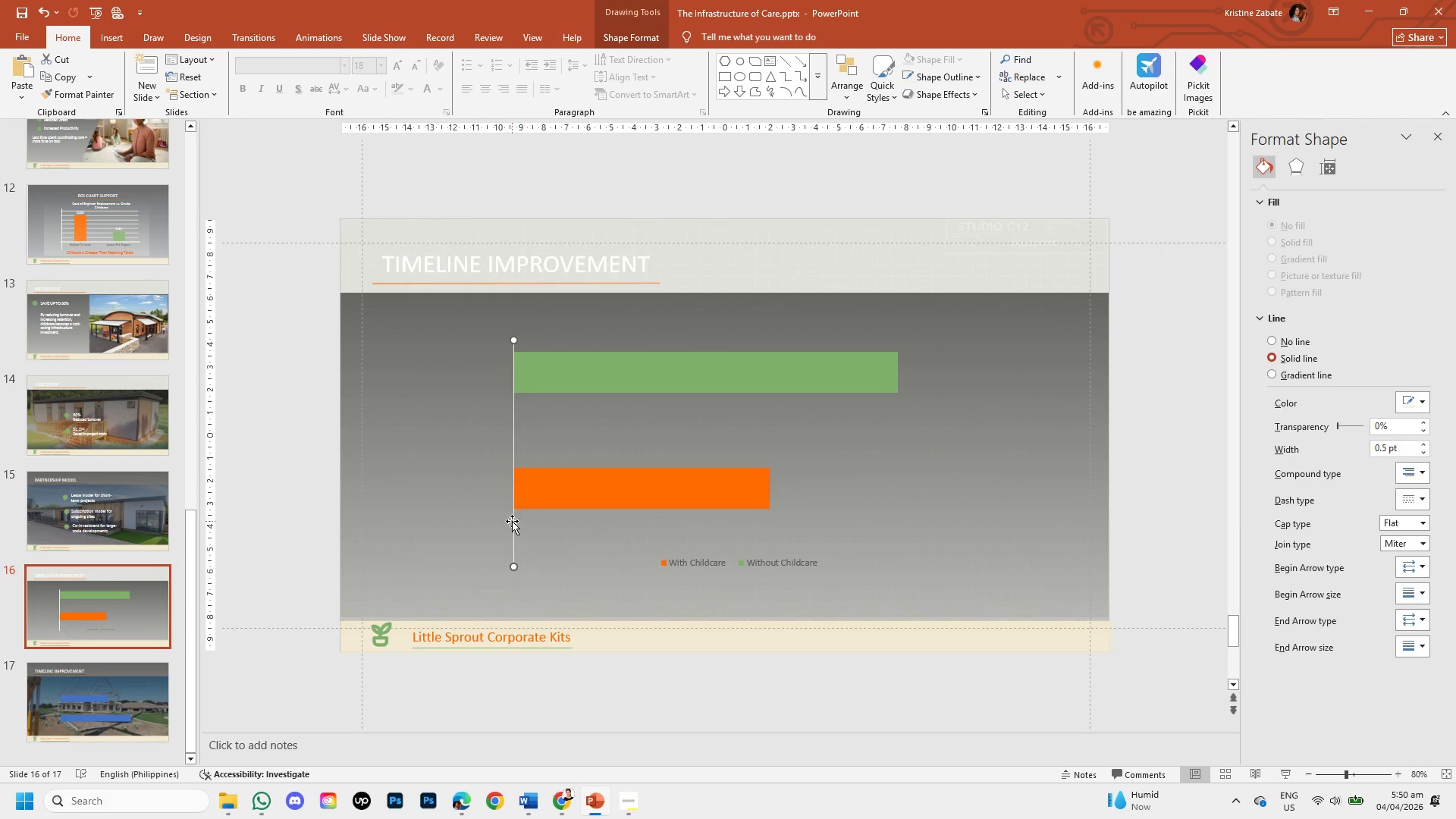 
left_click([514, 522])
 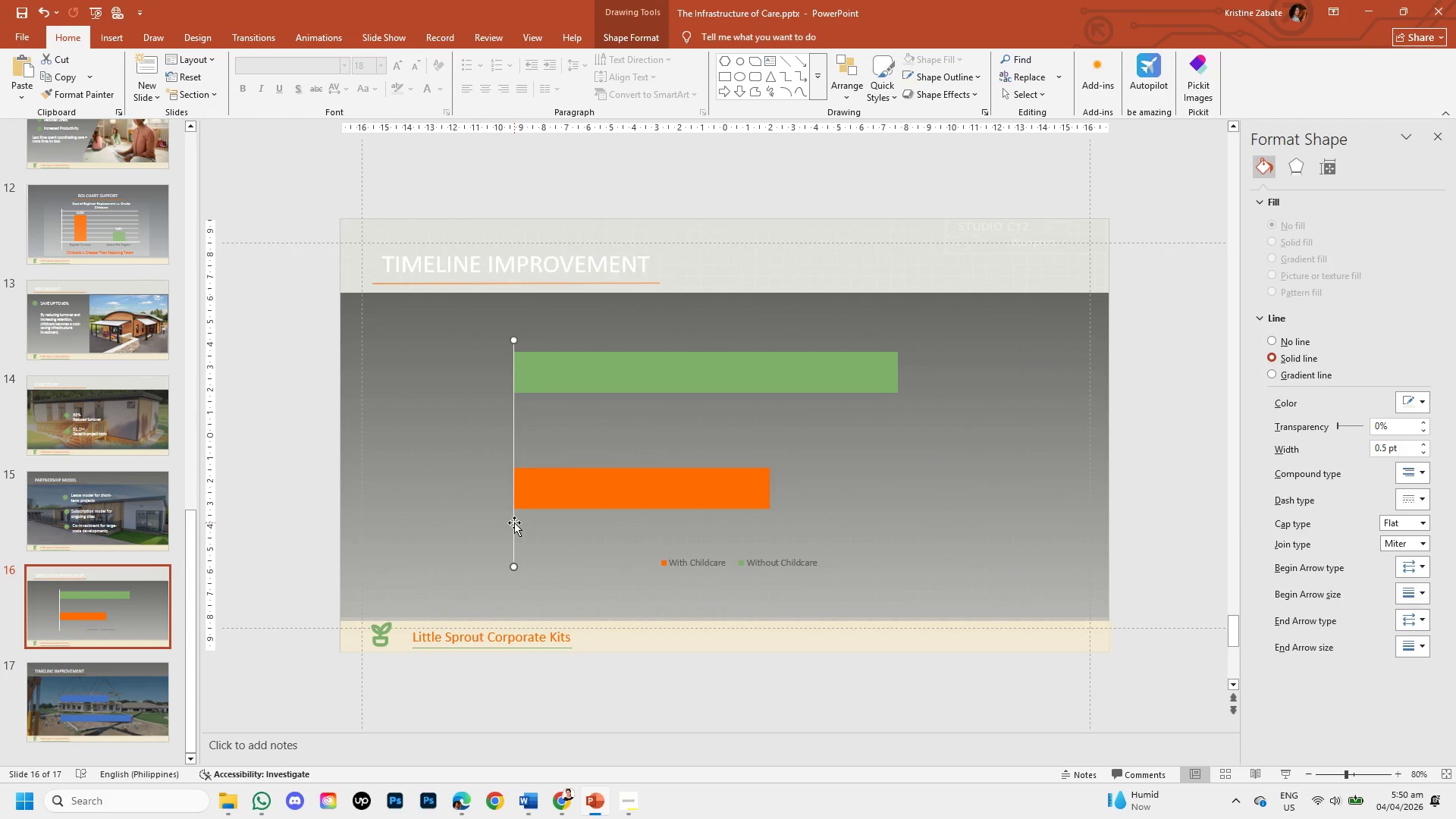 
right_click([514, 522])
 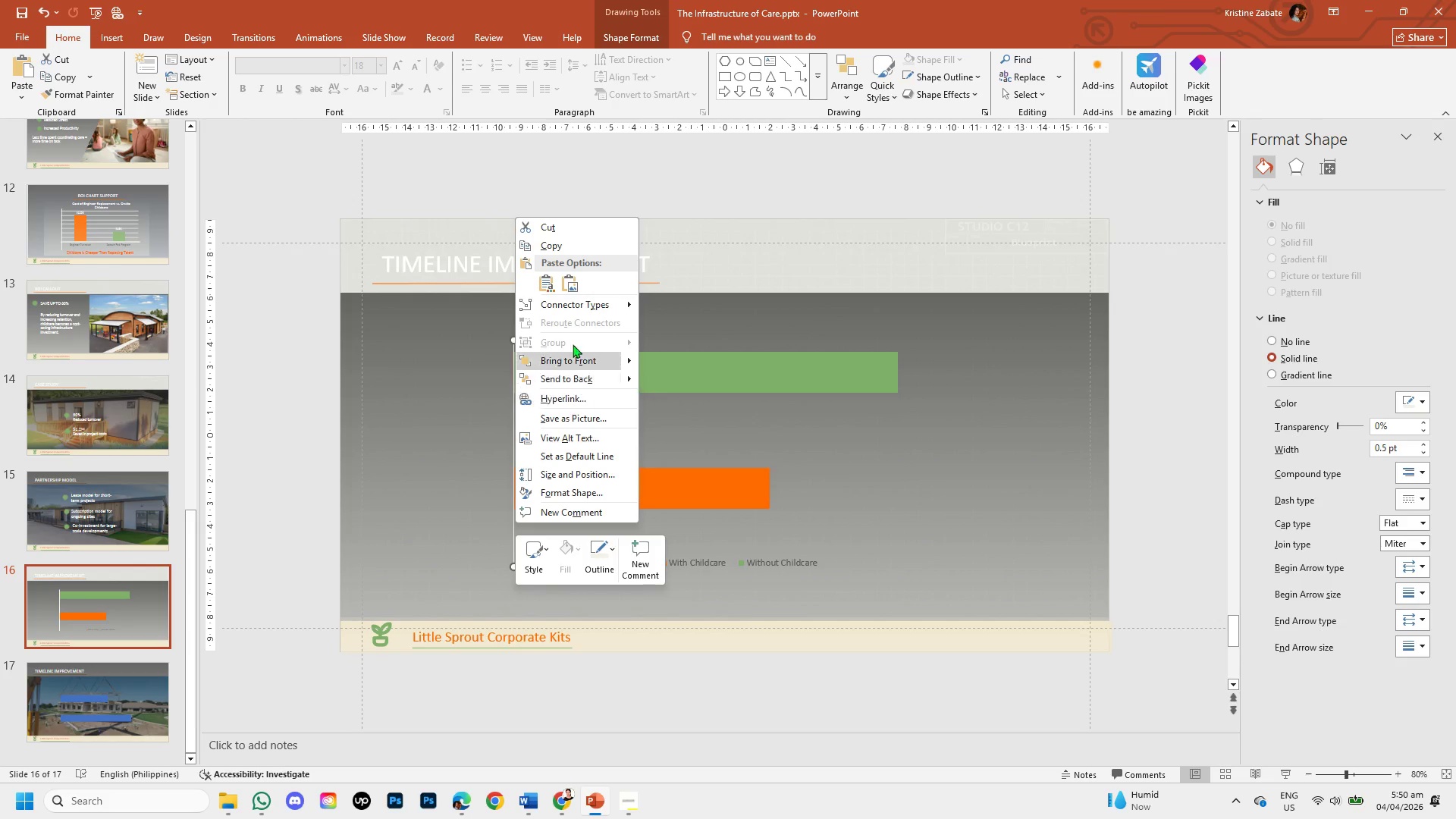 
left_click([575, 250])
 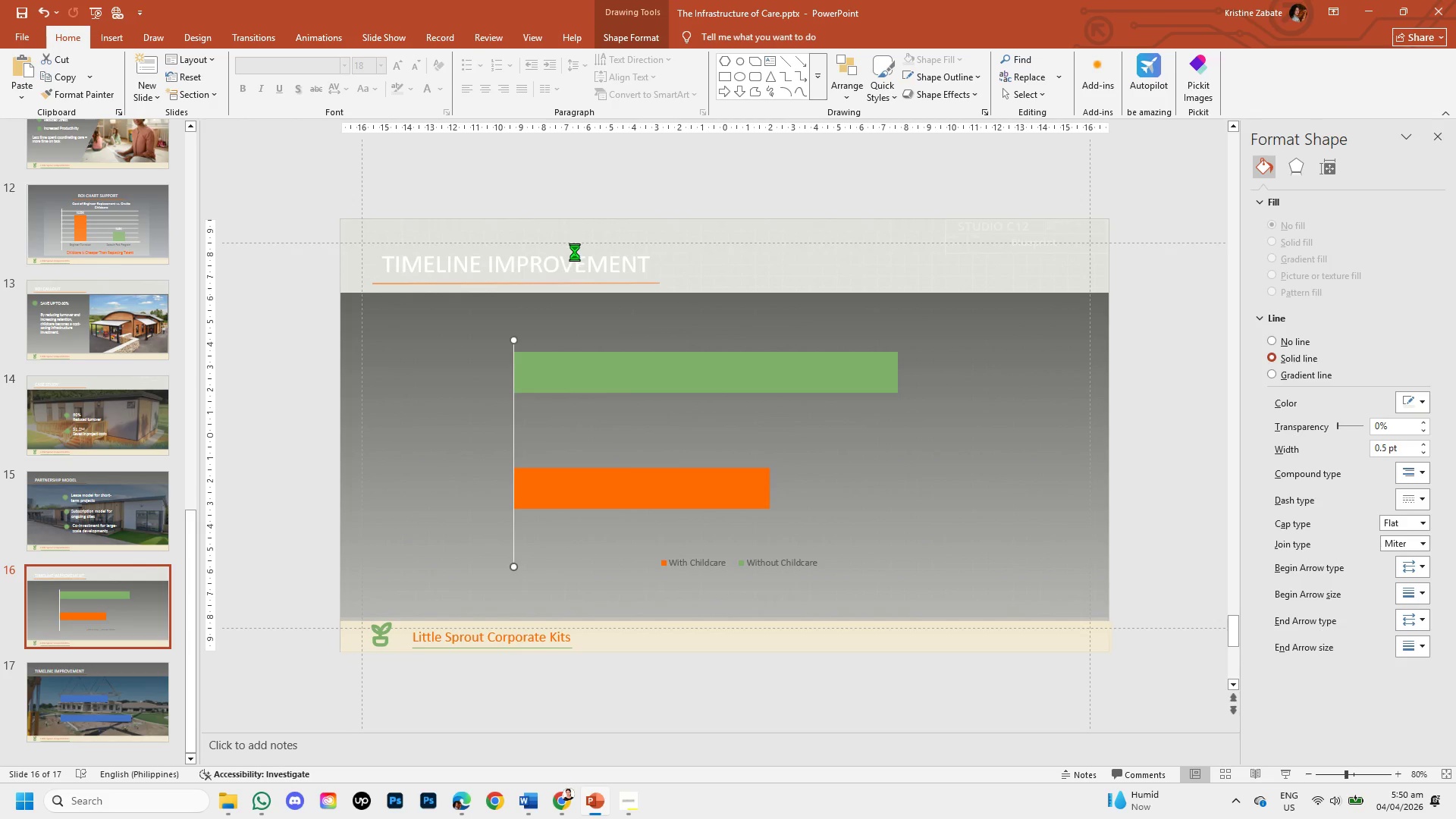 
key(Control+V)
 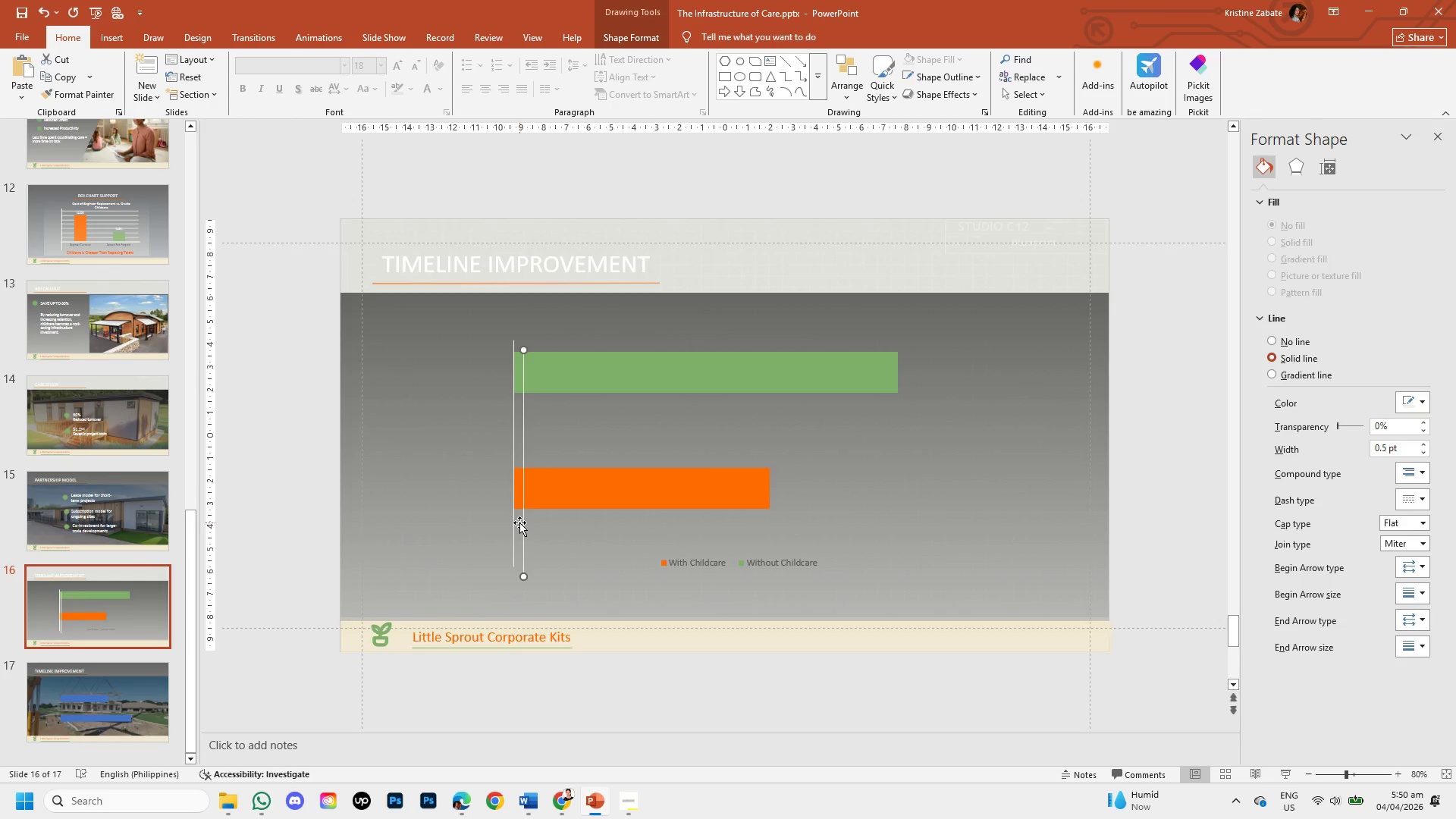 
left_click_drag(start_coordinate=[521, 522], to_coordinate=[586, 510])
 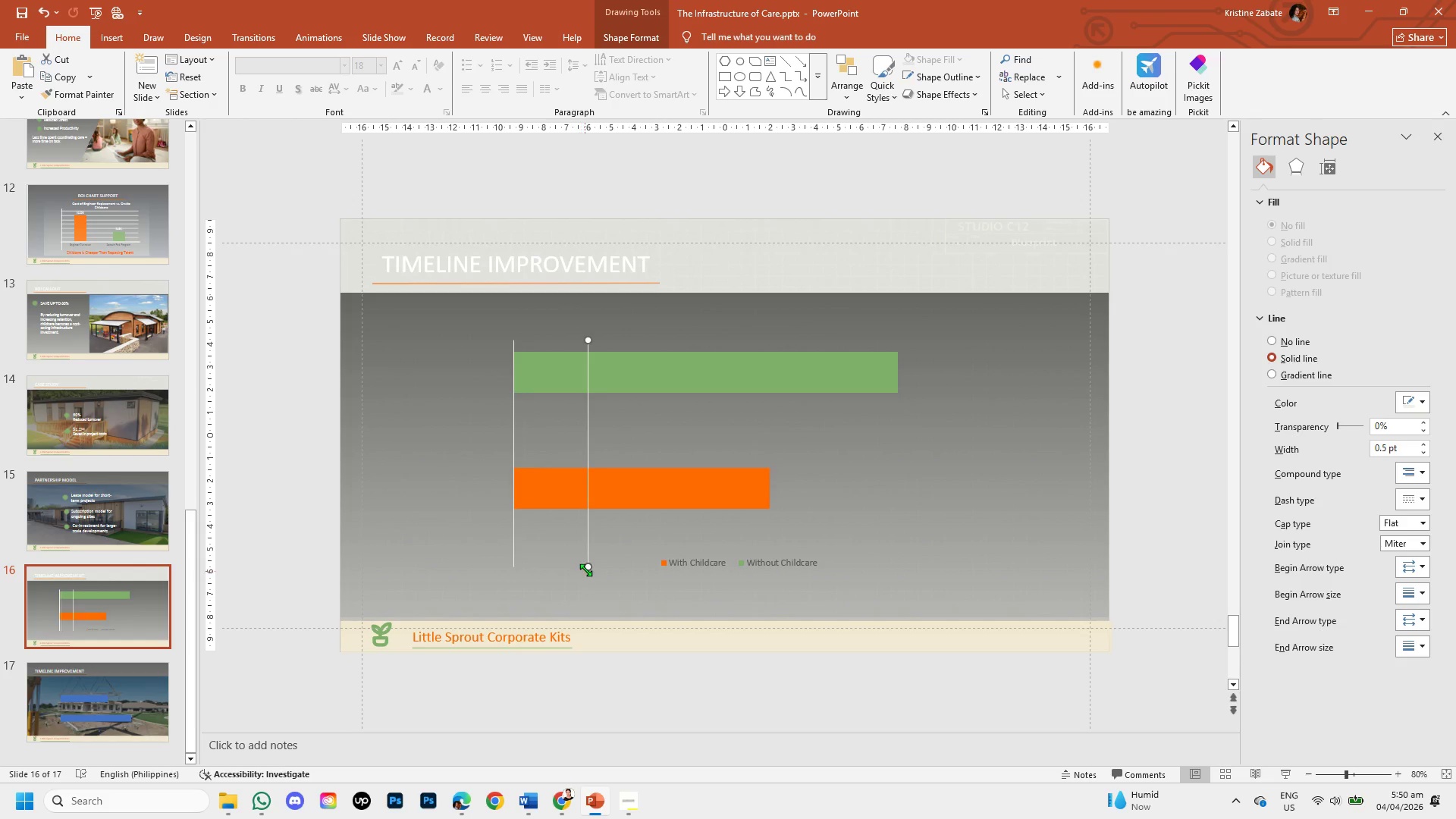 
left_click_drag(start_coordinate=[586, 568], to_coordinate=[890, 332])
 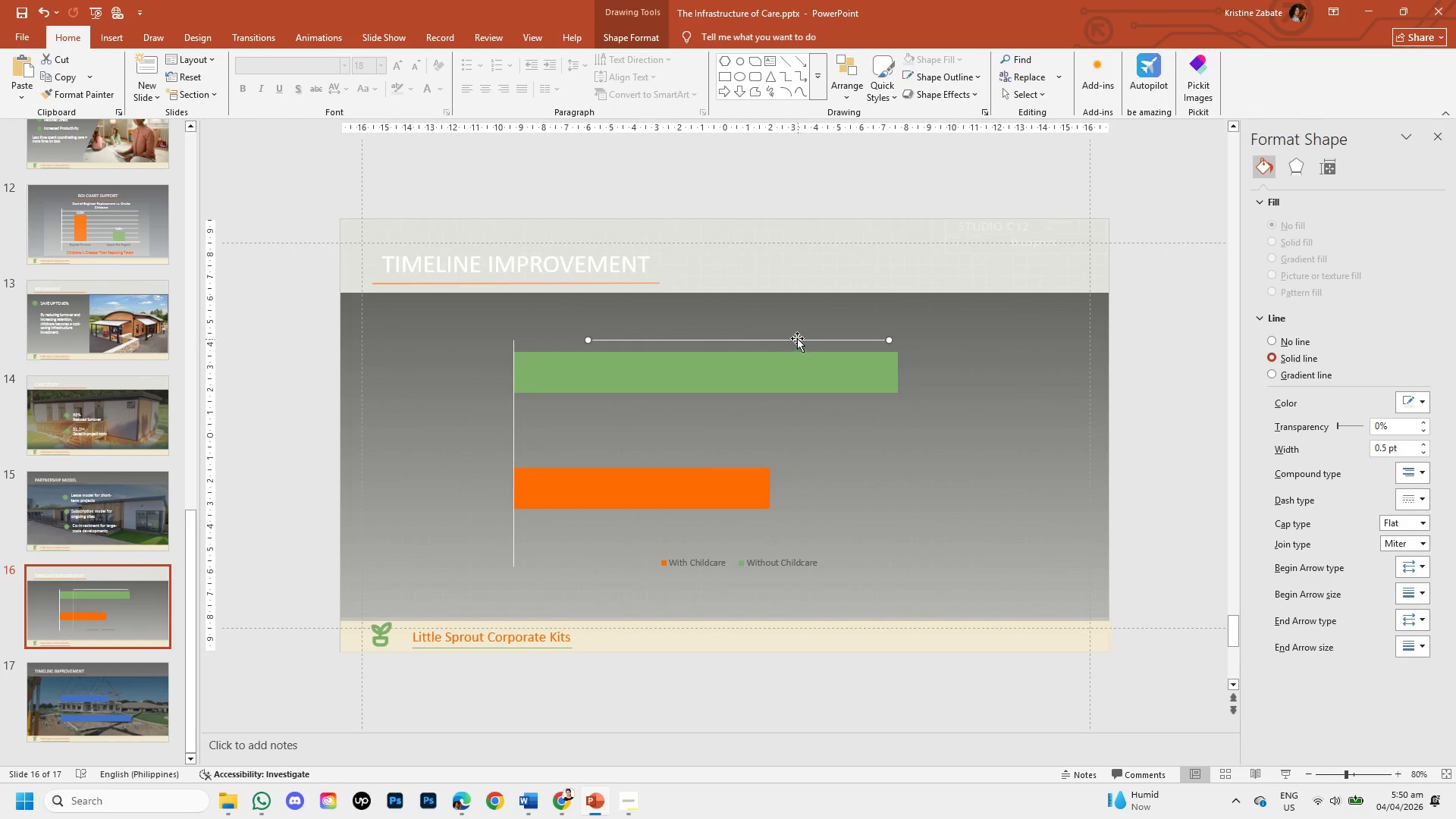 
left_click_drag(start_coordinate=[796, 337], to_coordinate=[720, 506])
 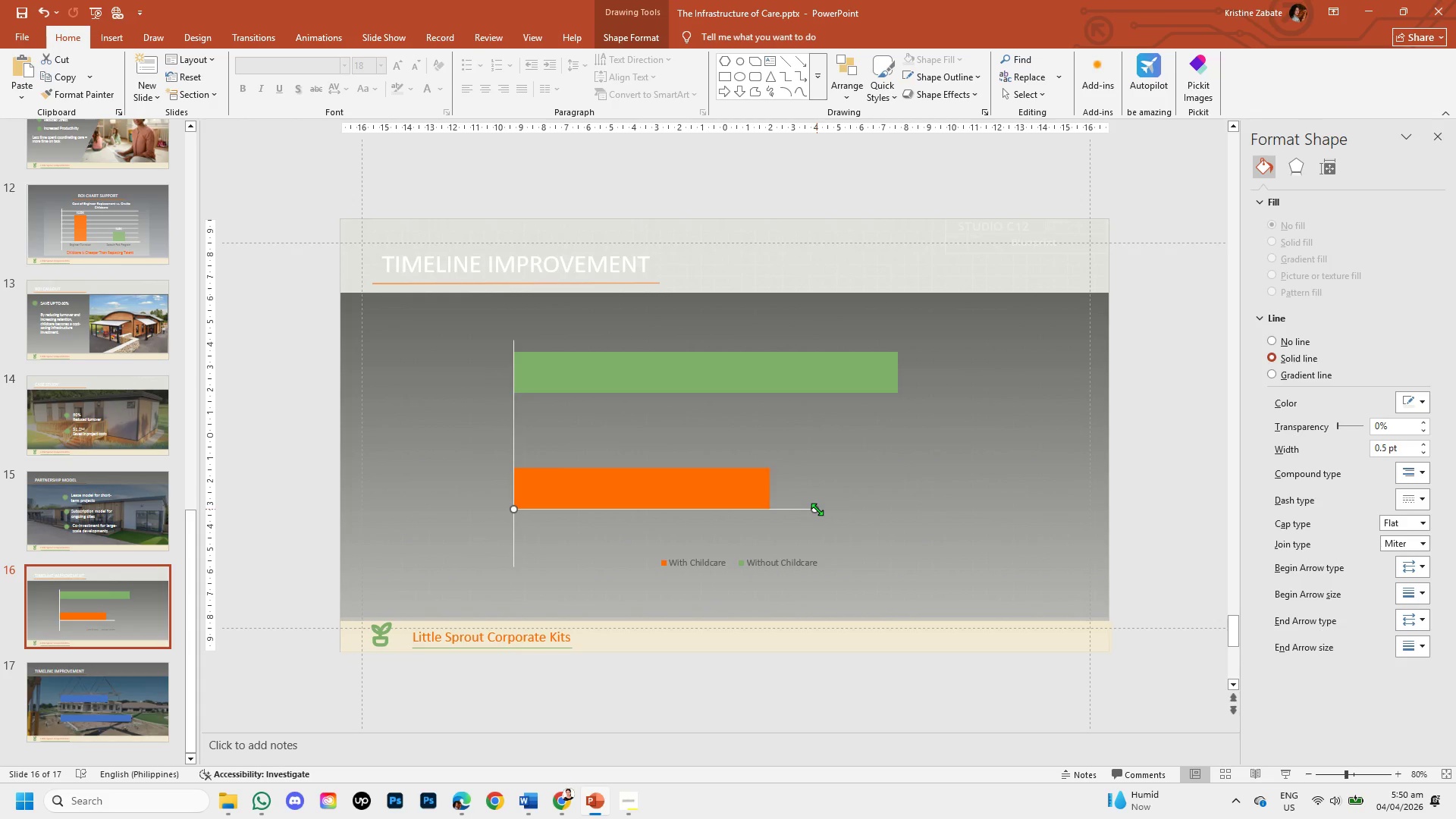 
left_click_drag(start_coordinate=[817, 510], to_coordinate=[915, 504])
 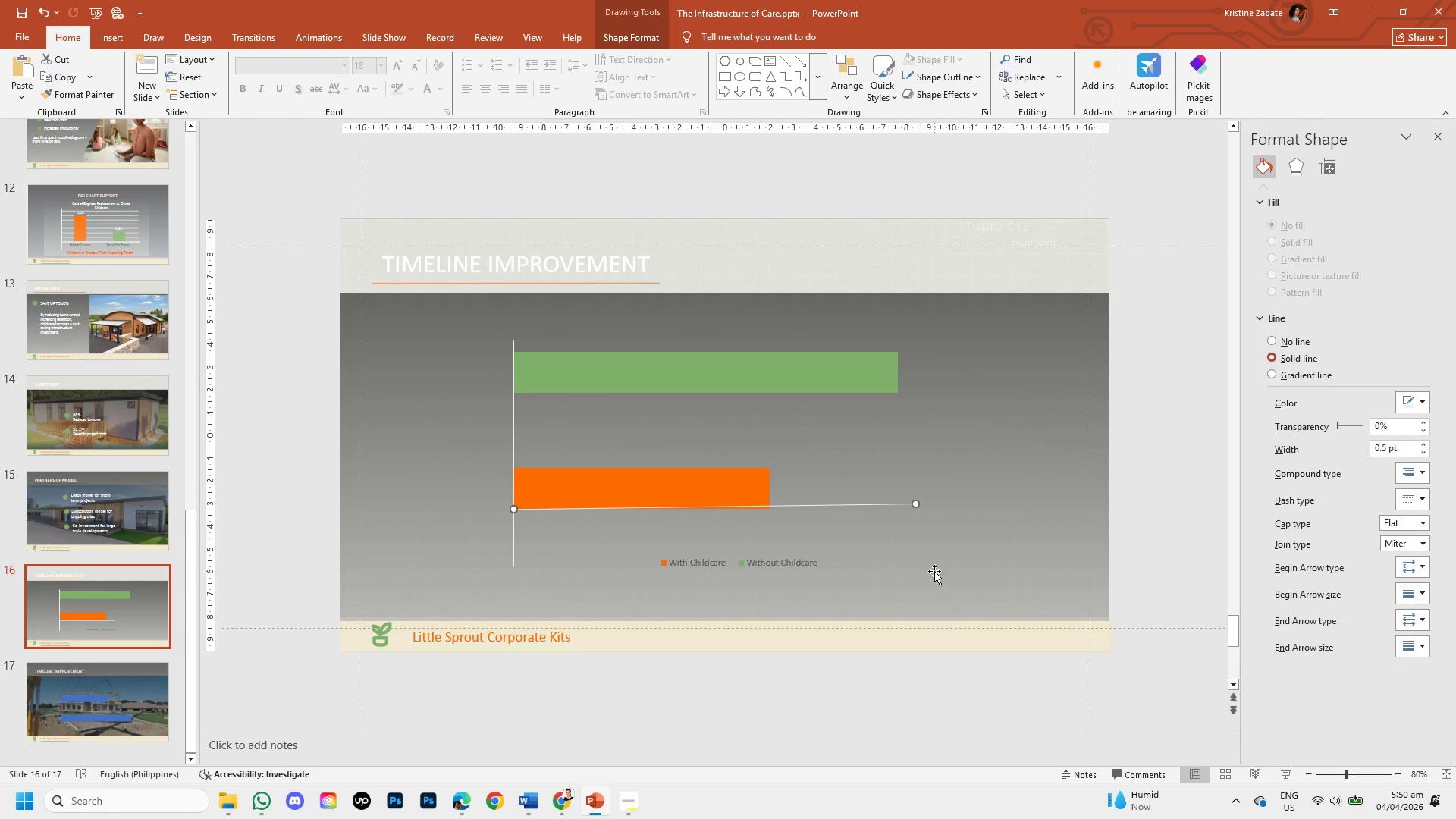 
left_click([934, 571])
 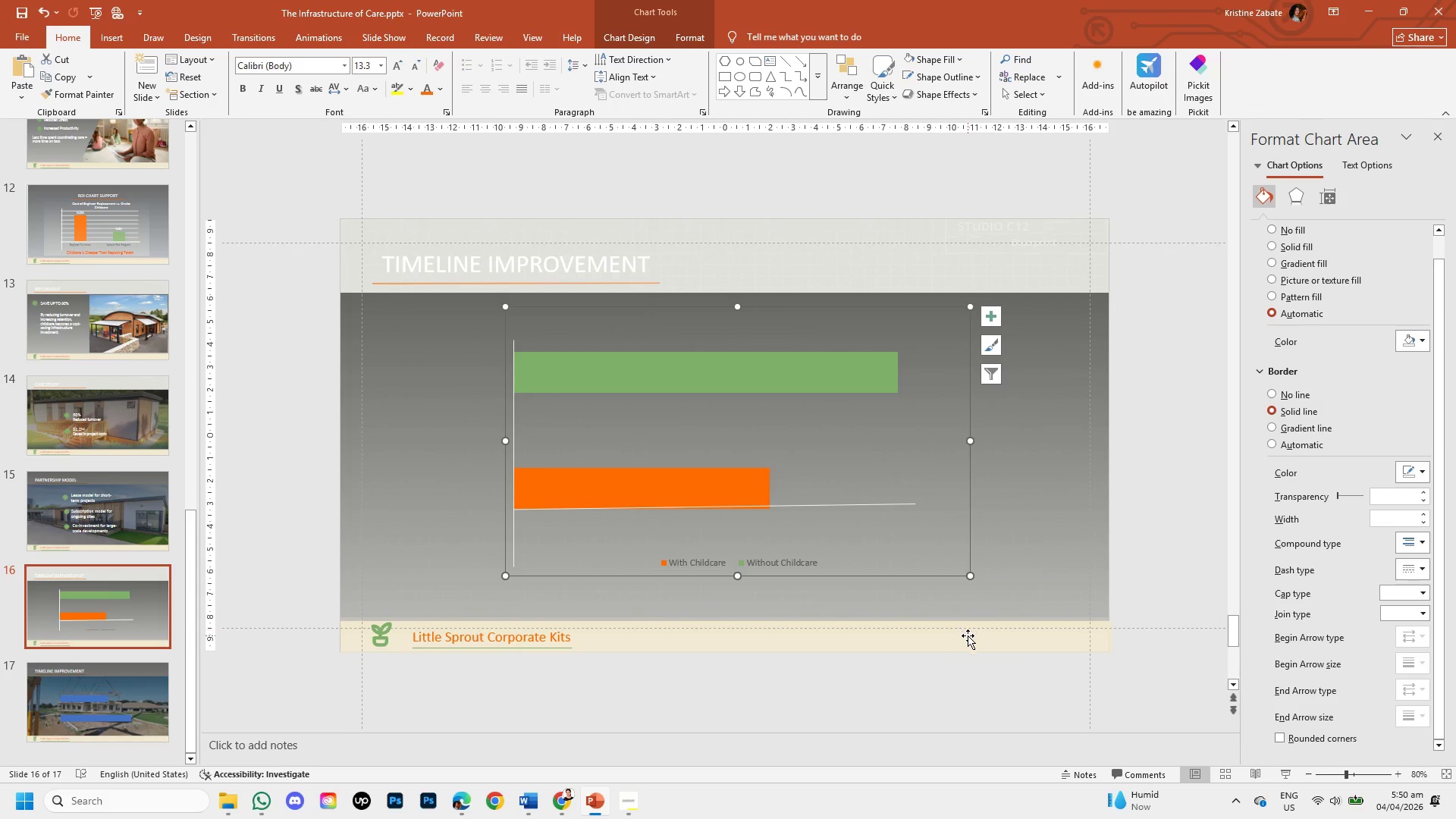 
left_click([944, 604])
 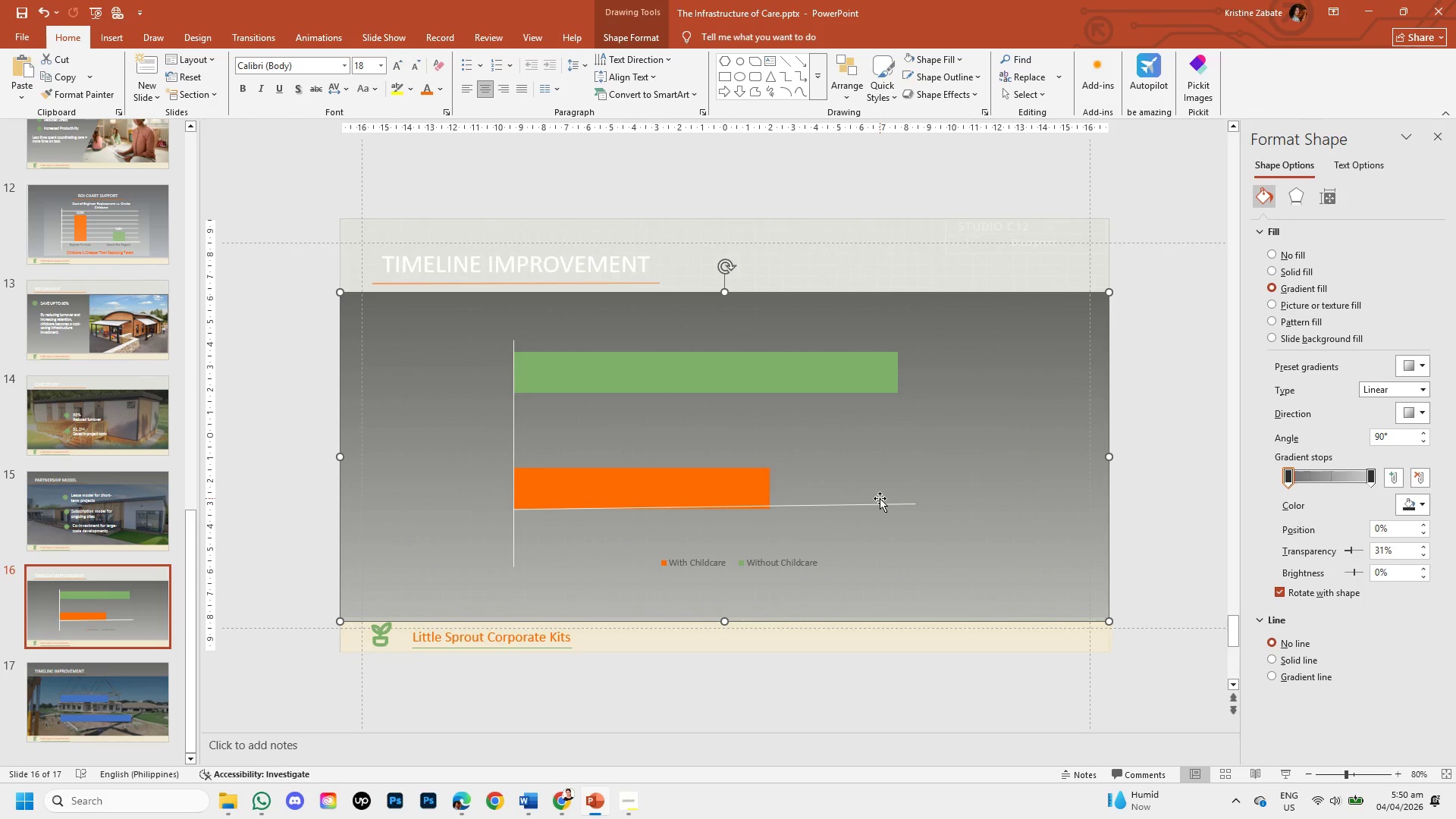 
left_click([880, 508])
 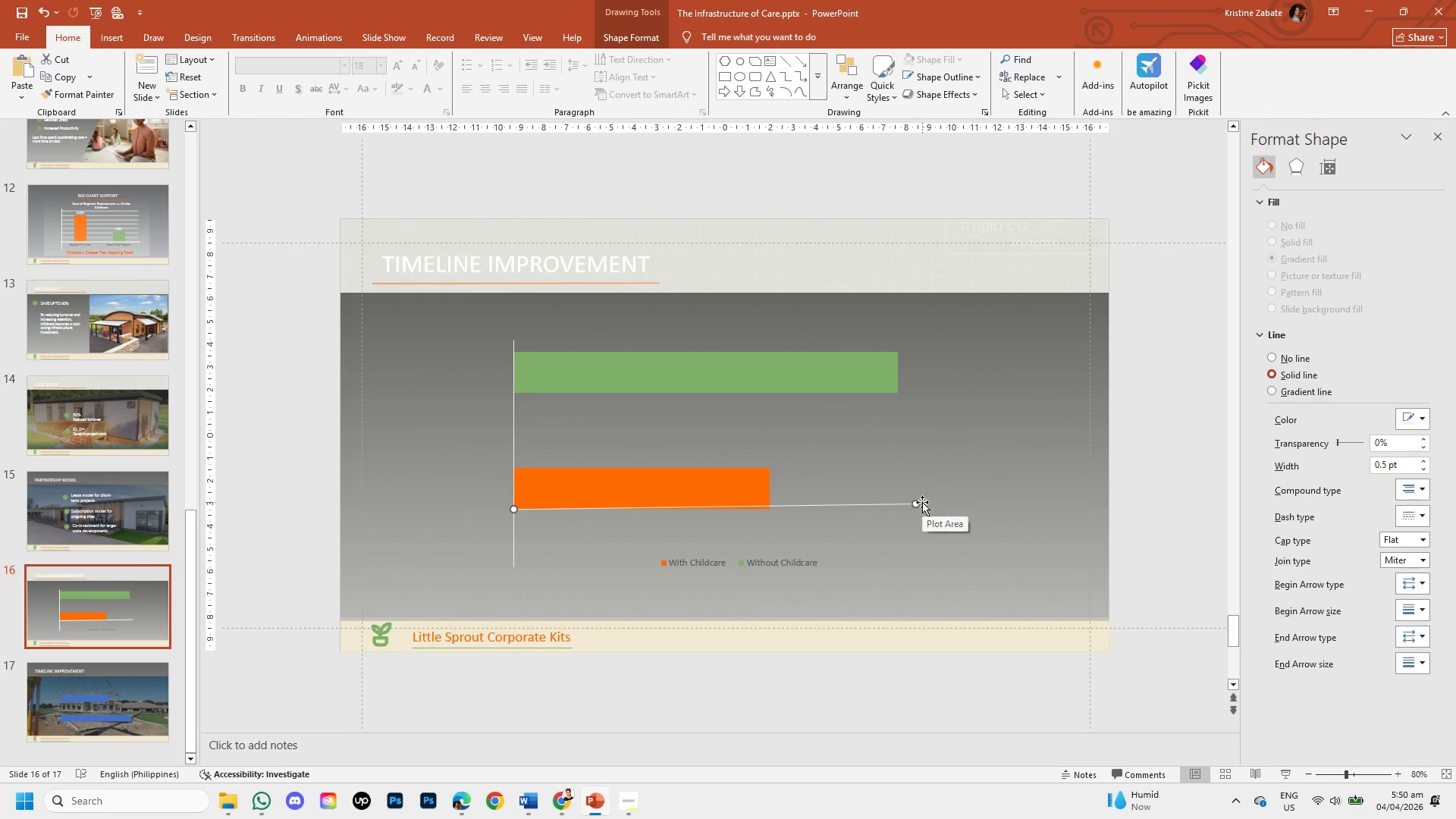 
left_click_drag(start_coordinate=[918, 502], to_coordinate=[918, 506])
 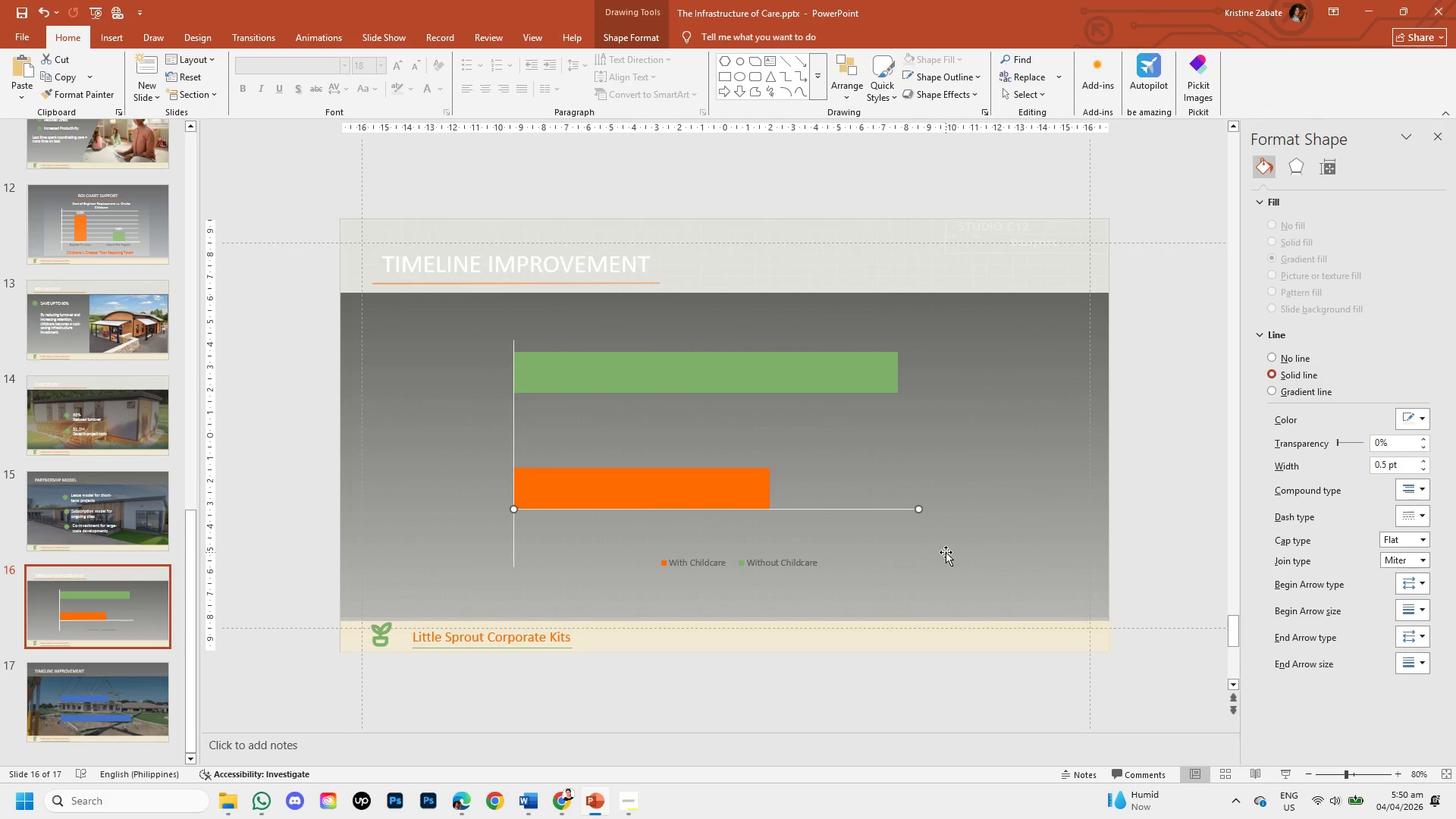 
left_click([943, 556])
 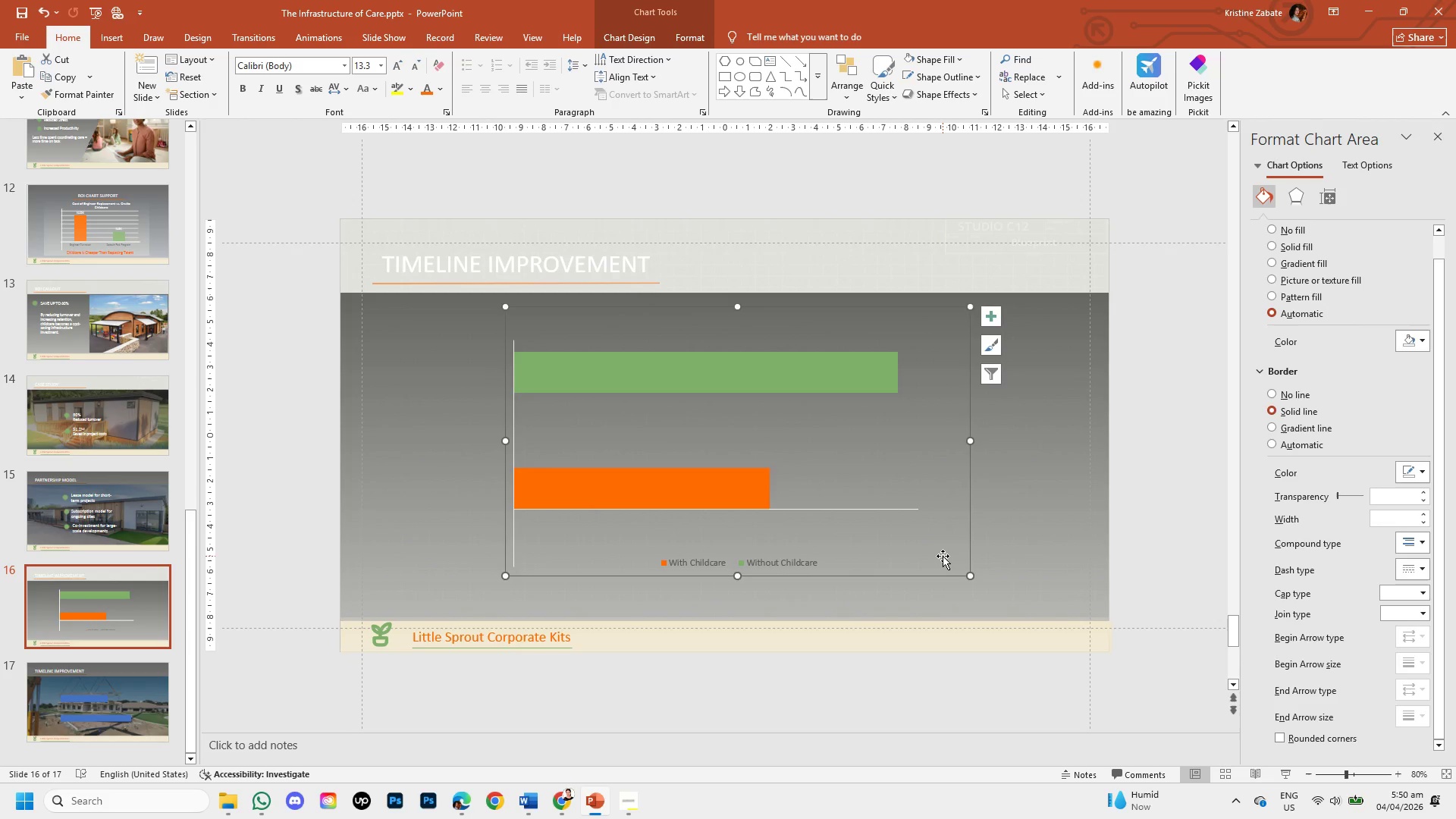 
wait(10.64)
 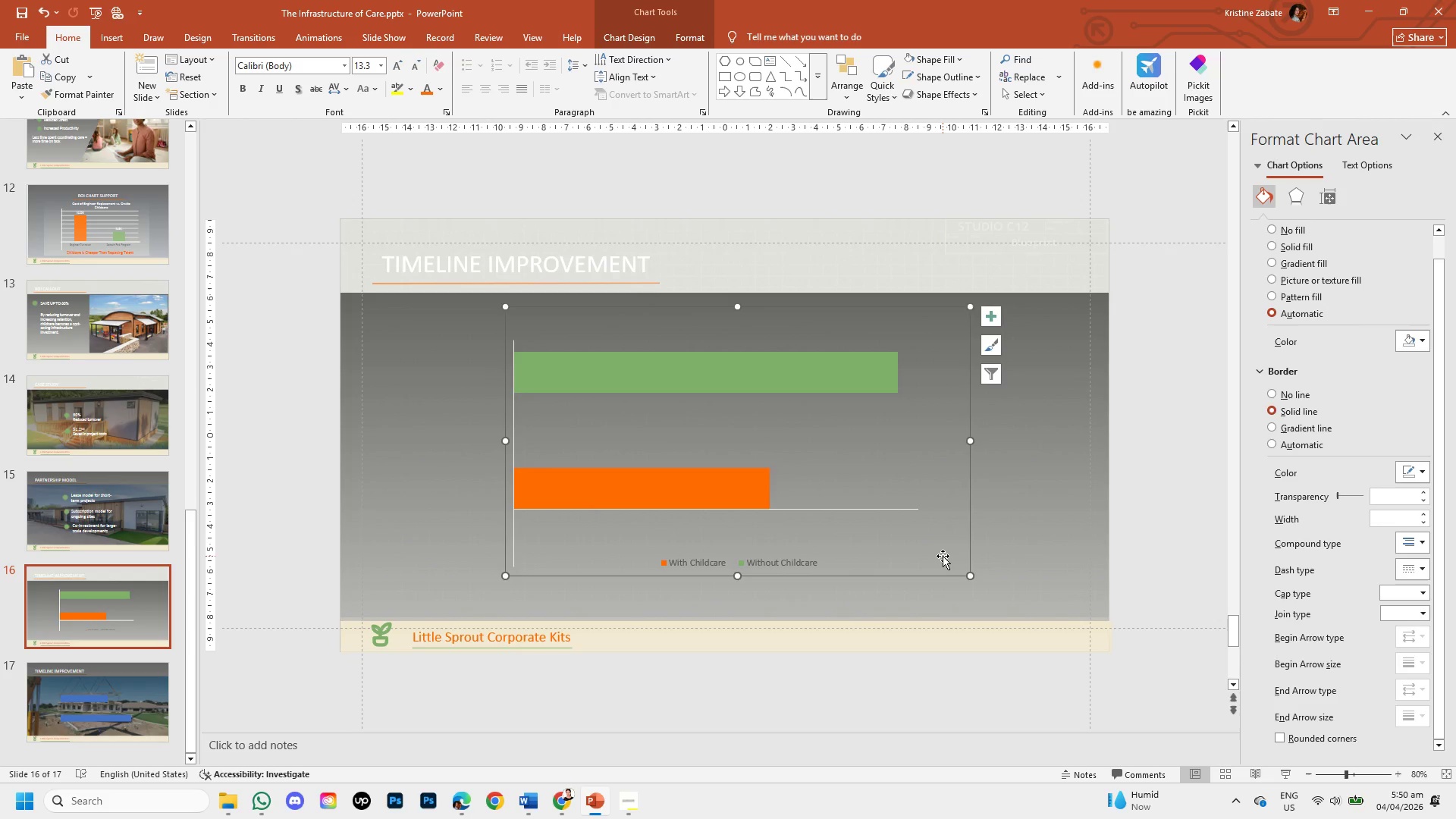 
left_click([682, 573])
 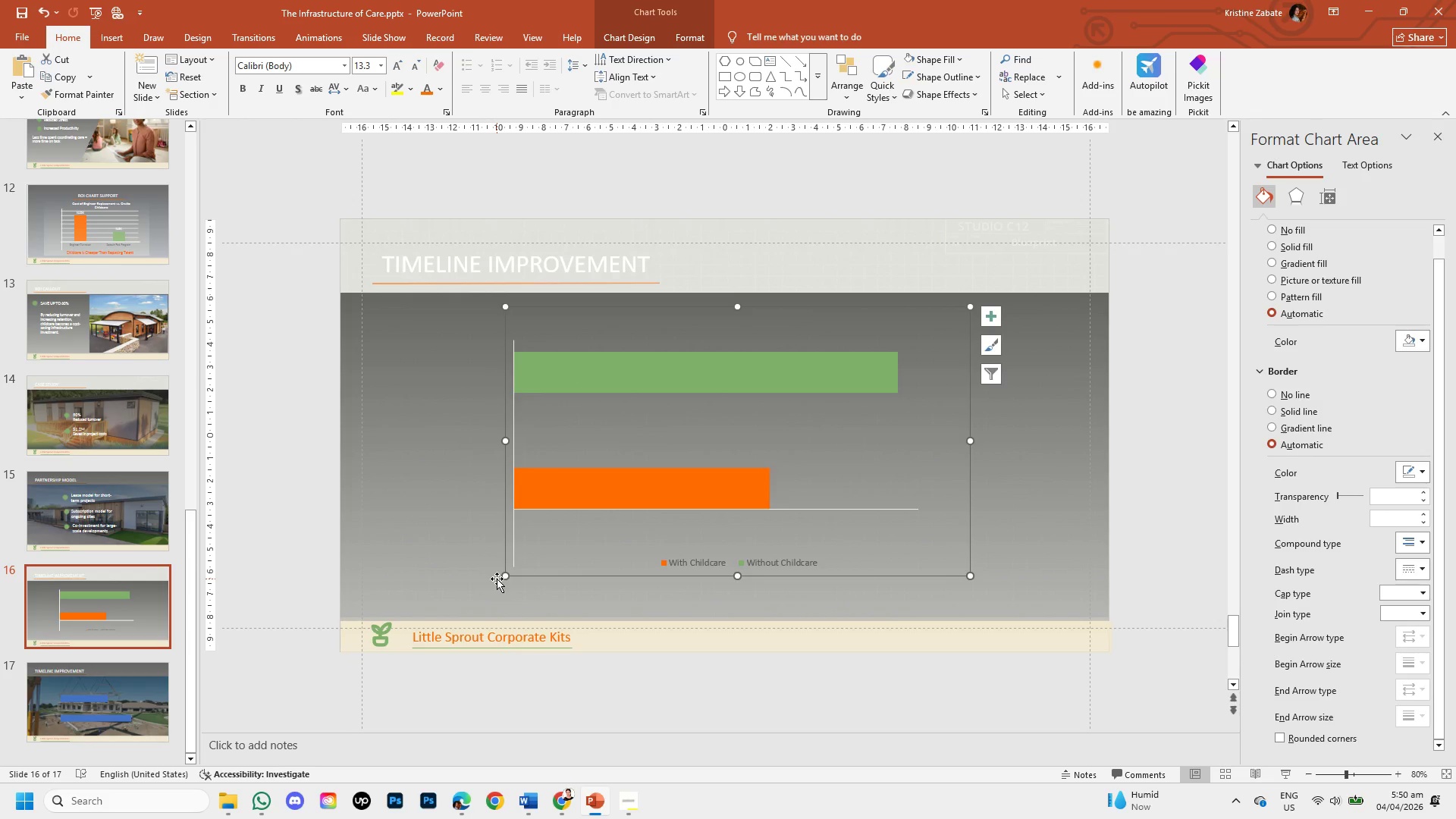 
left_click([610, 686])
 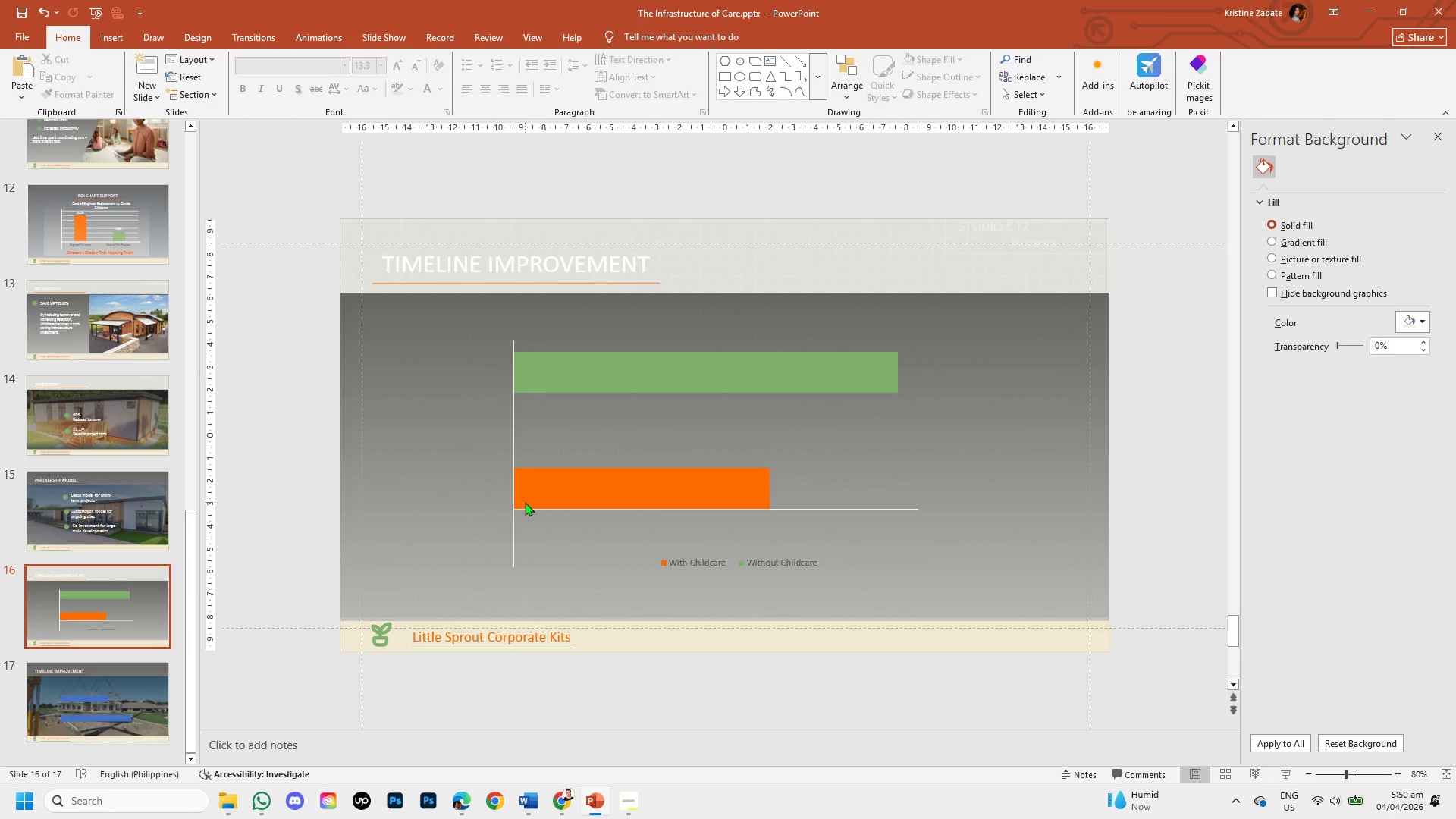 
left_click([513, 500])
 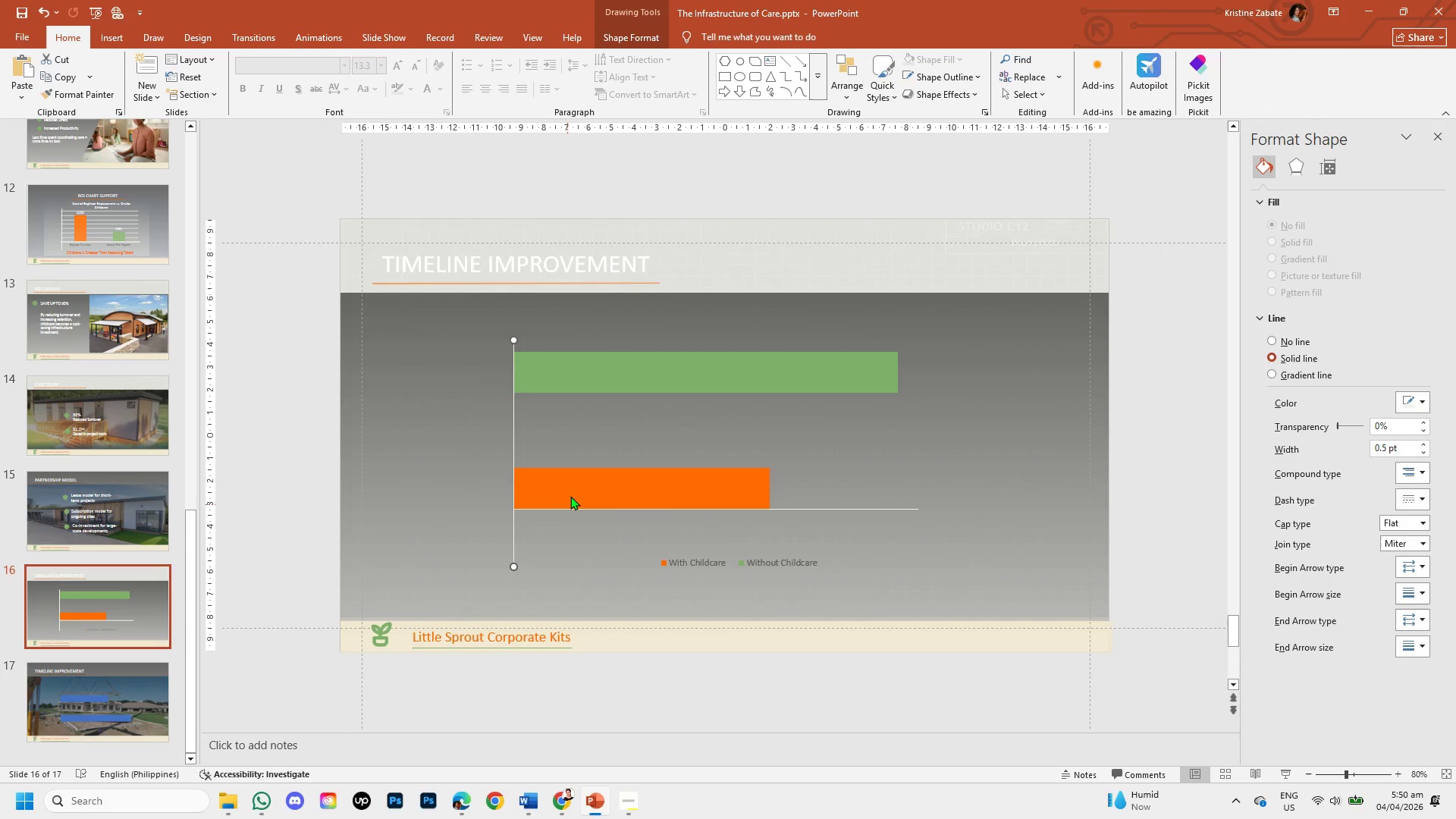 
left_click([571, 491])
 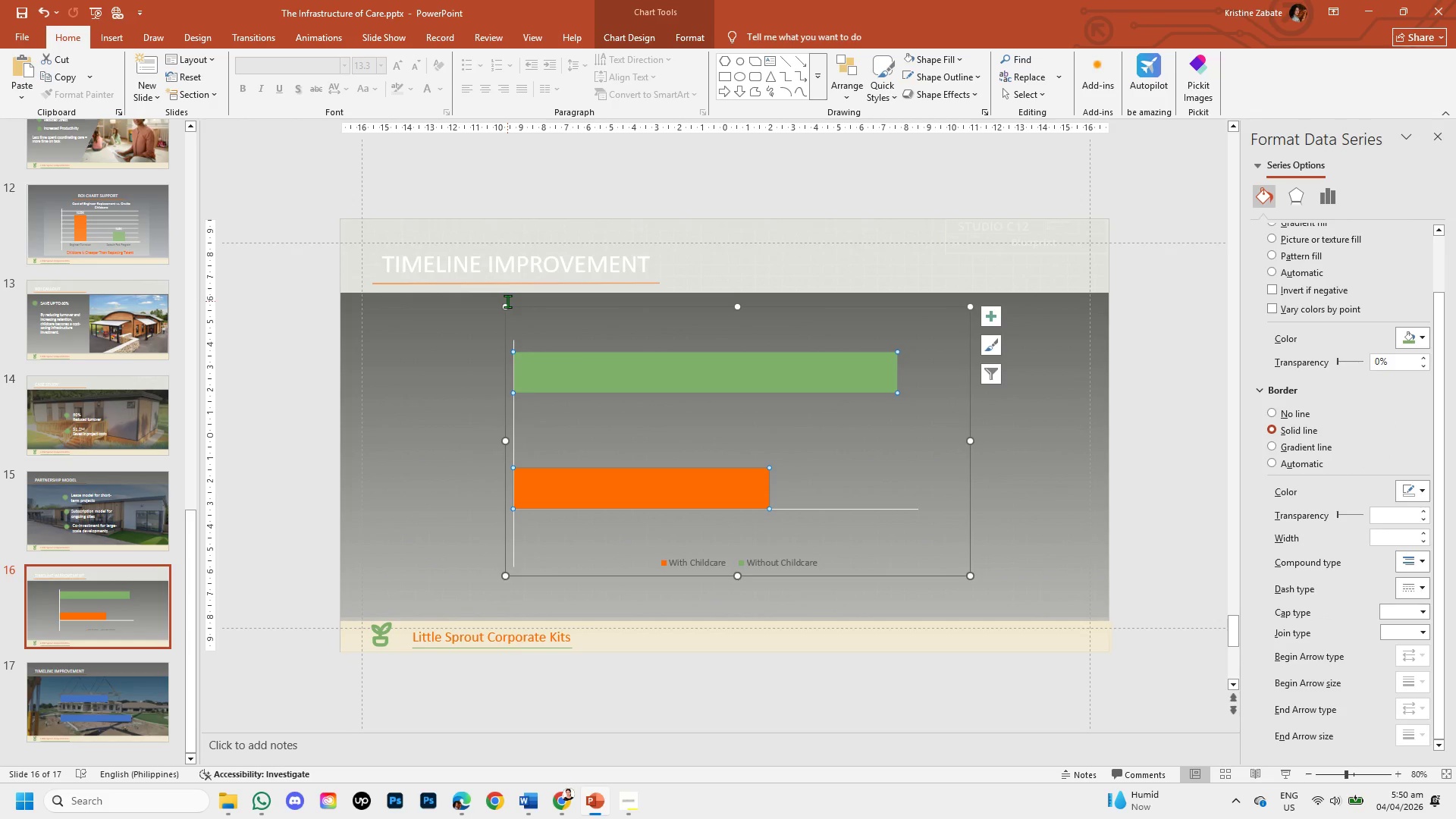 
left_click_drag(start_coordinate=[505, 306], to_coordinate=[554, 353])
 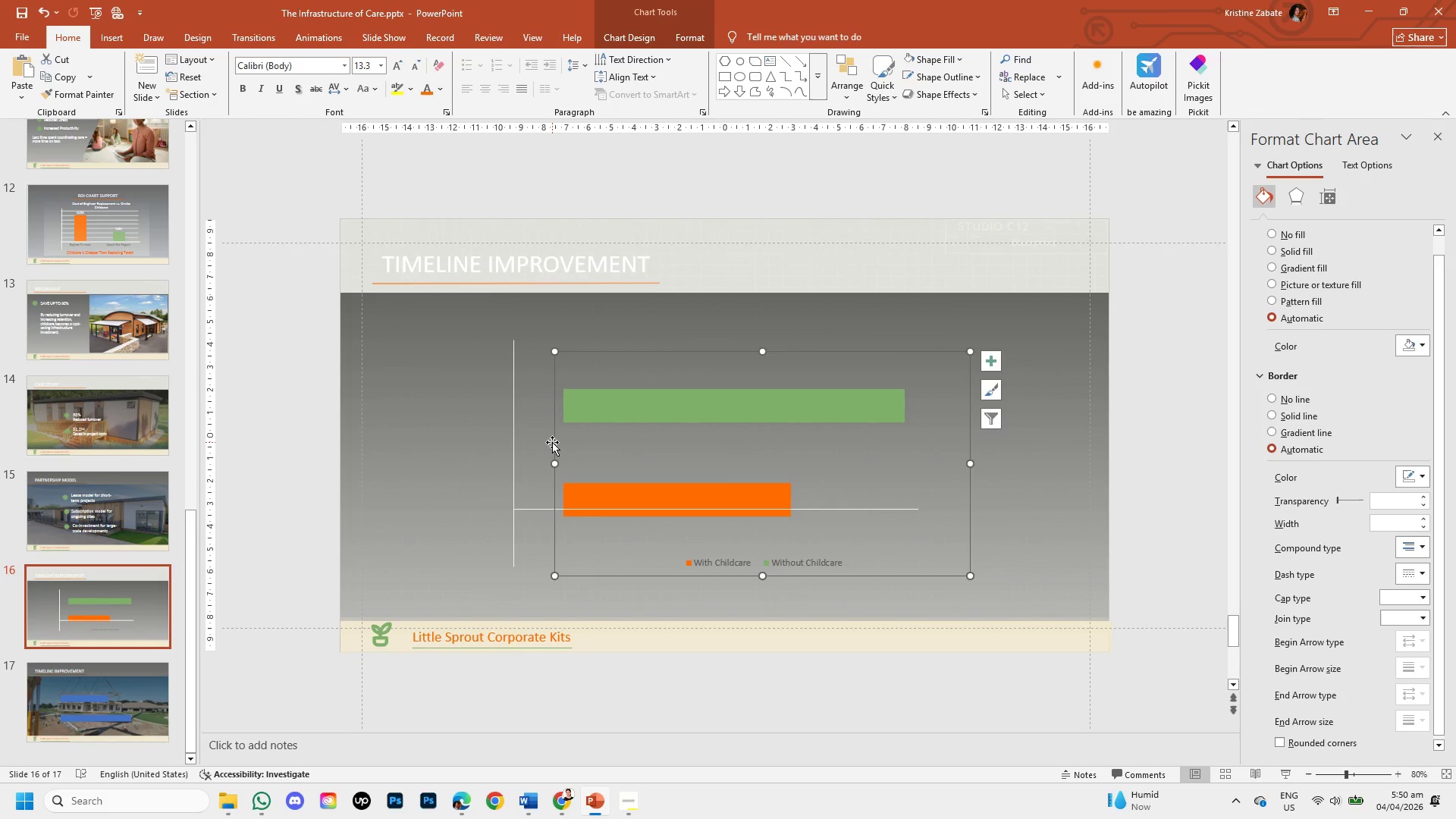 
left_click_drag(start_coordinate=[552, 442], to_coordinate=[501, 401])
 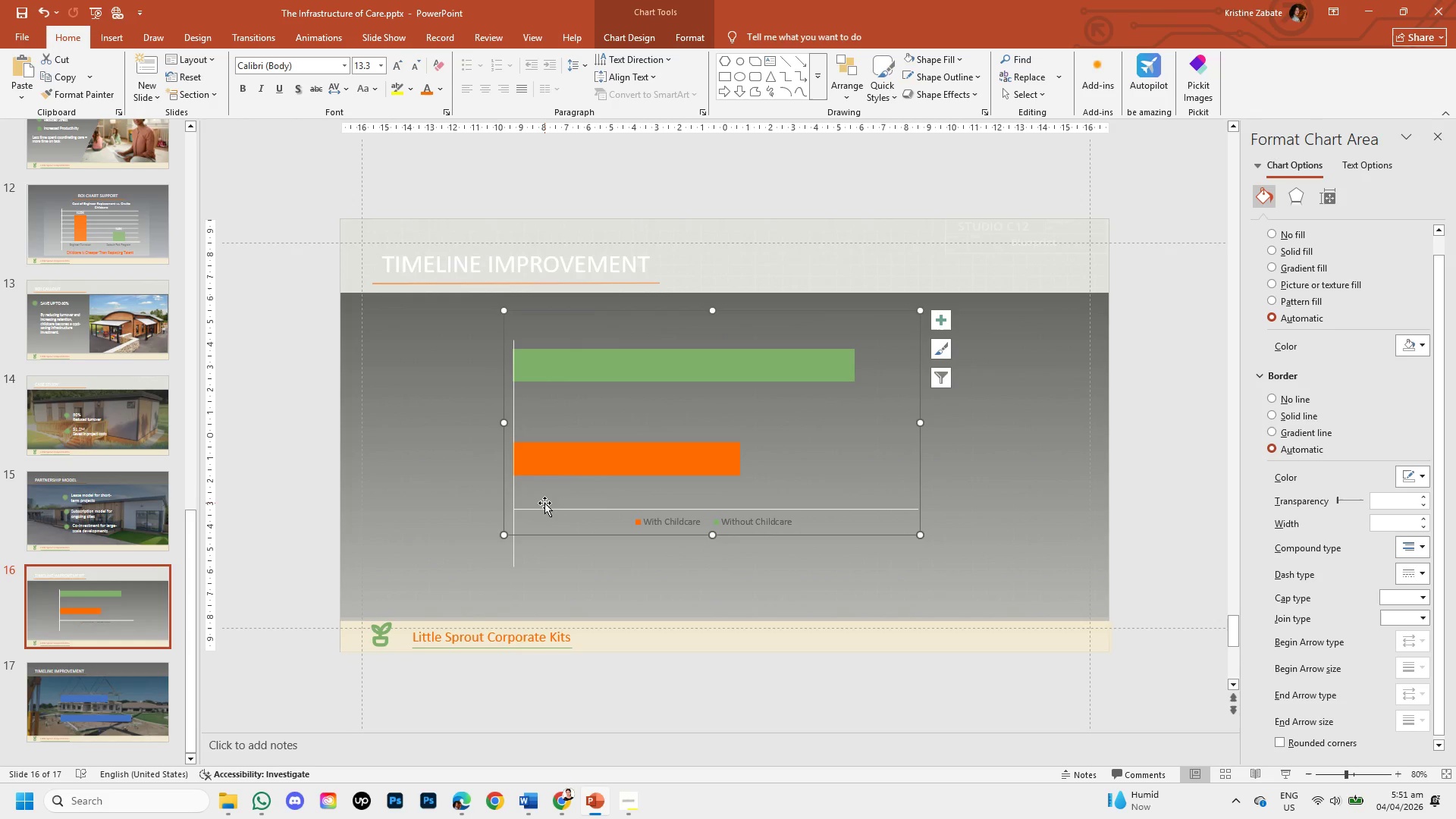 
left_click([545, 507])
 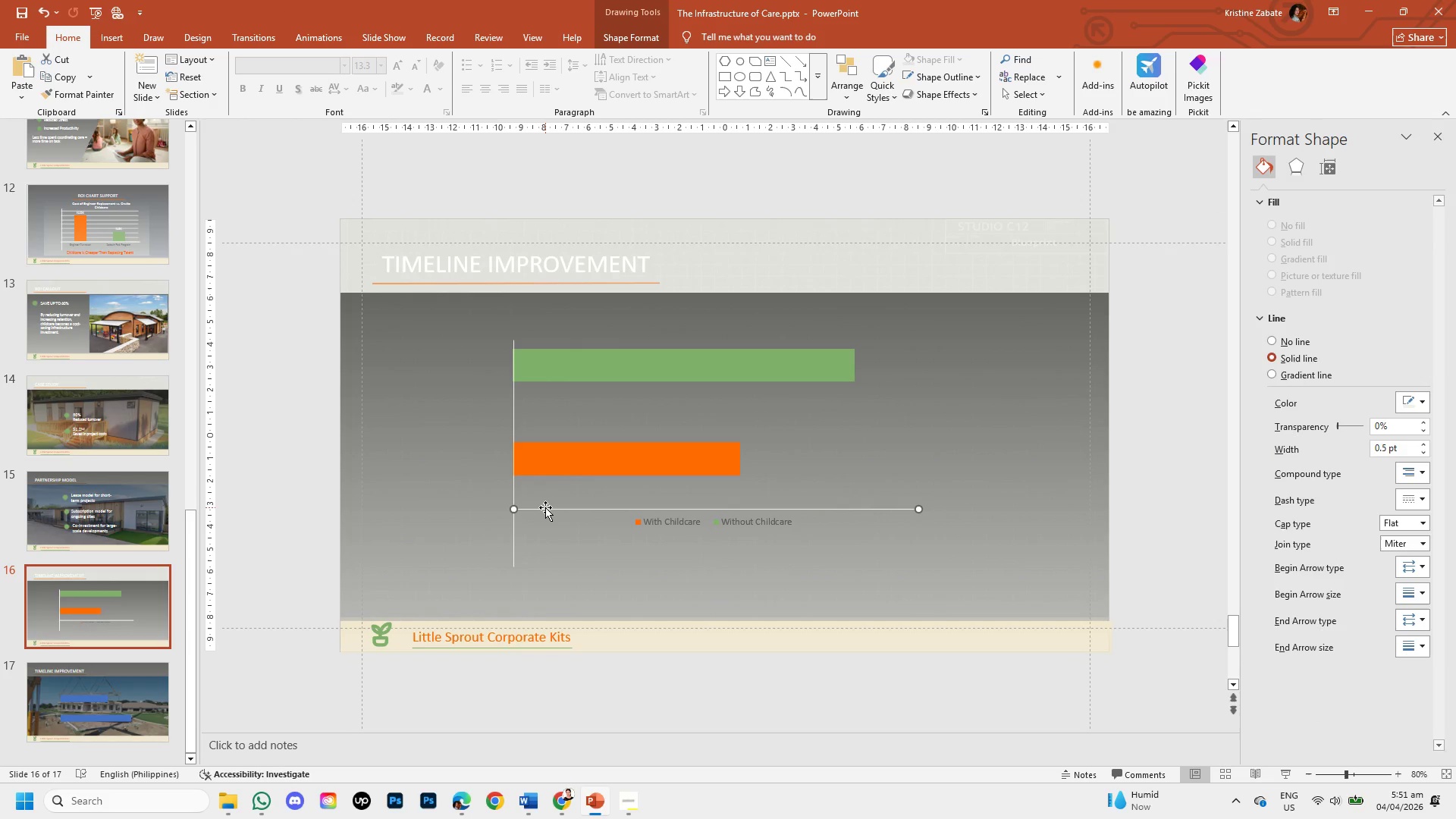 
left_click_drag(start_coordinate=[545, 507], to_coordinate=[546, 472])
 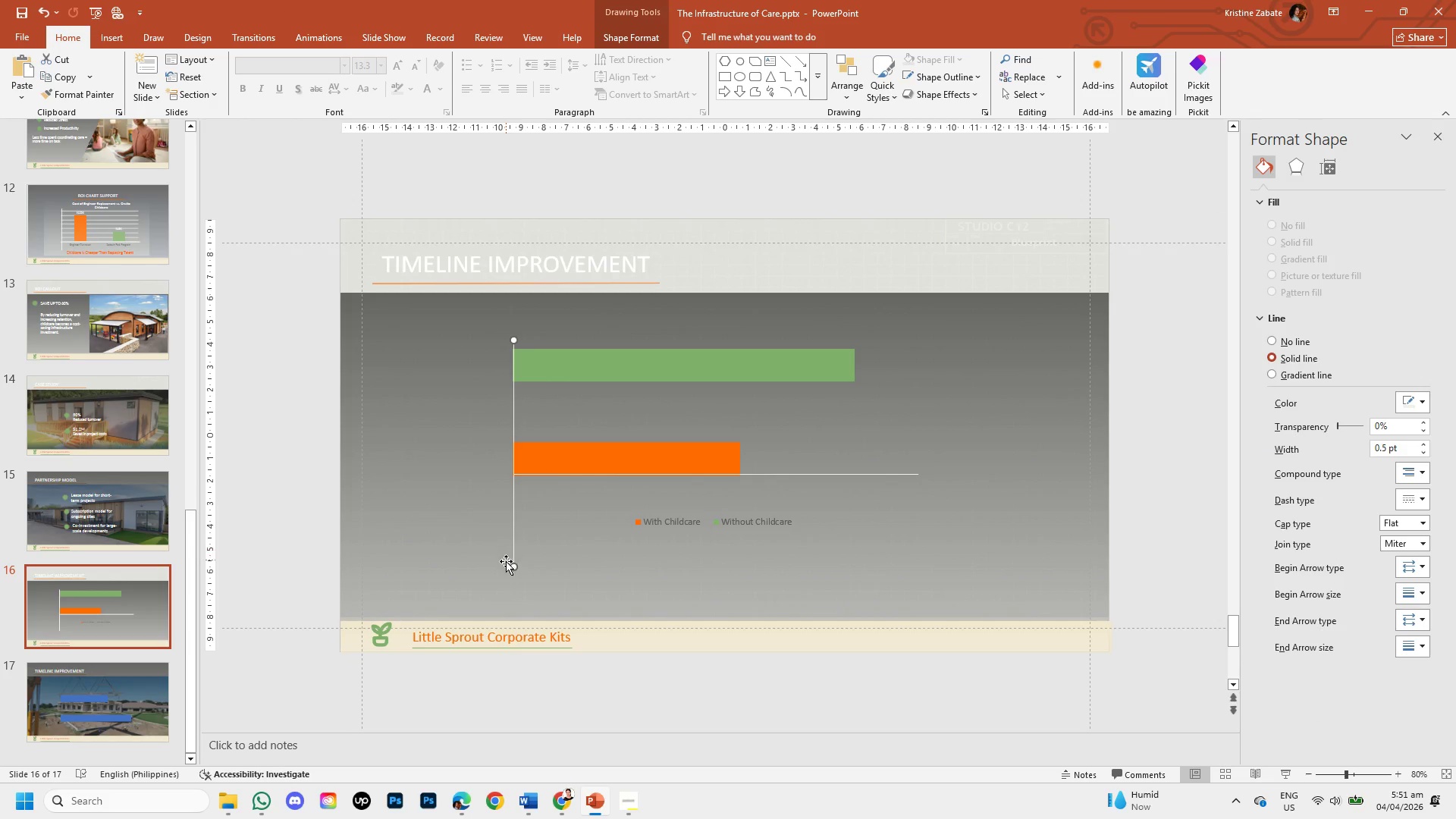 
left_click_drag(start_coordinate=[510, 570], to_coordinate=[513, 503])
 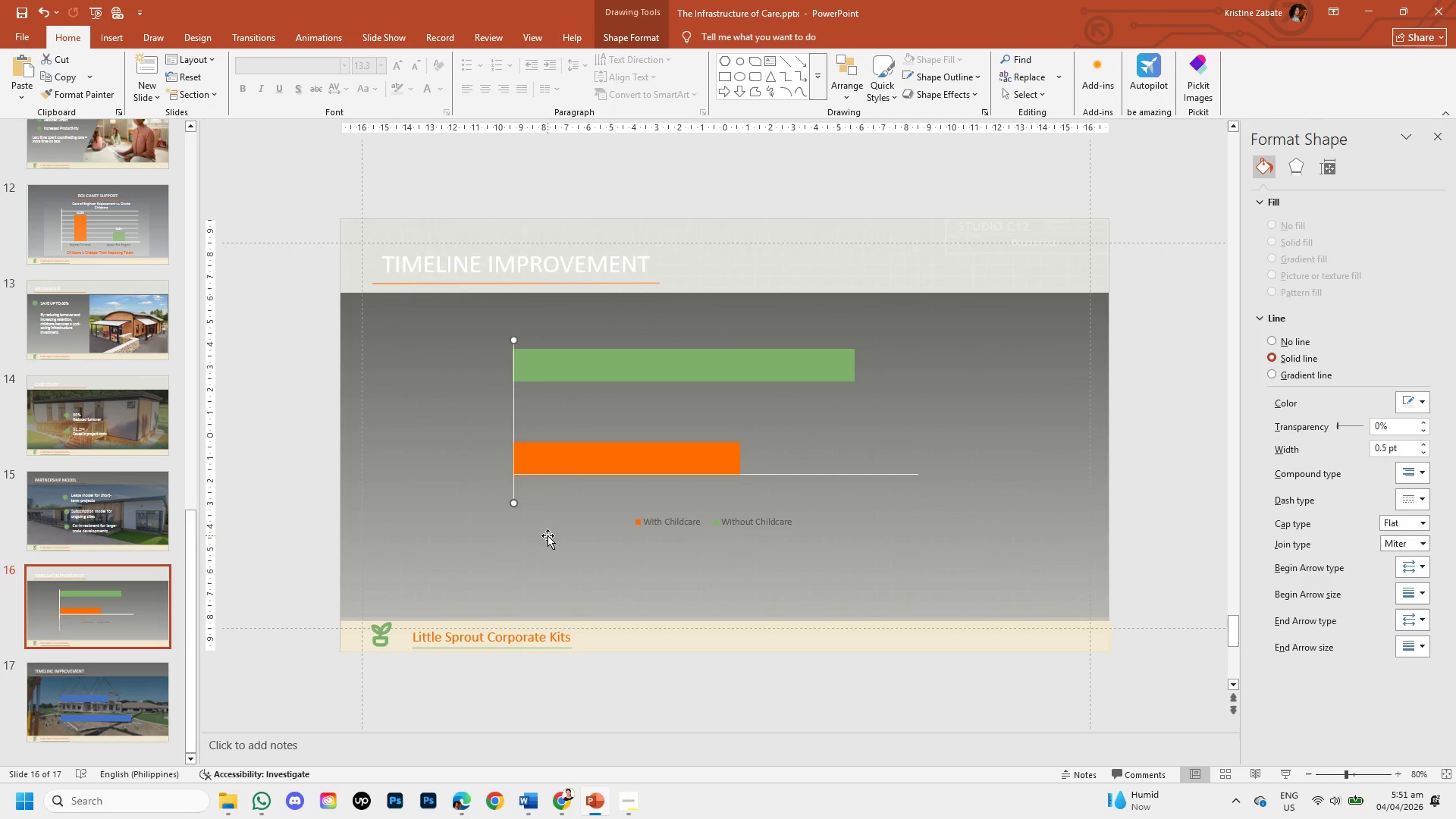 
left_click([548, 535])
 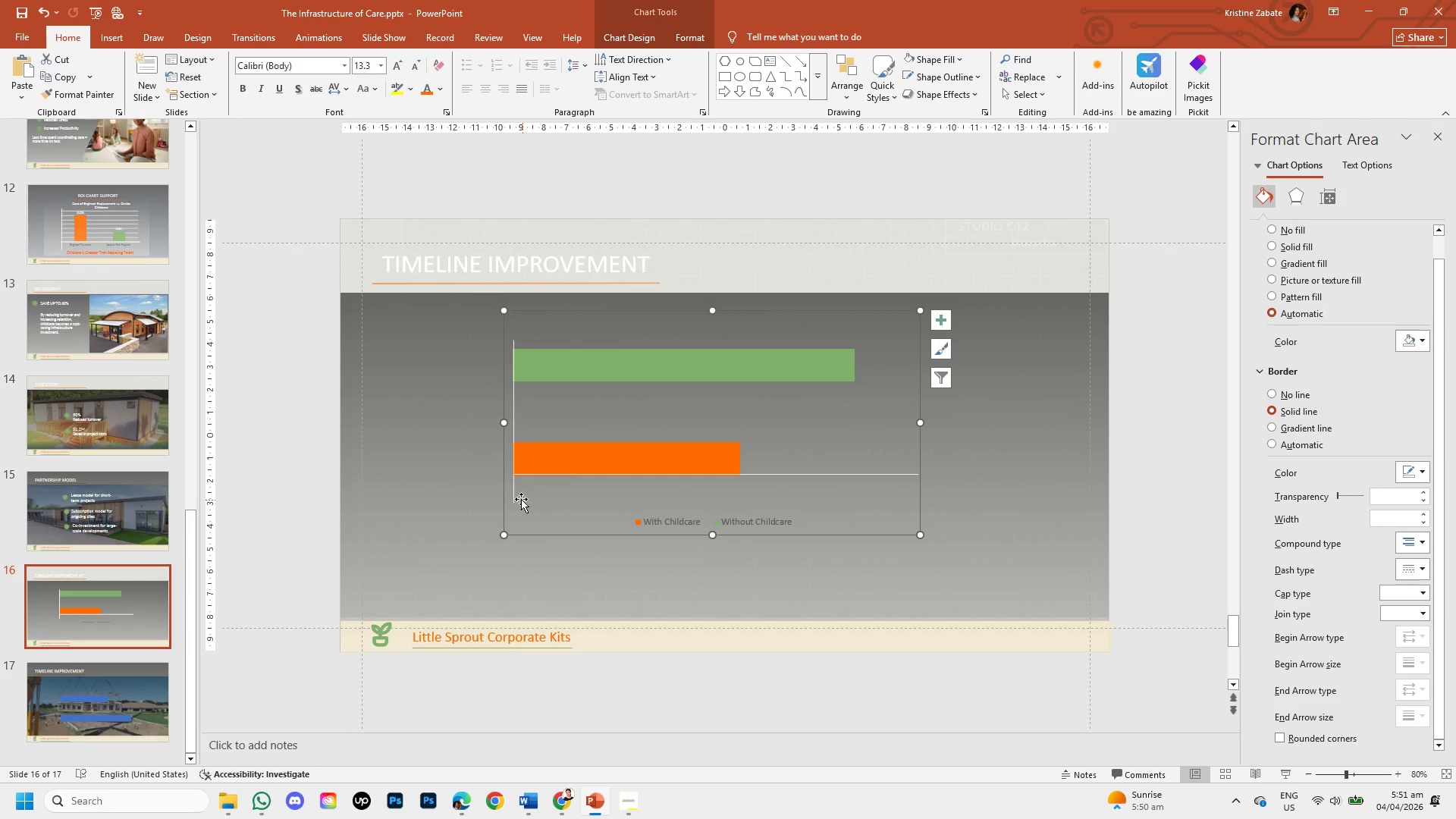 
left_click([513, 495])
 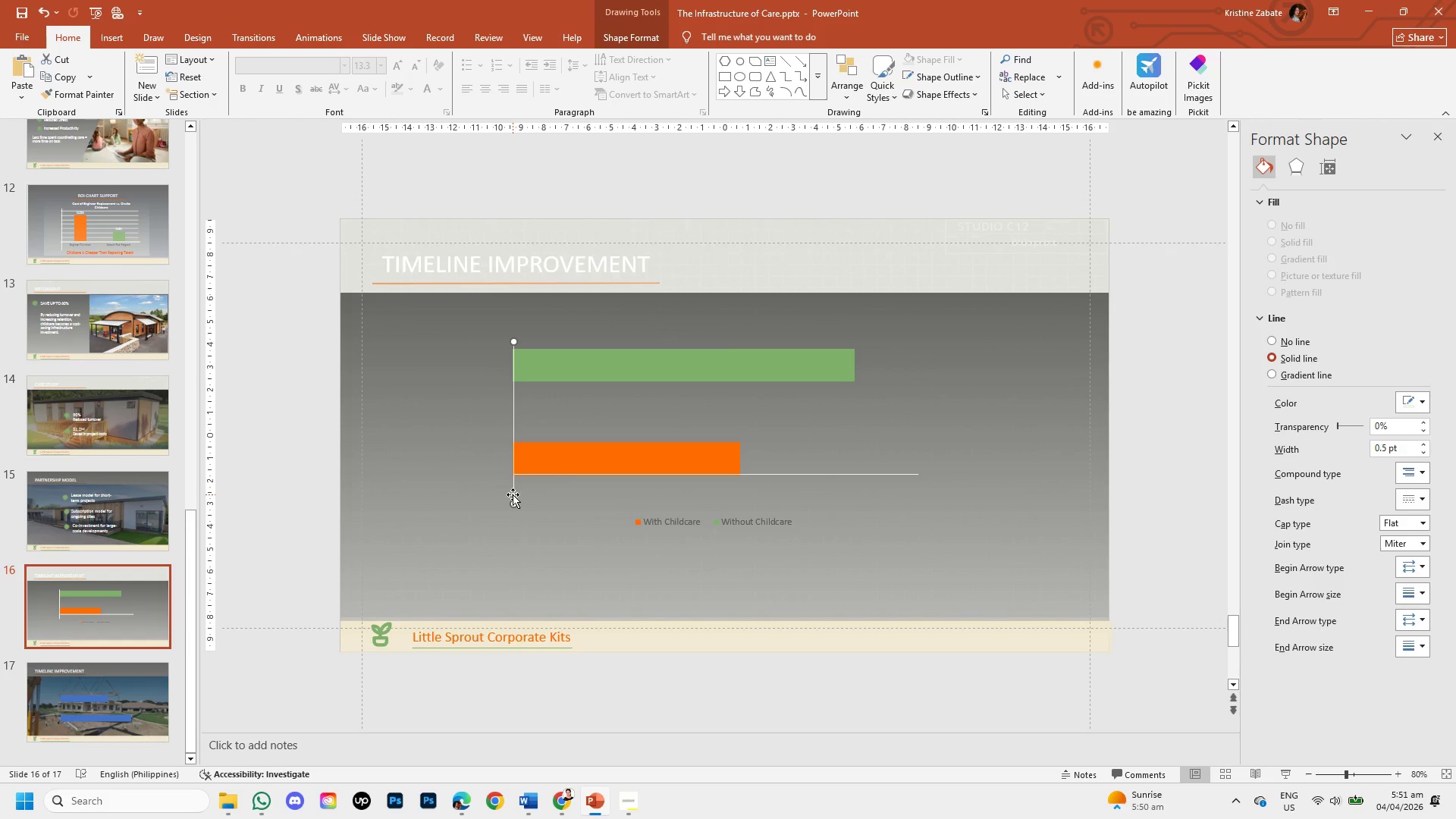 
left_click([532, 520])
 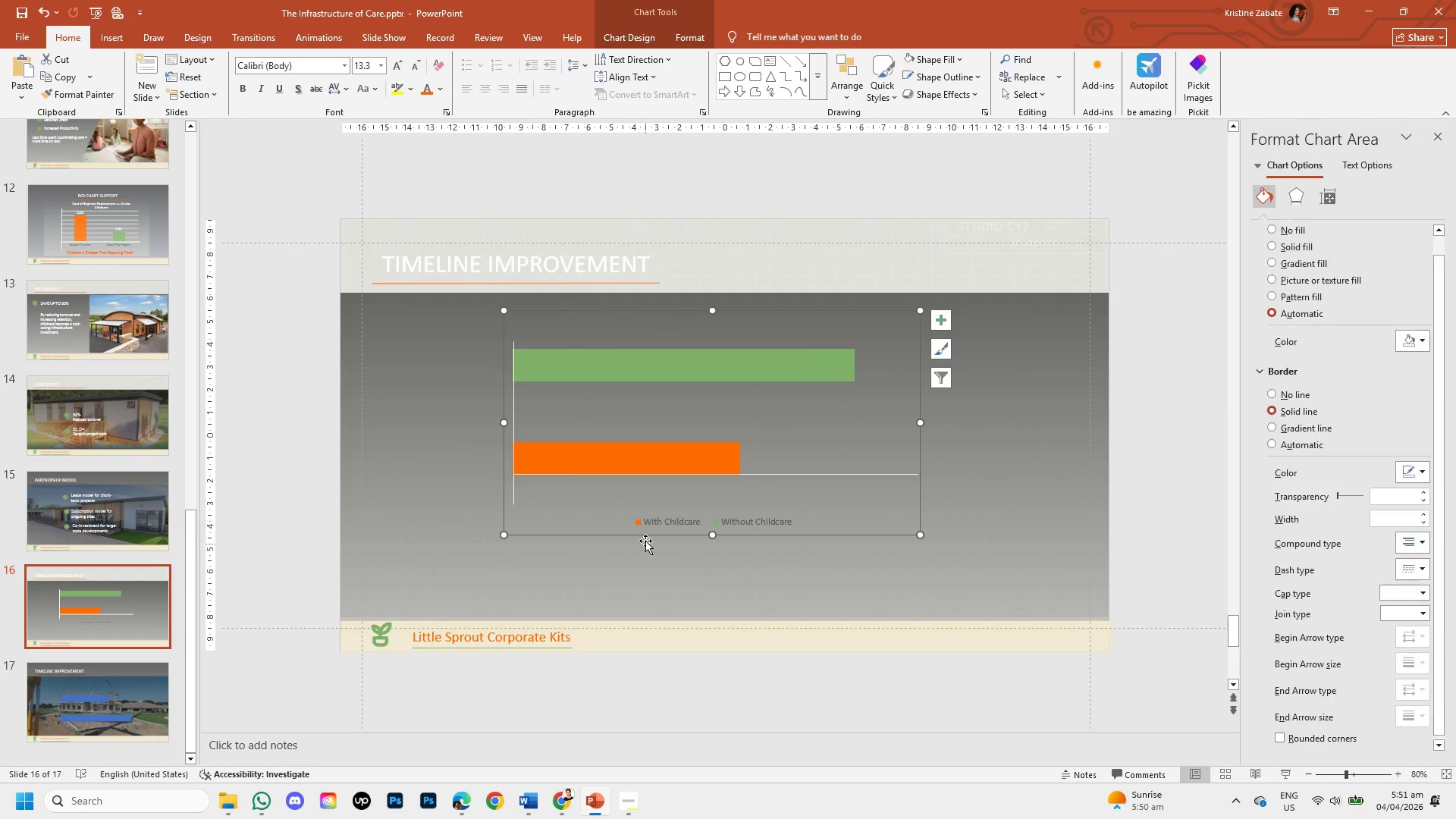 
left_click([646, 529])
 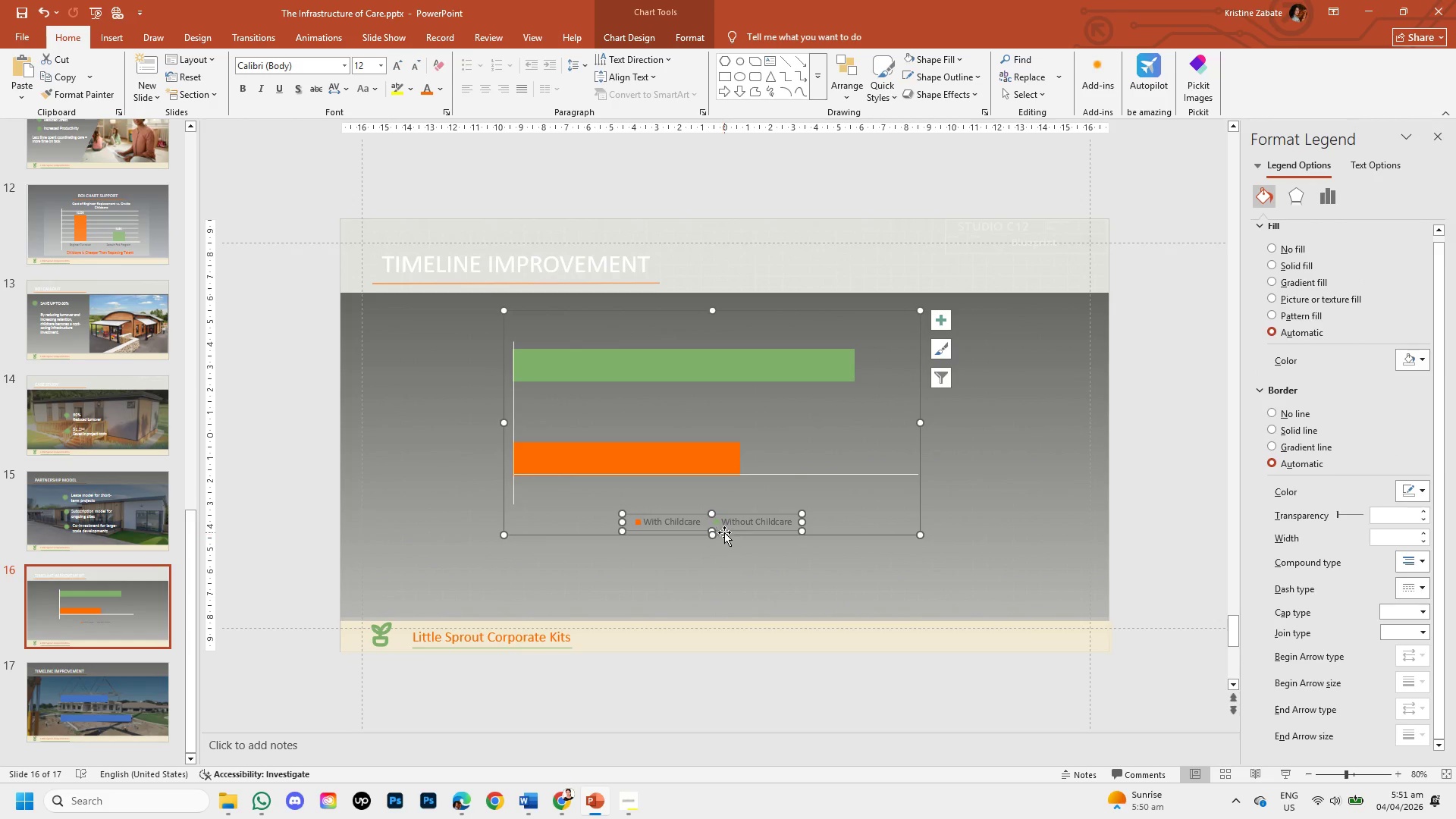 
left_click_drag(start_coordinate=[725, 532], to_coordinate=[722, 503])
 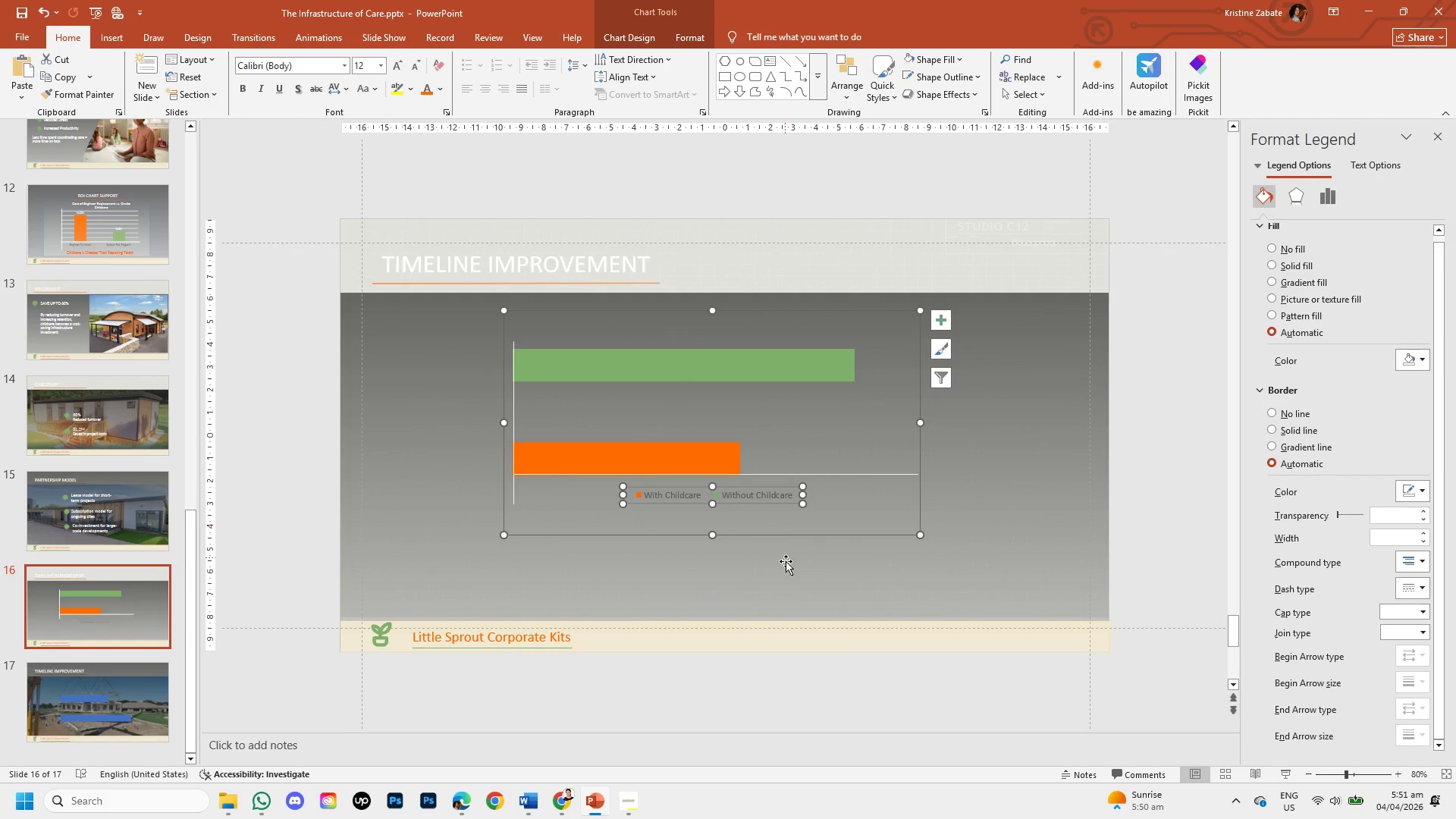 
left_click([787, 579])
 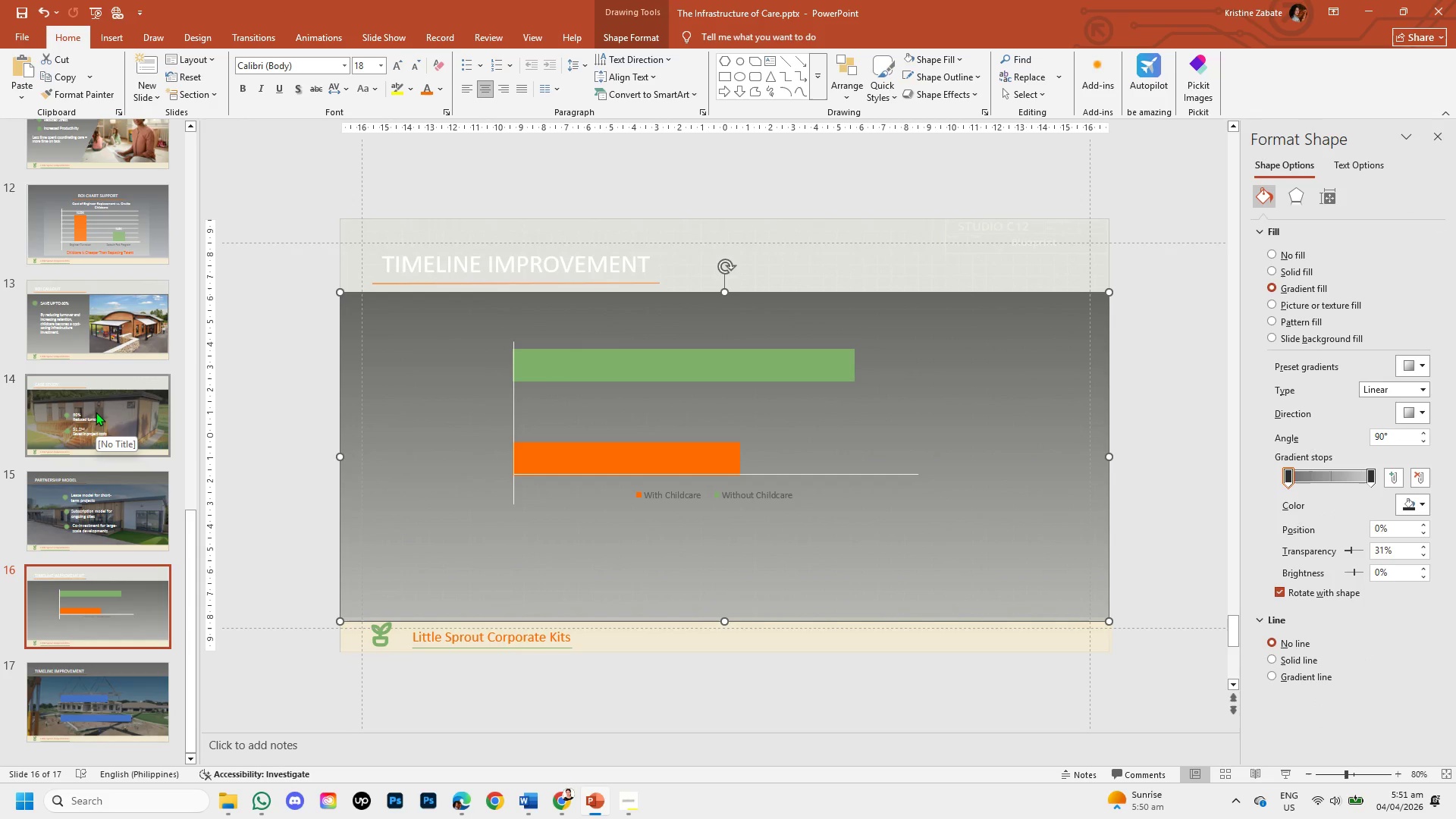 
wait(5.69)
 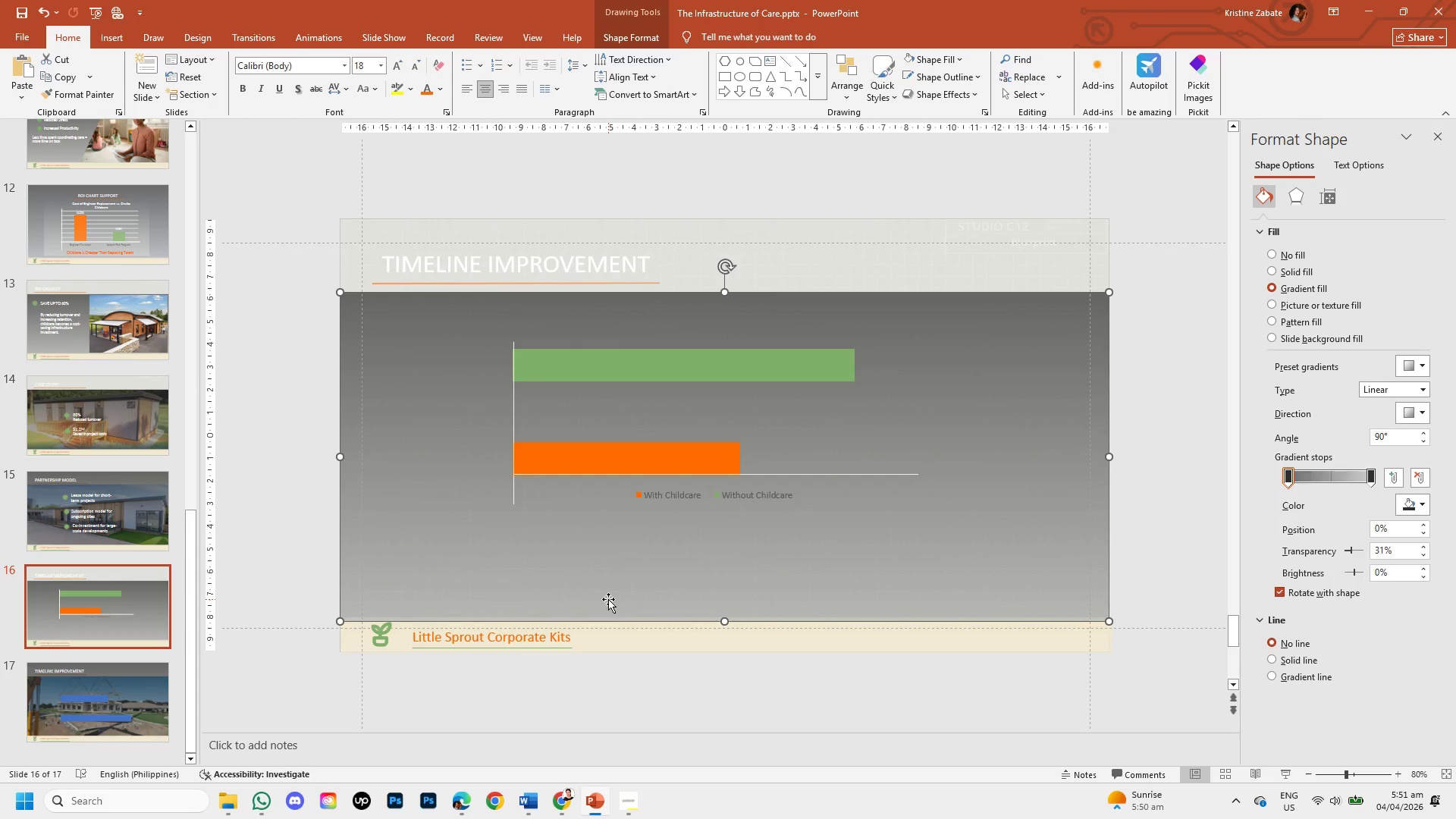 
left_click([88, 526])
 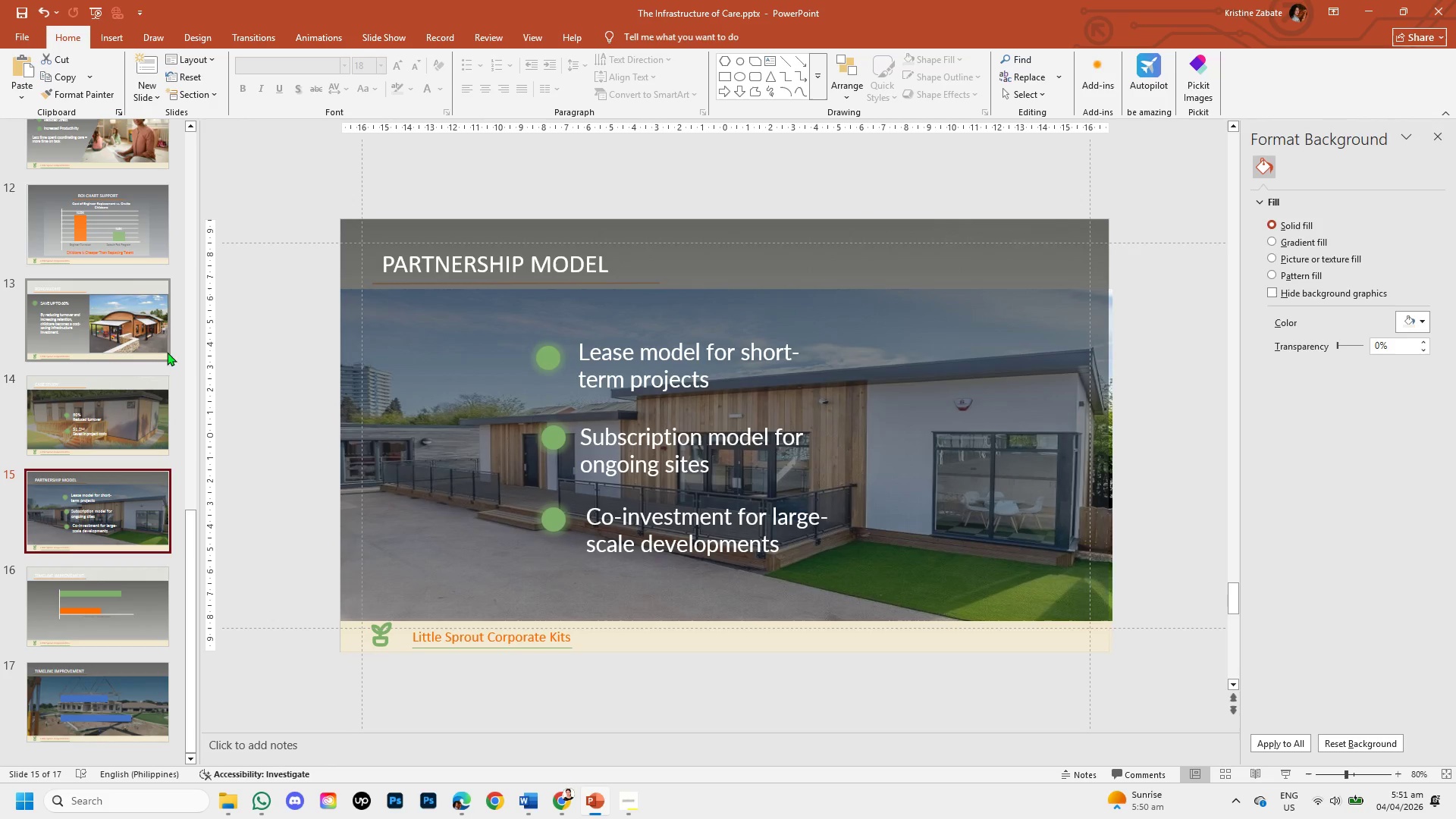 
left_click([99, 224])
 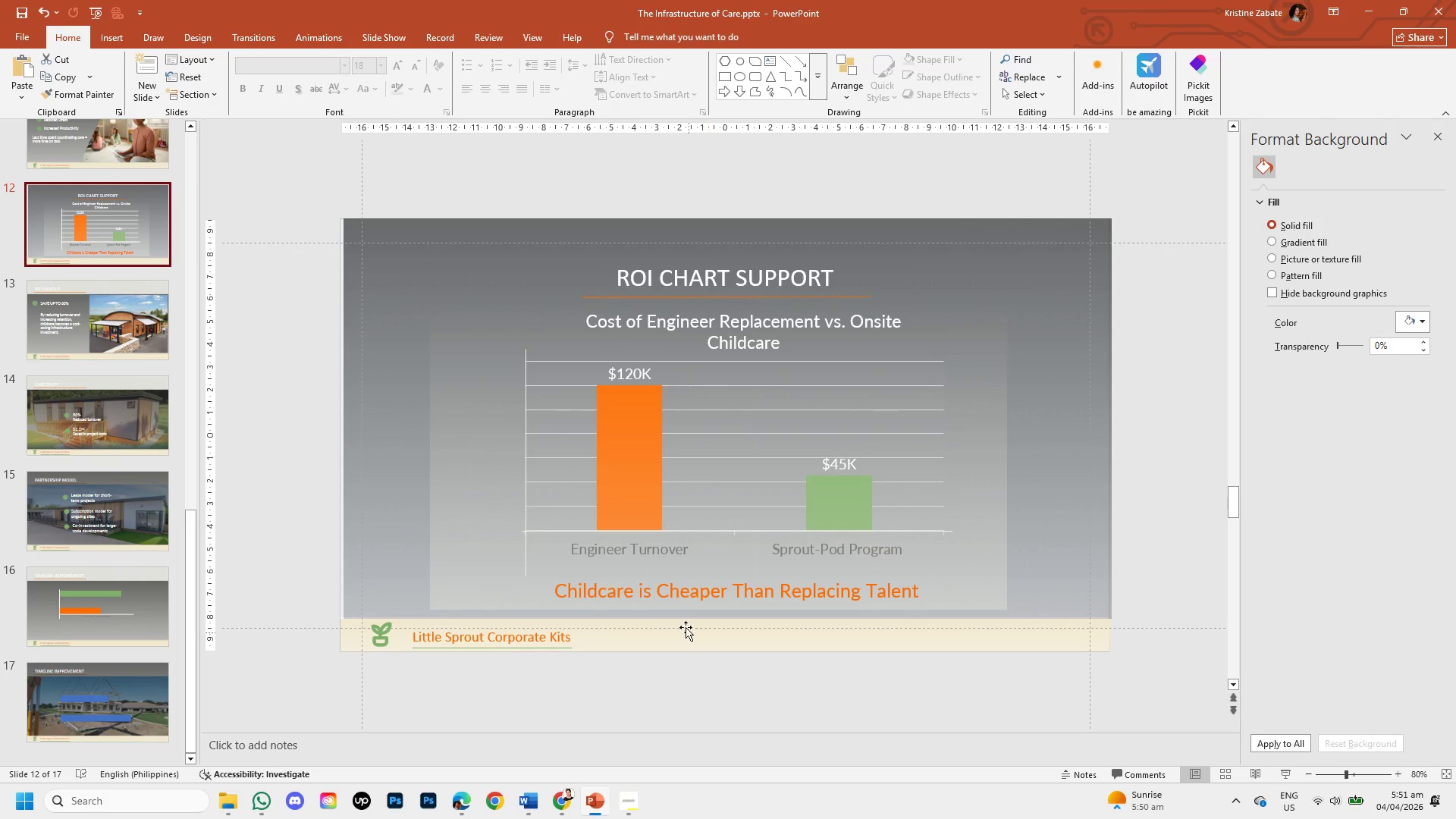 
left_click([673, 593])
 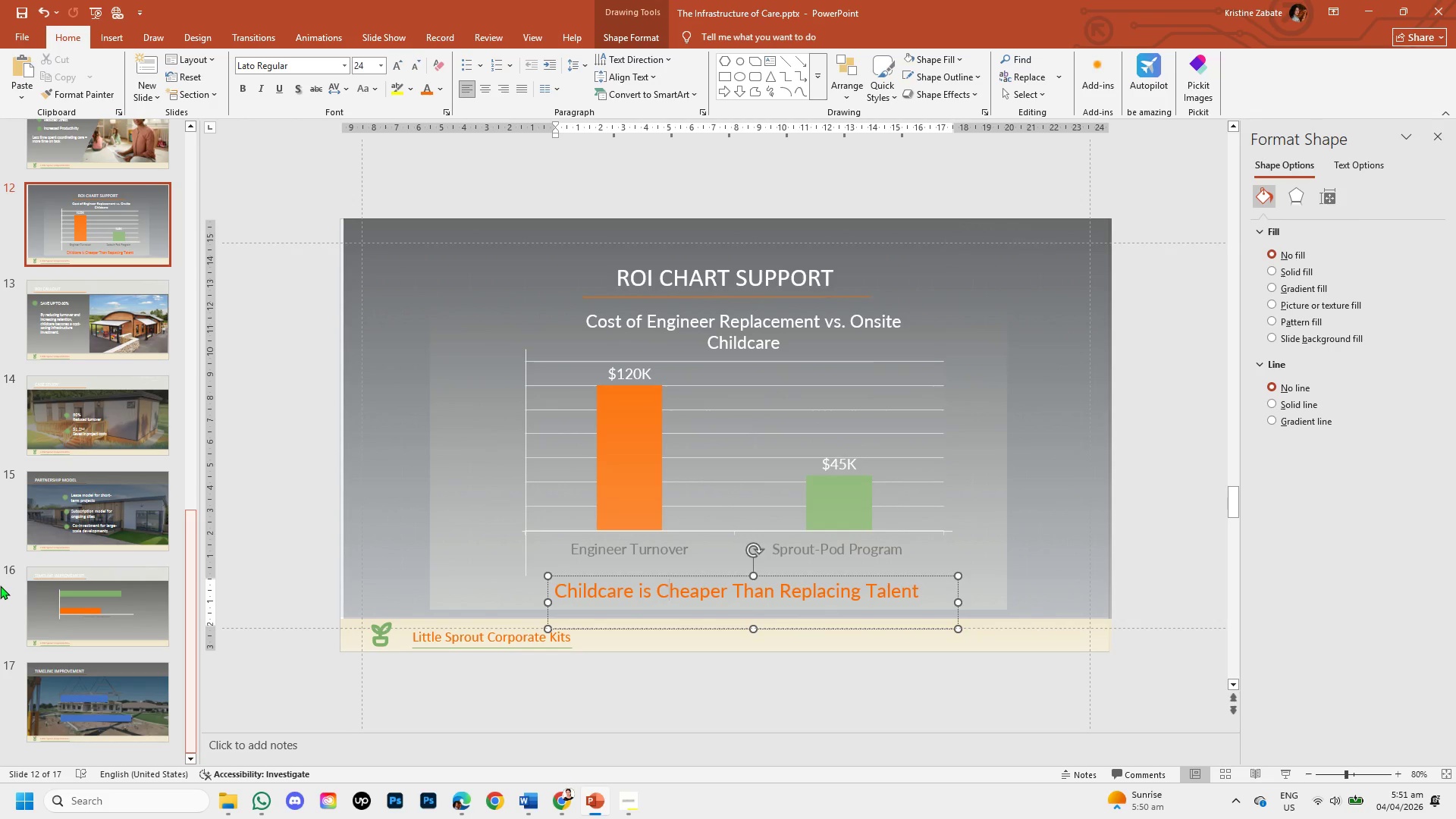 
left_click([77, 521])
 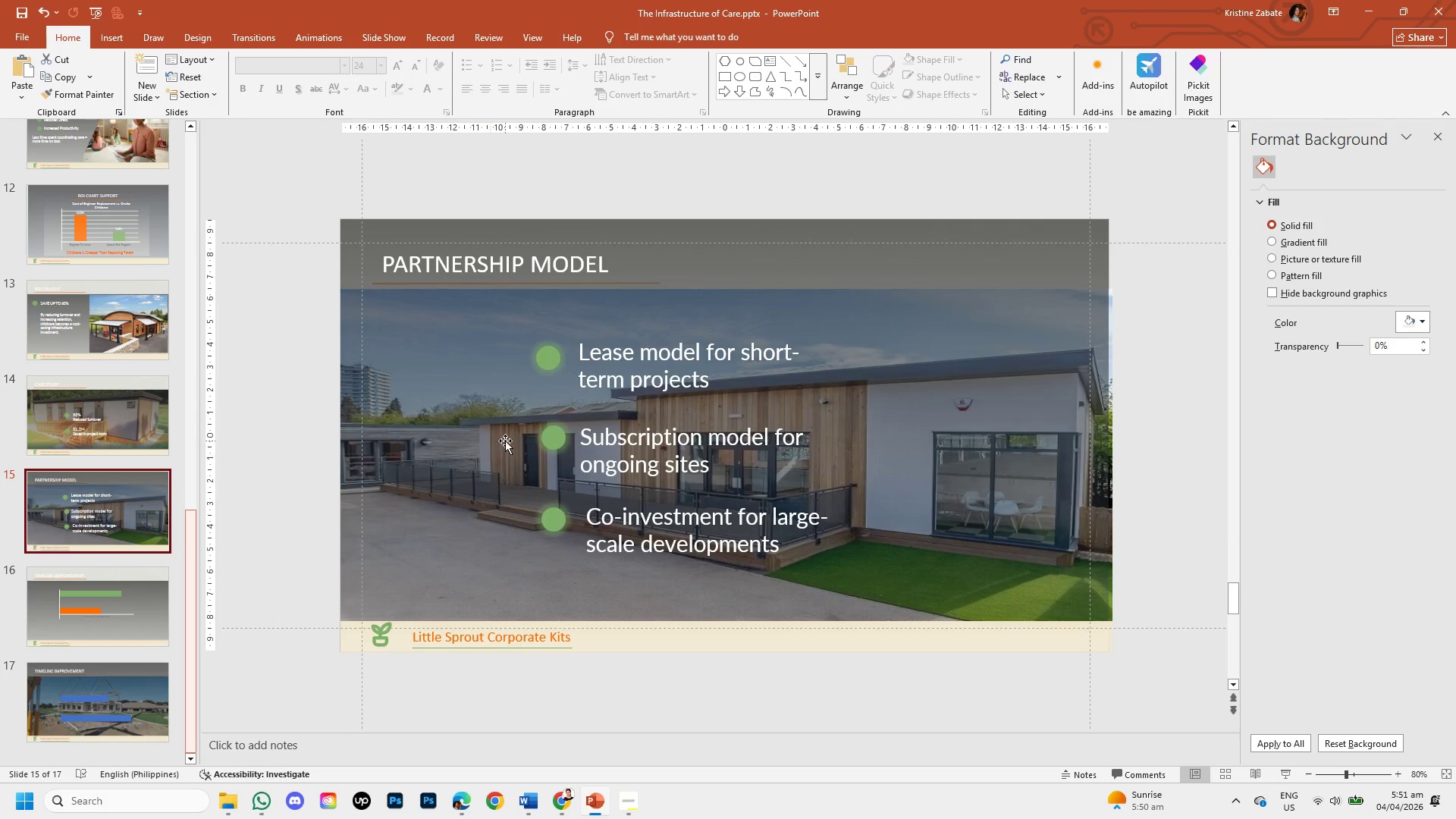 
left_click([605, 366])
 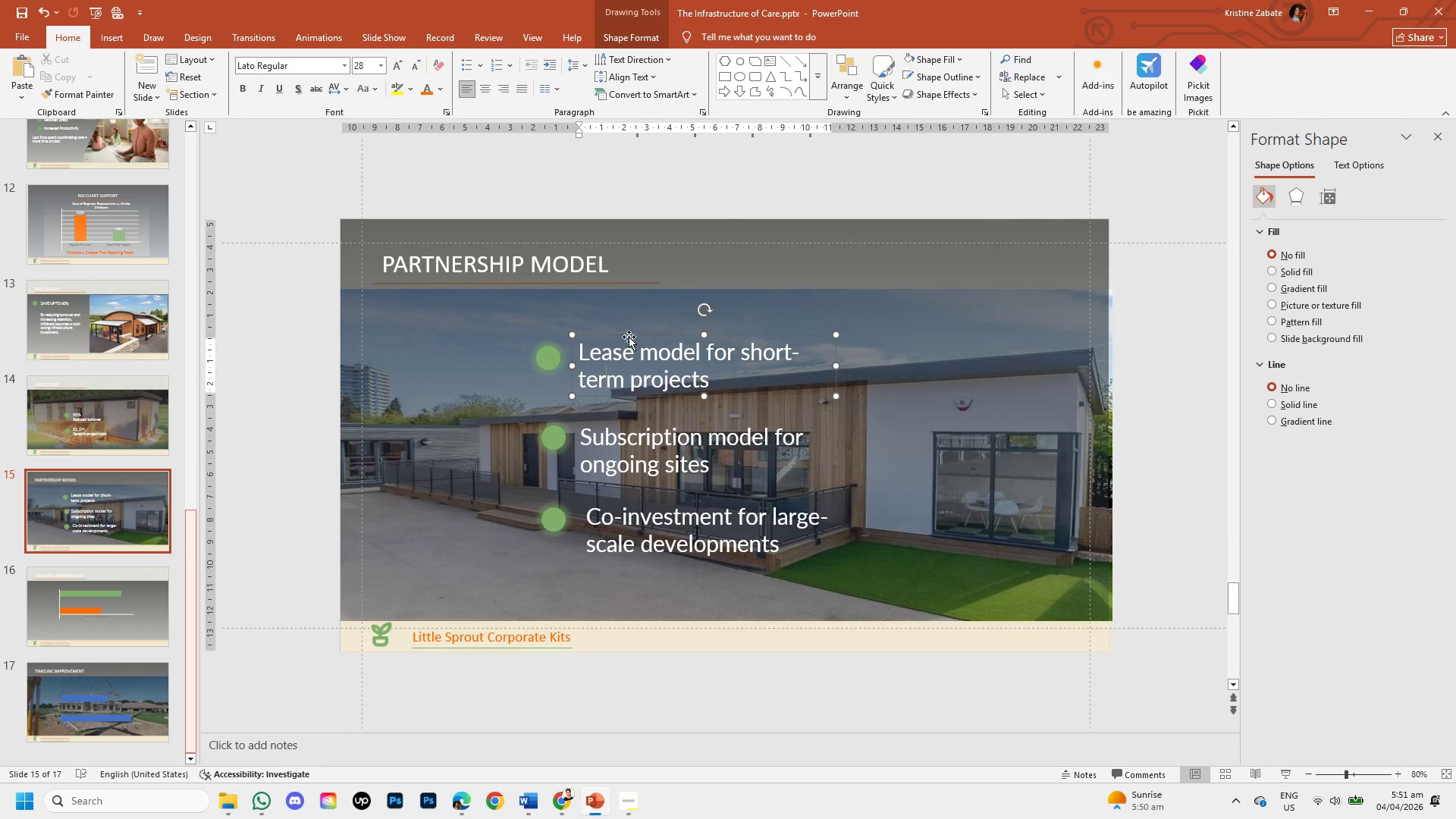 
left_click([629, 337])
 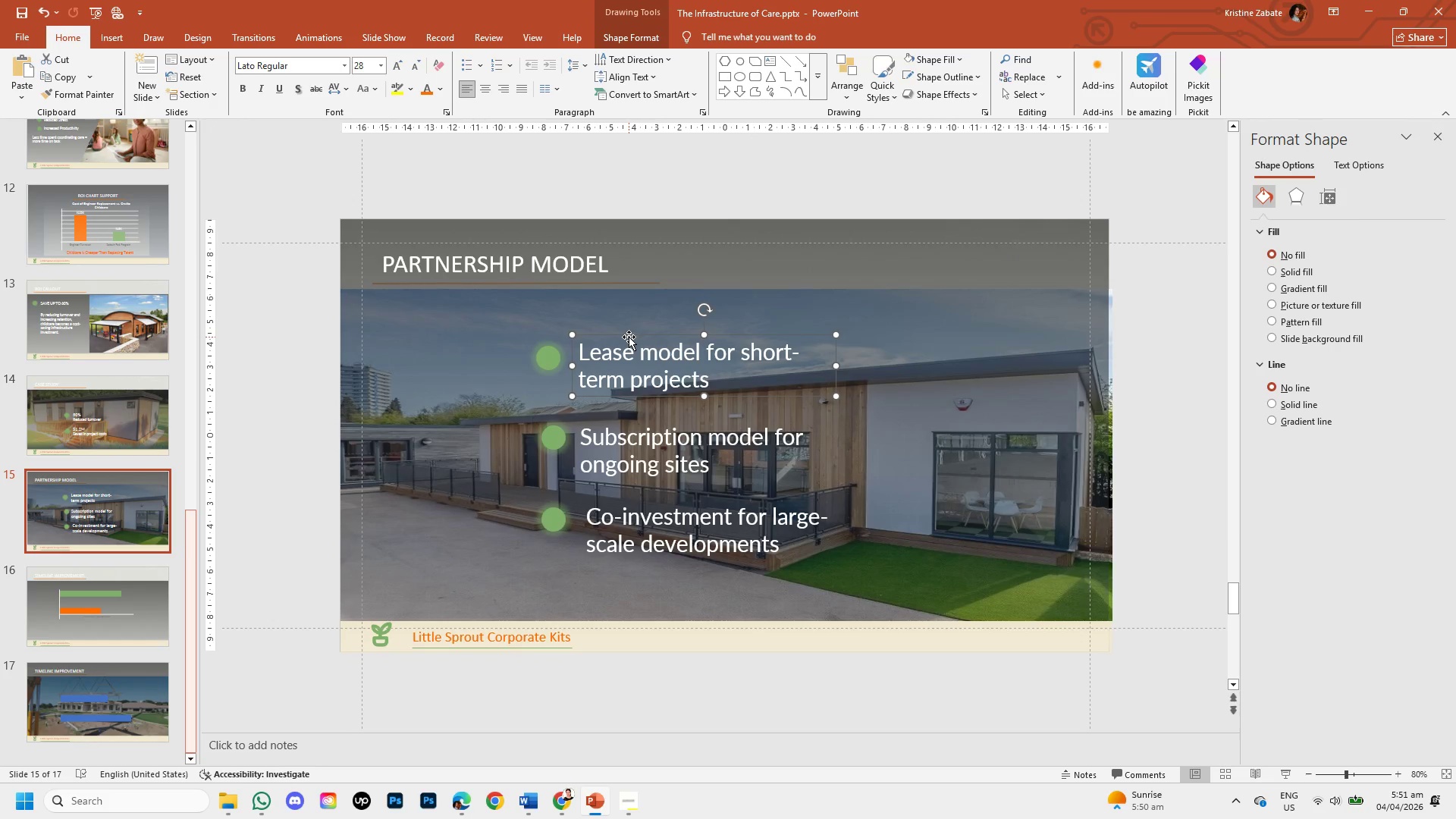 
key(Control+C)
 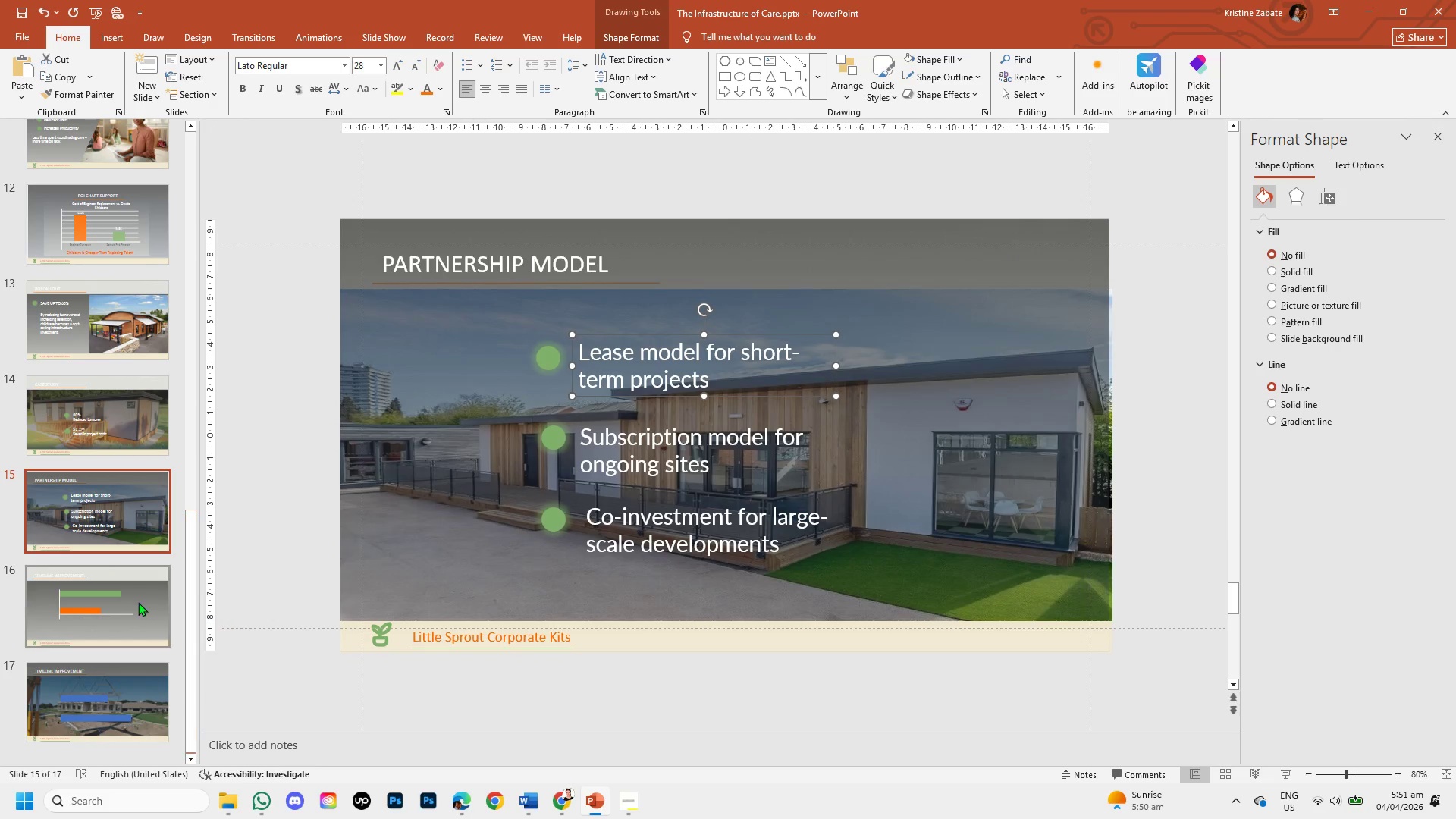 
left_click([129, 602])
 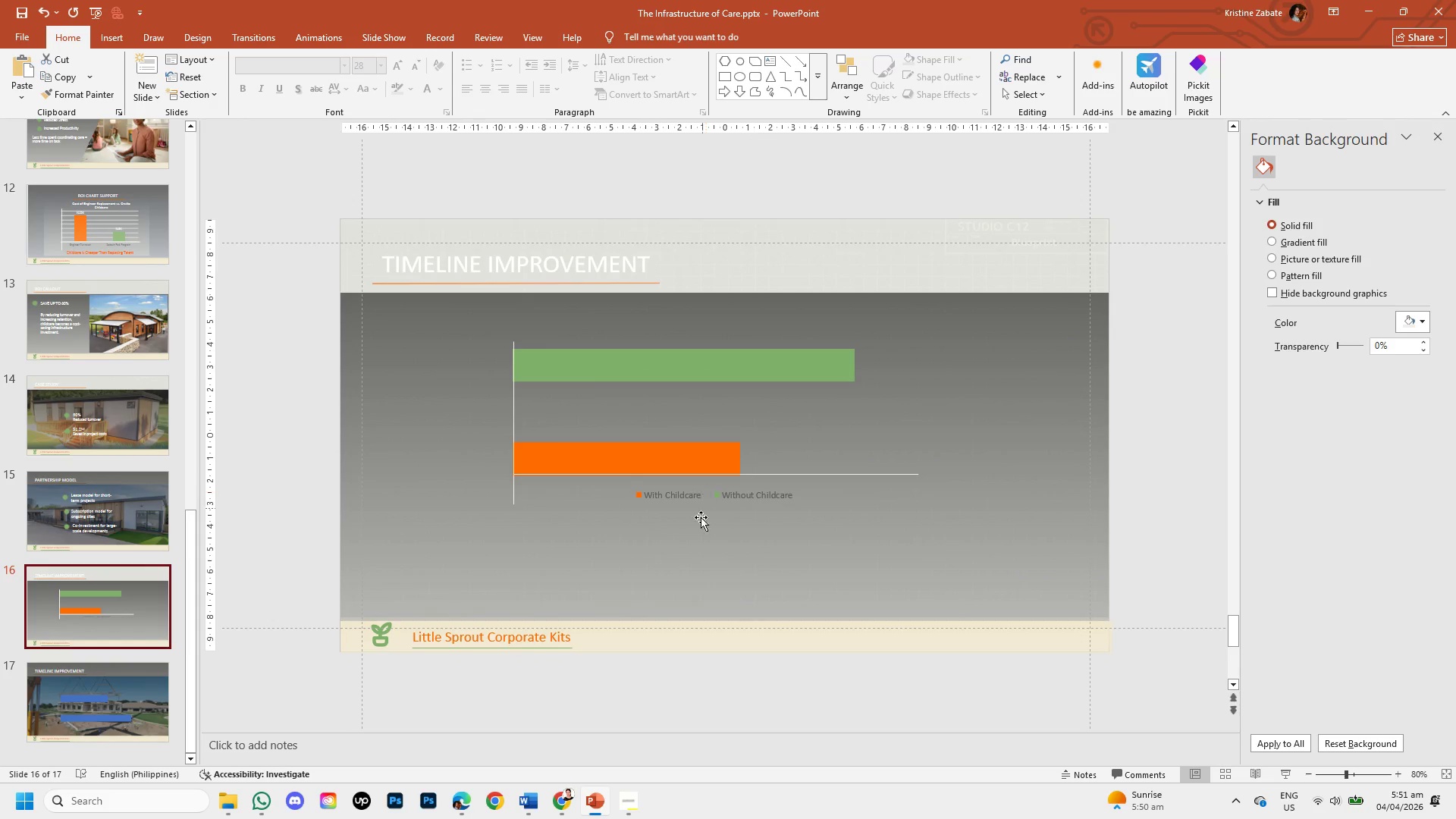 
left_click([655, 551])
 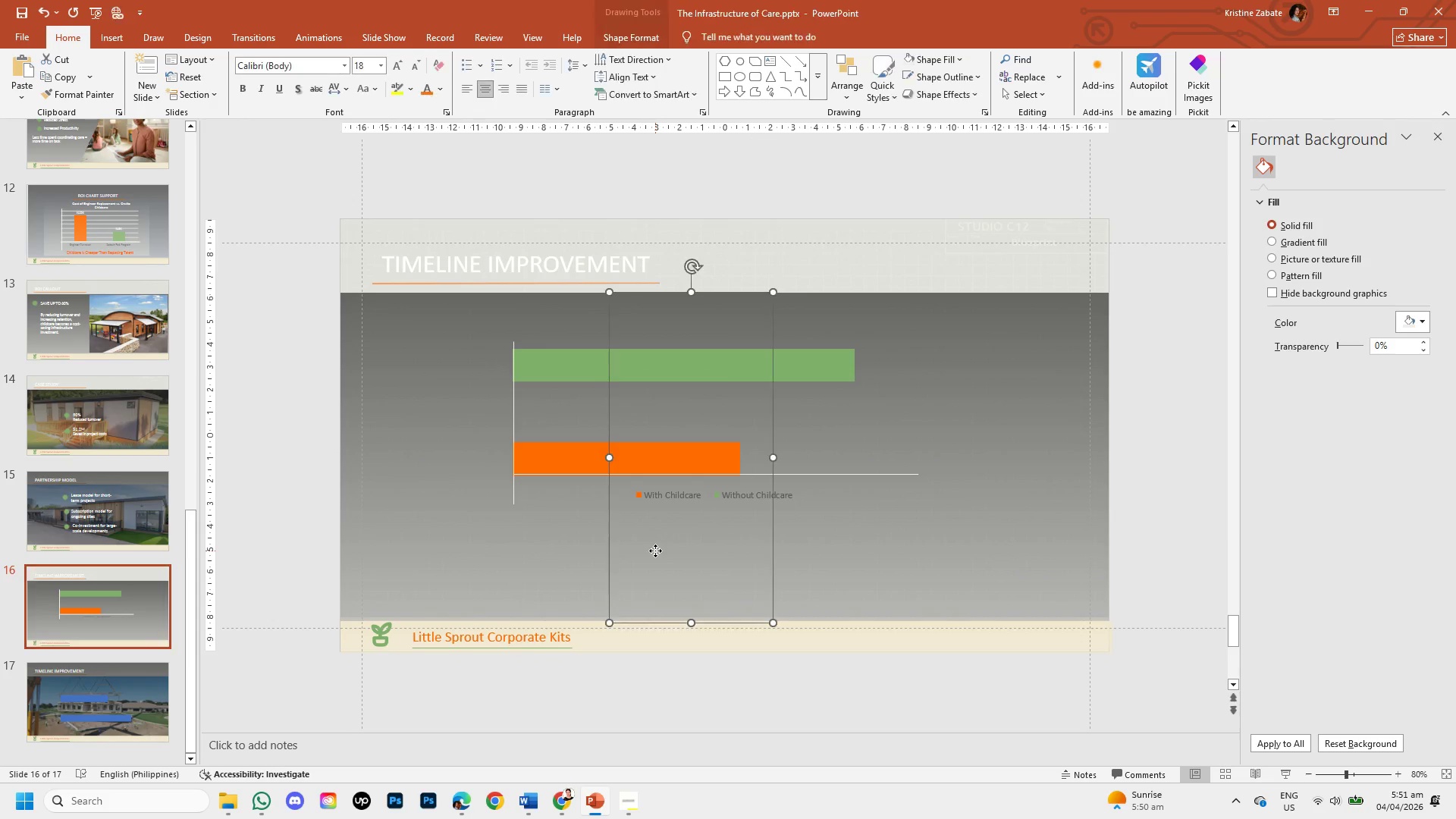 
hold_key(key=ControlLeft, duration=0.38)
 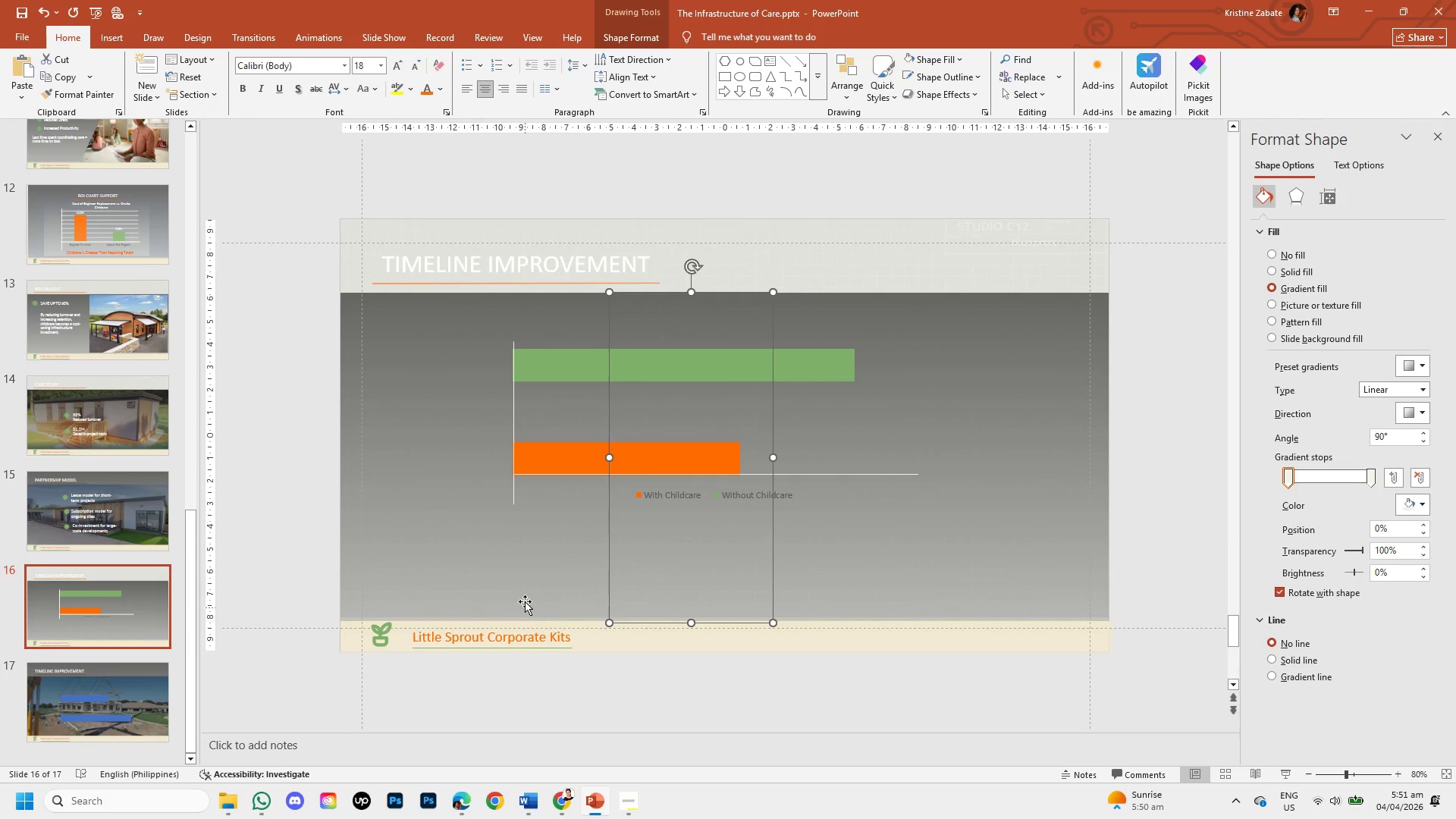 
left_click([525, 598])
 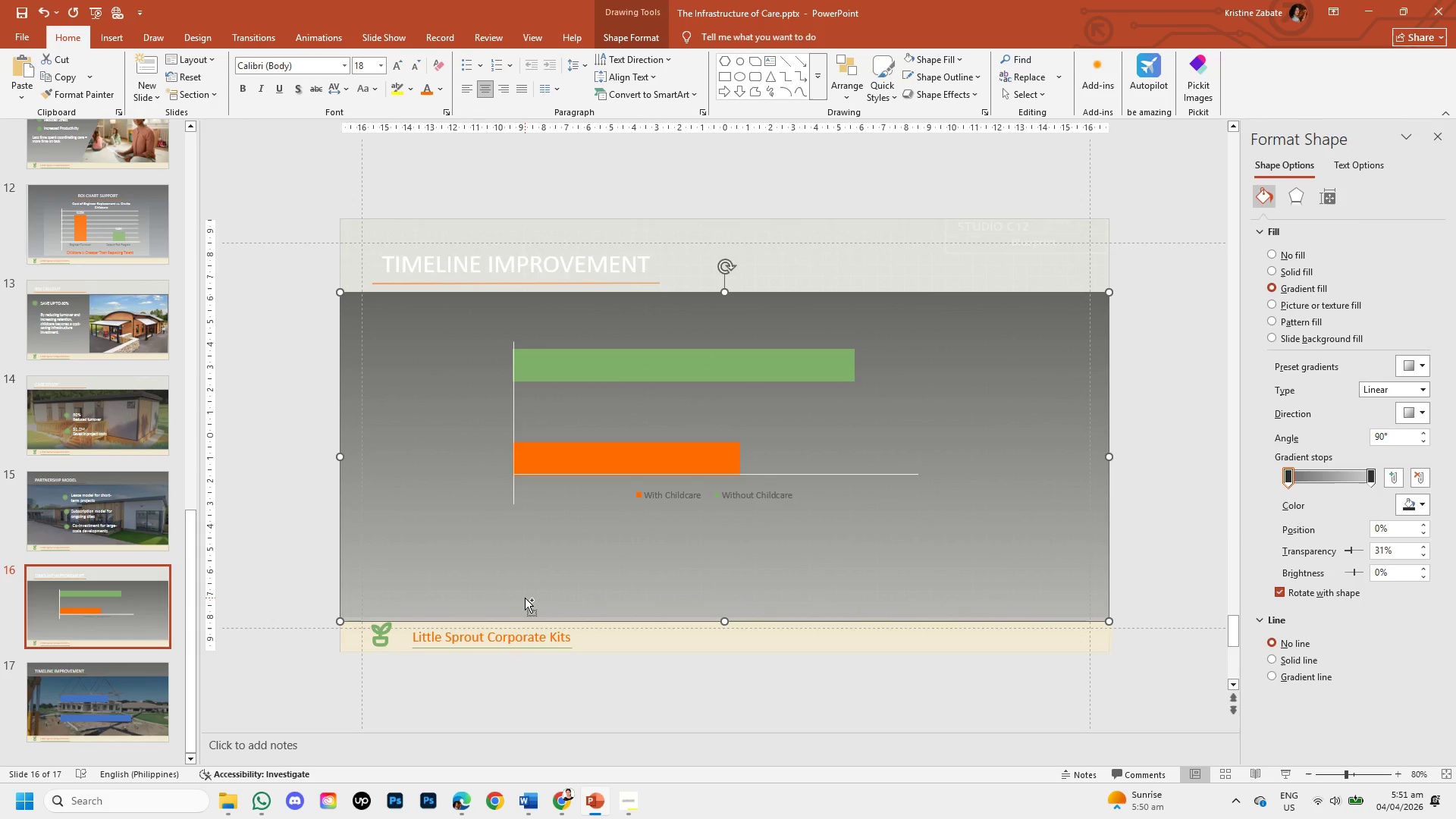 
key(Control+V)
 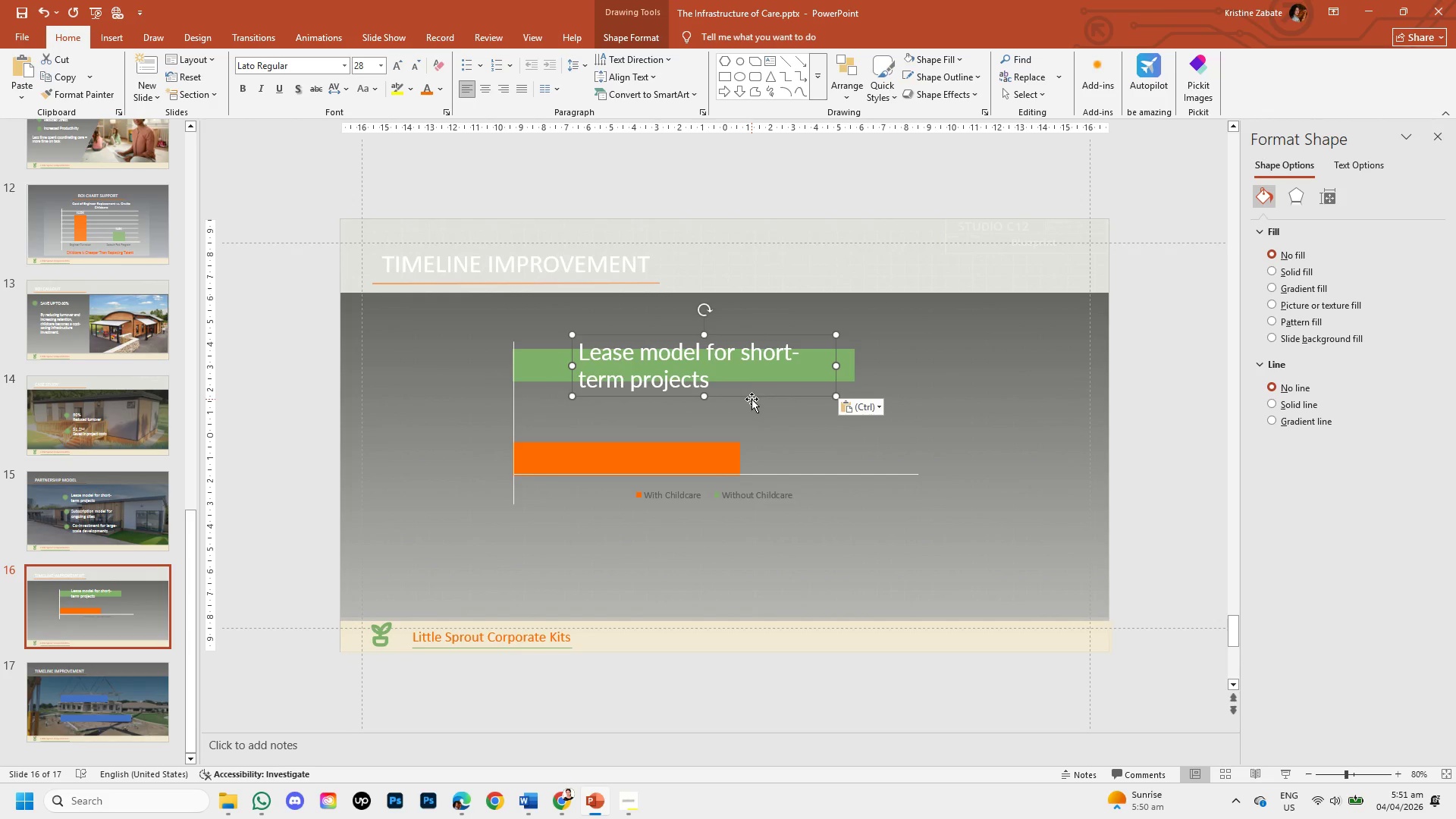 
left_click_drag(start_coordinate=[754, 397], to_coordinate=[586, 599])
 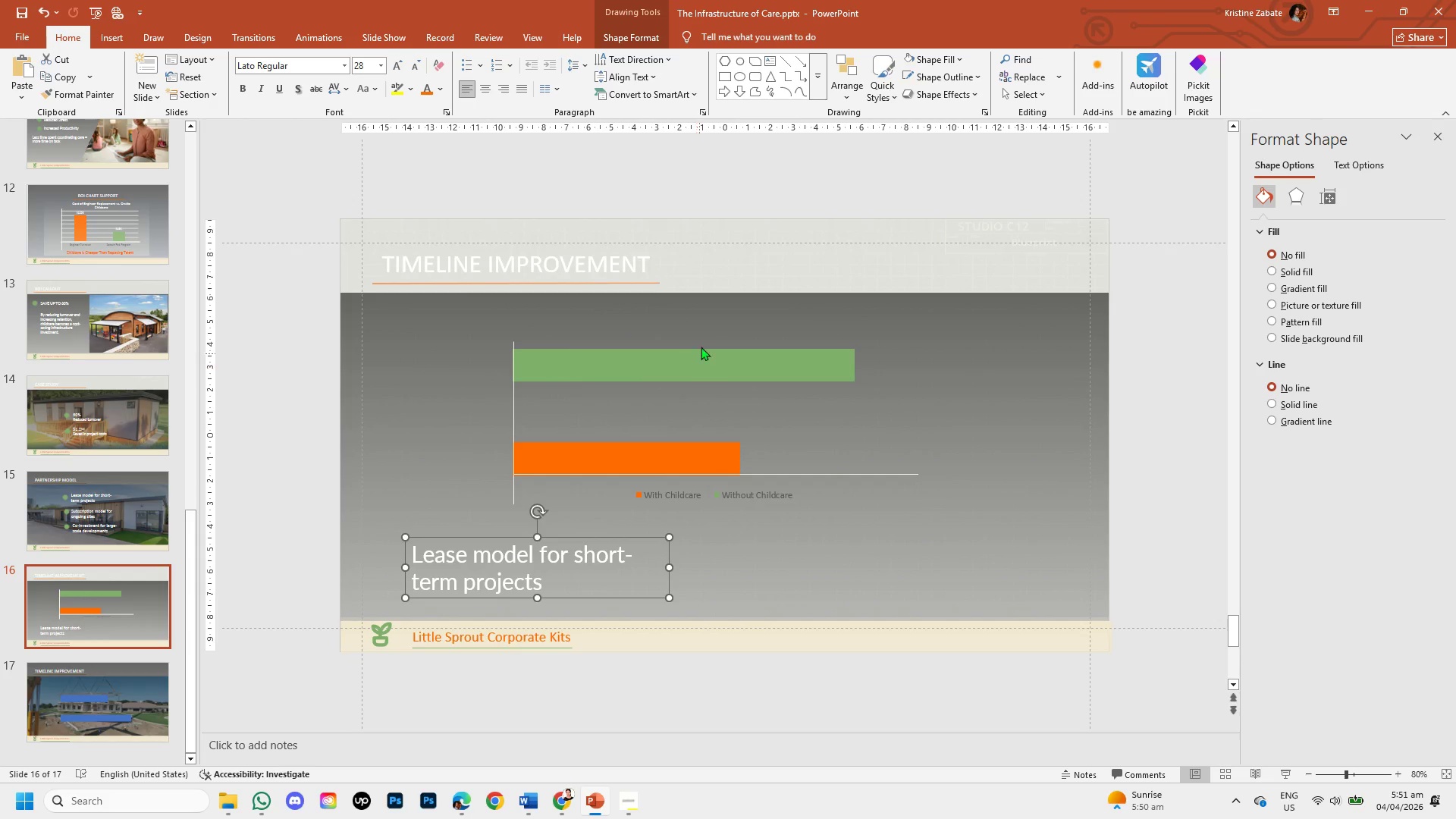 
left_click([707, 323])
 